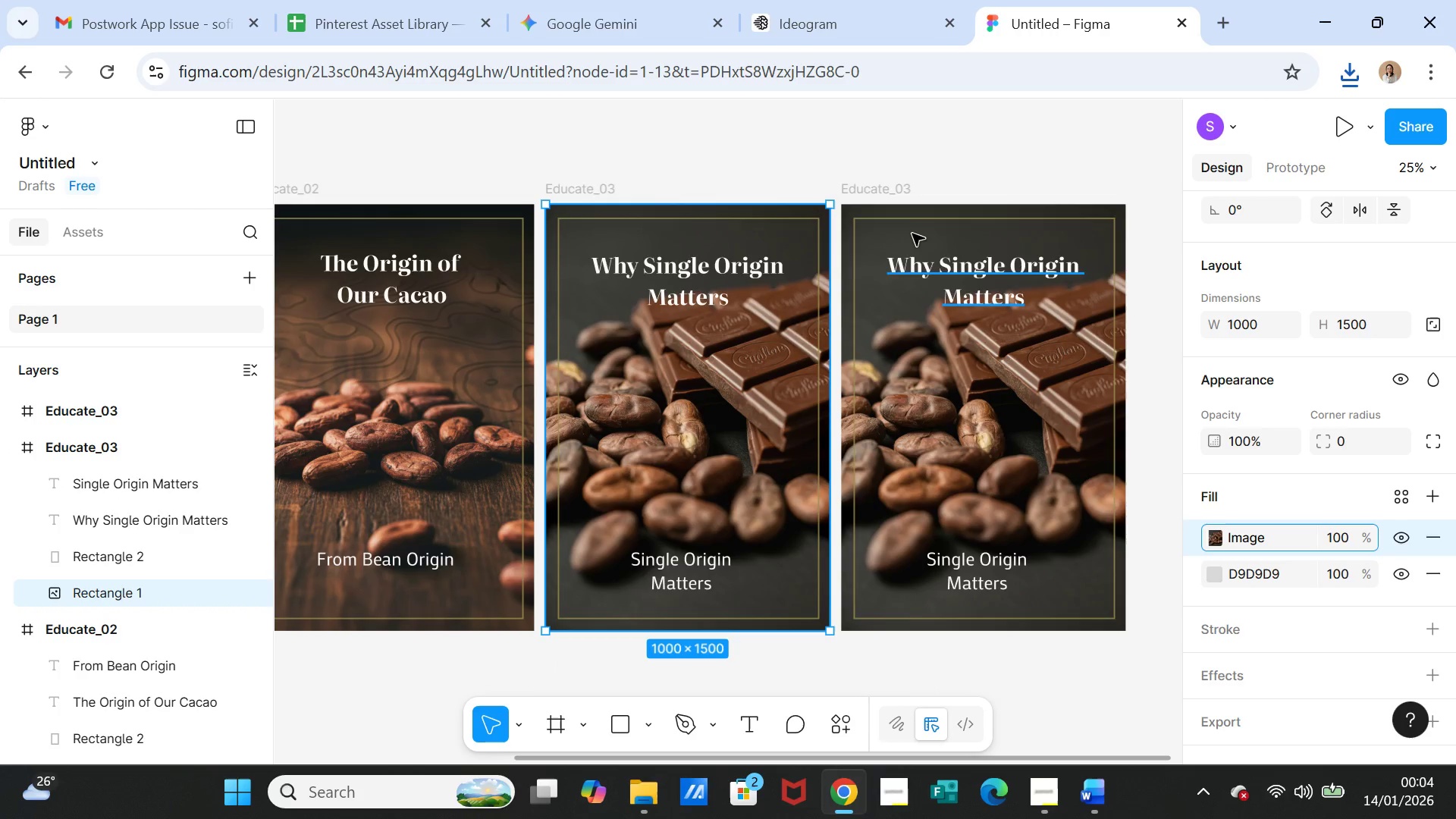 
left_click([915, 215])
 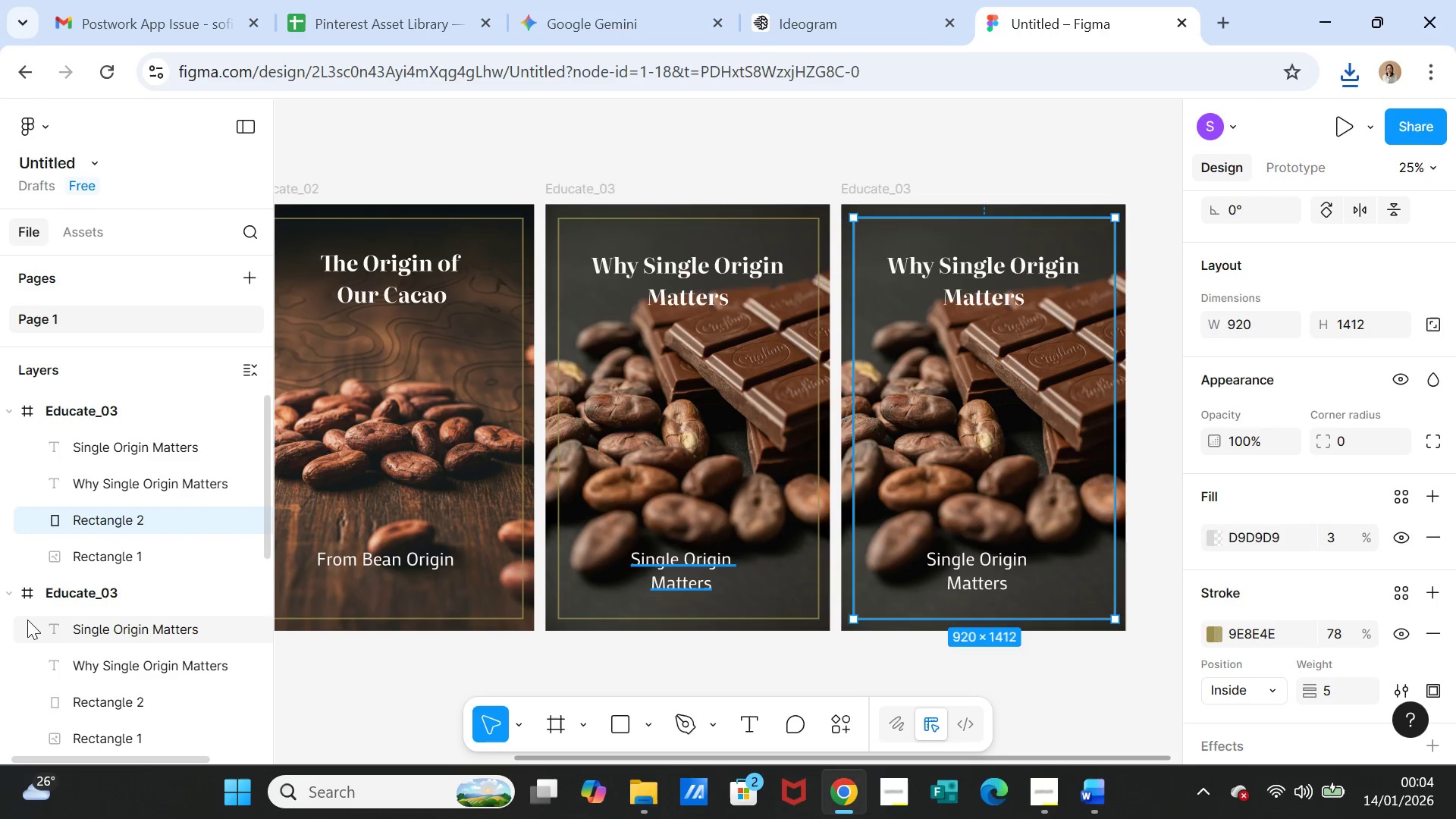 
left_click([127, 556])
 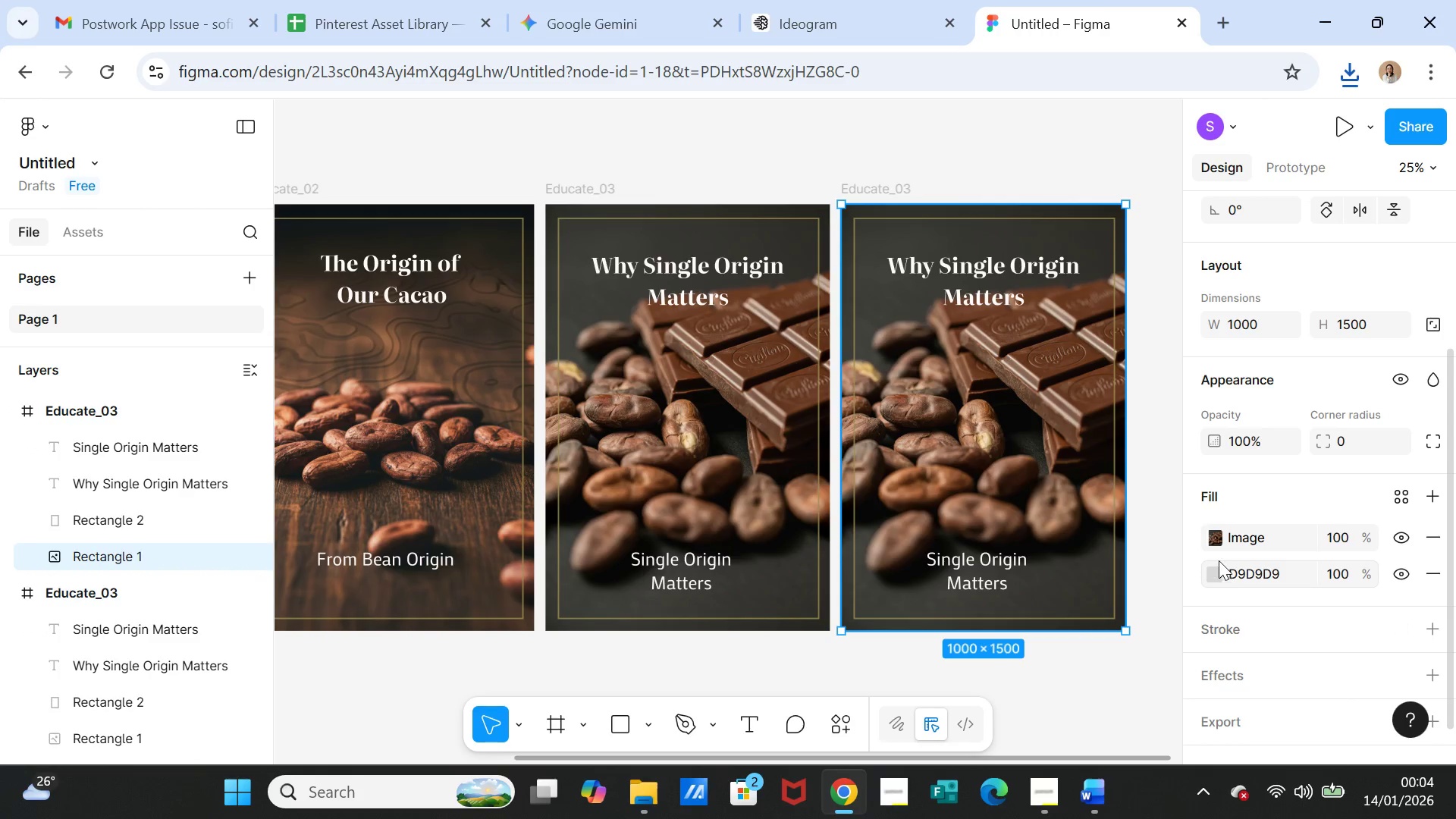 
left_click([1223, 540])
 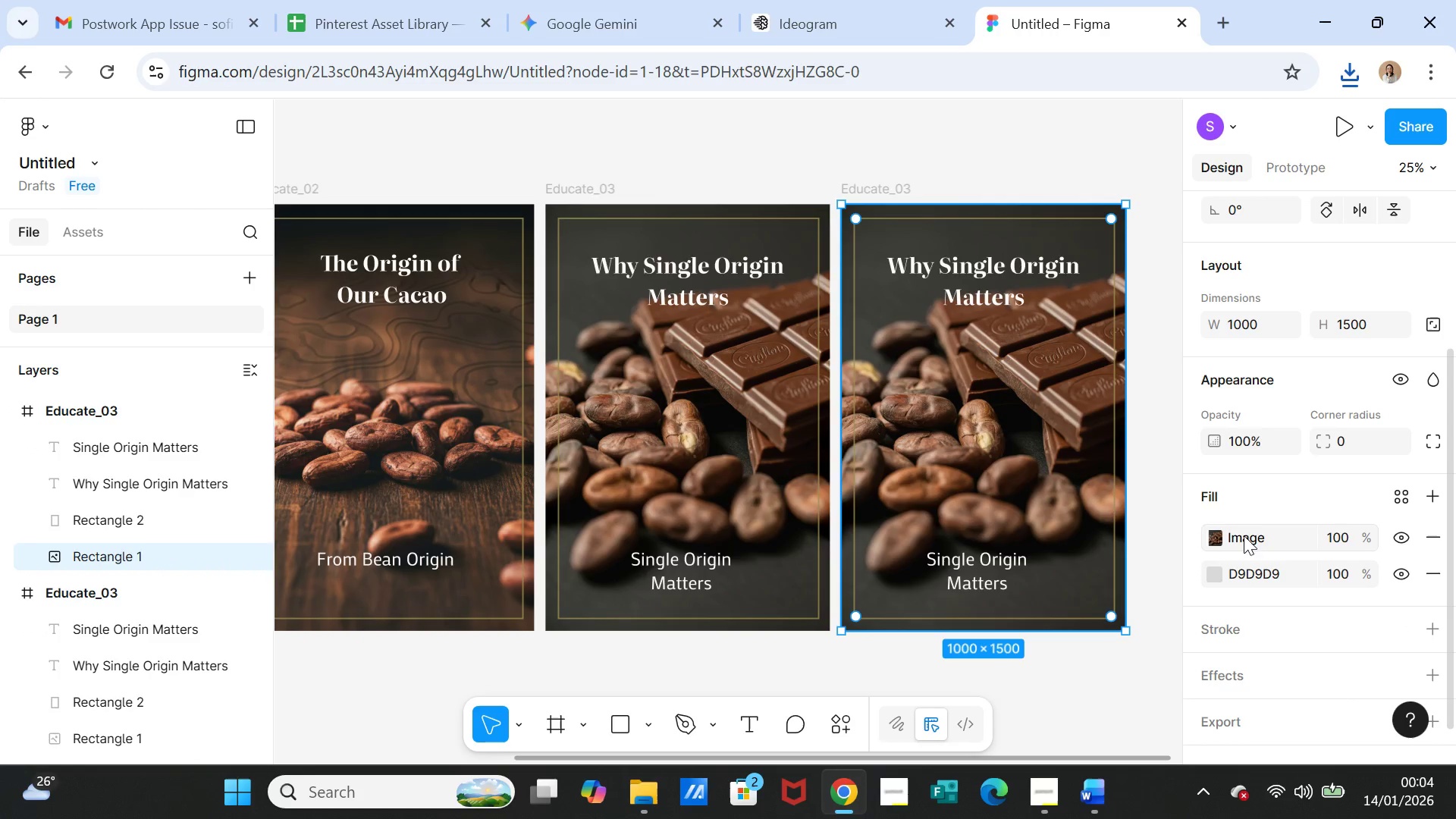 
left_click([1216, 536])
 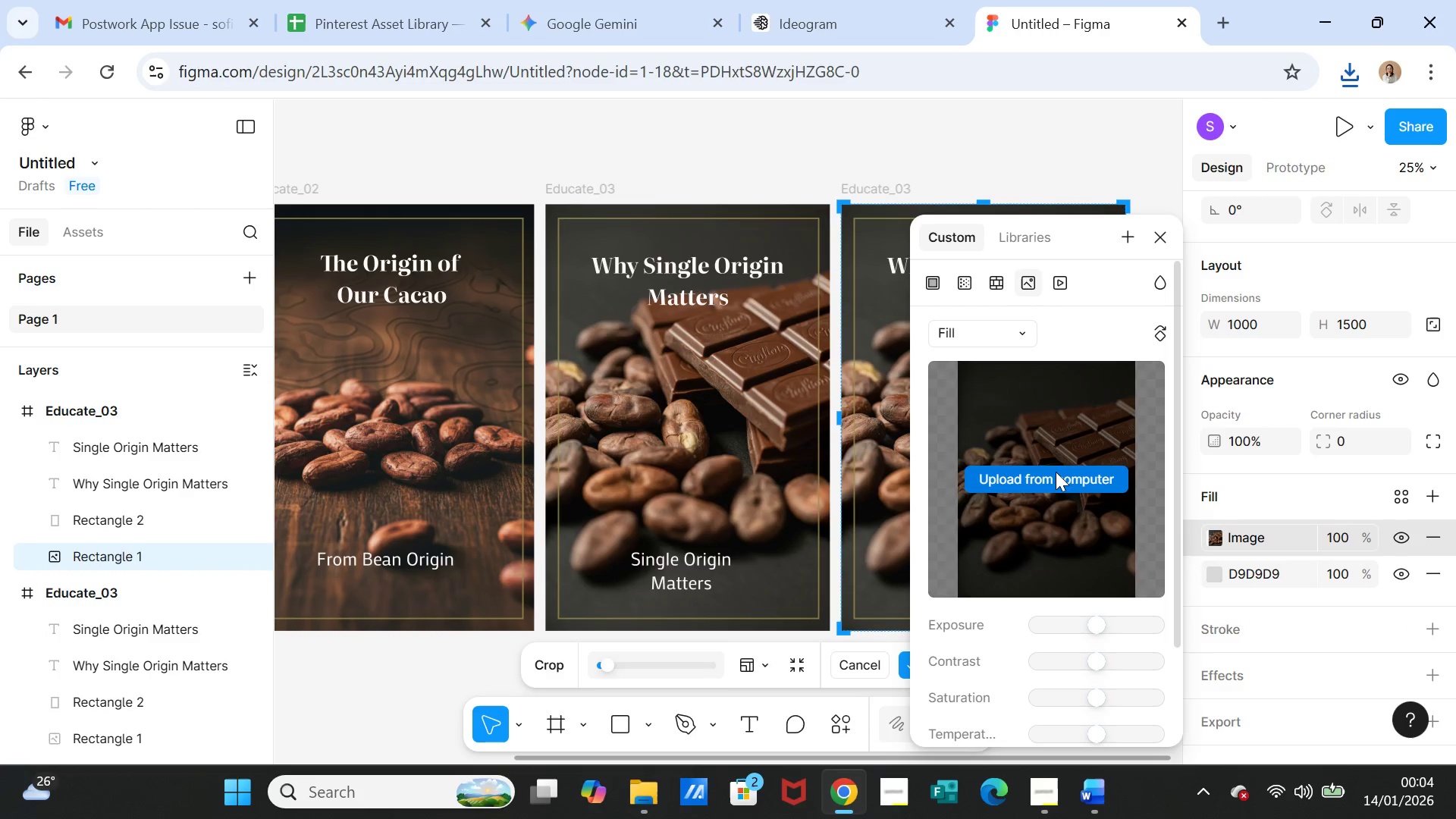 
left_click([1056, 472])
 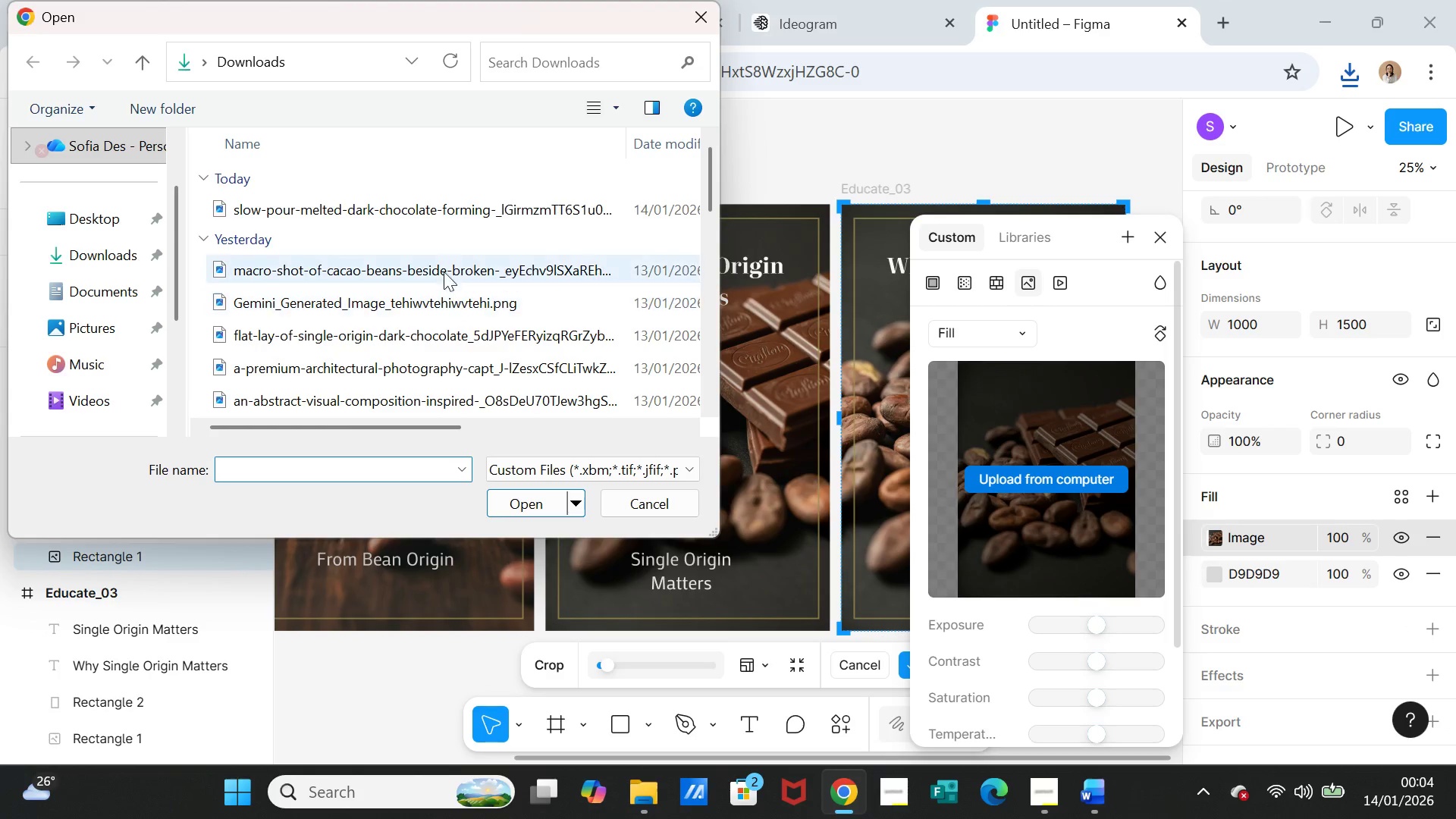 
left_click([436, 196])
 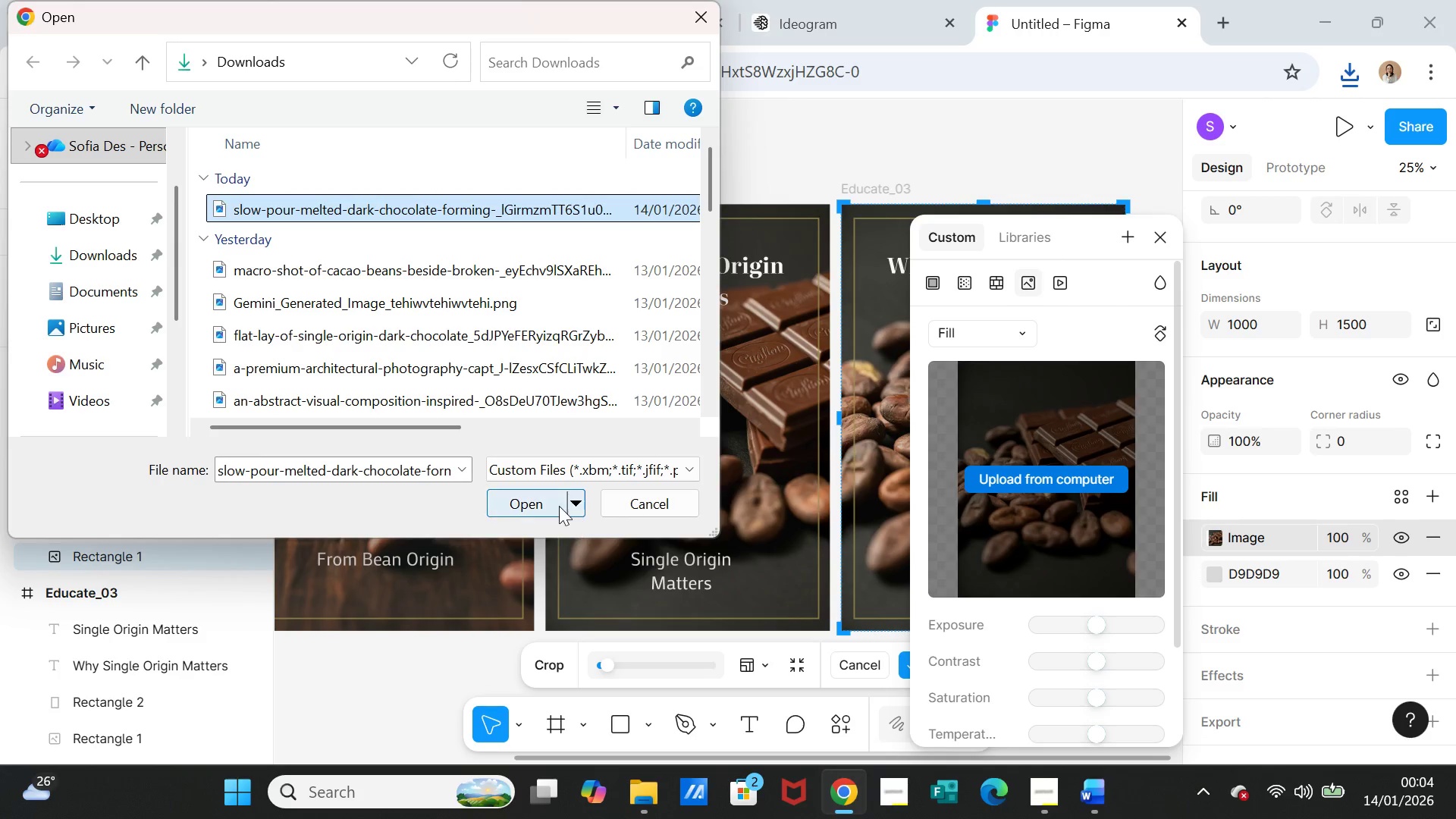 
left_click([555, 503])
 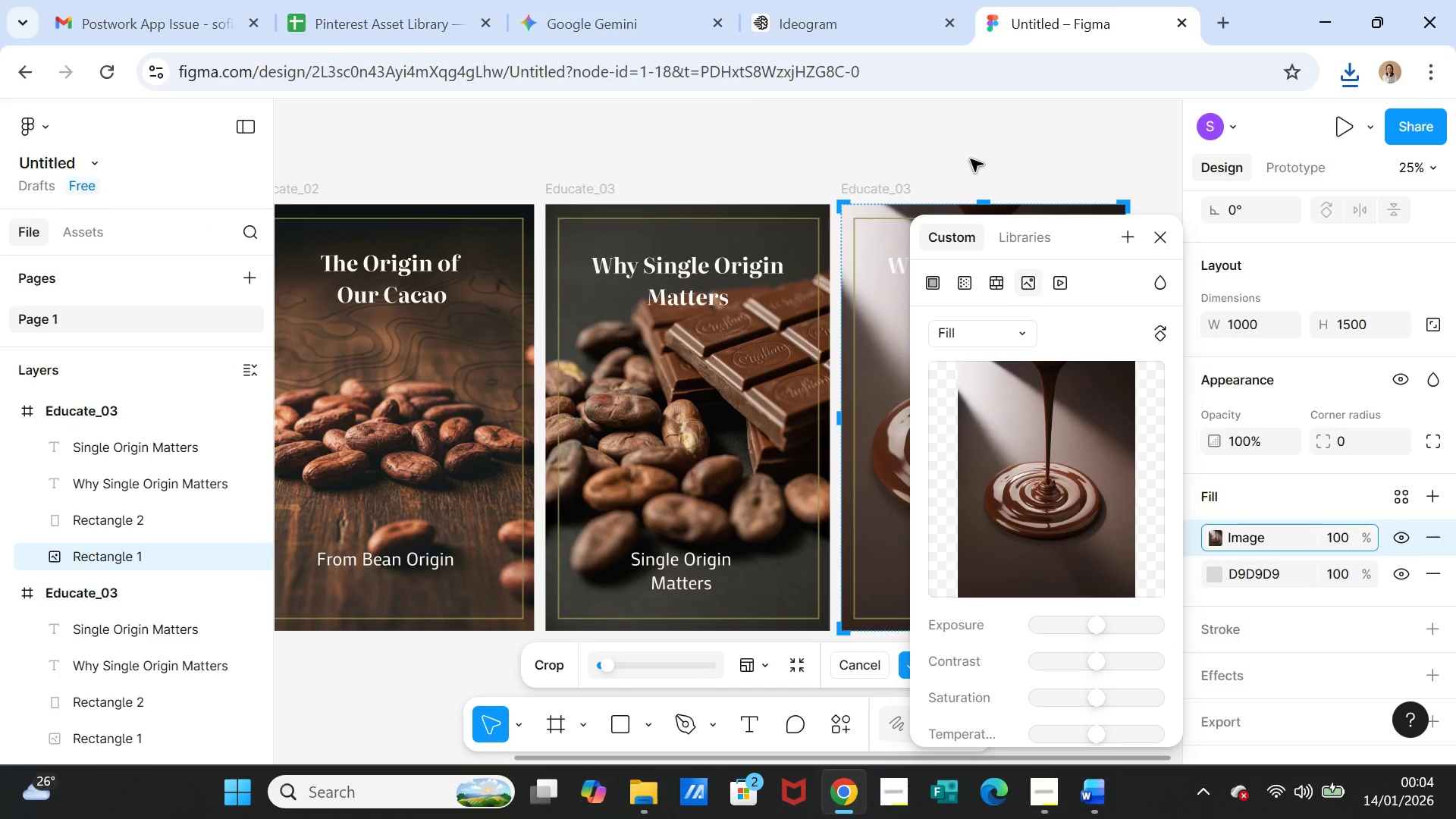 
left_click([971, 159])
 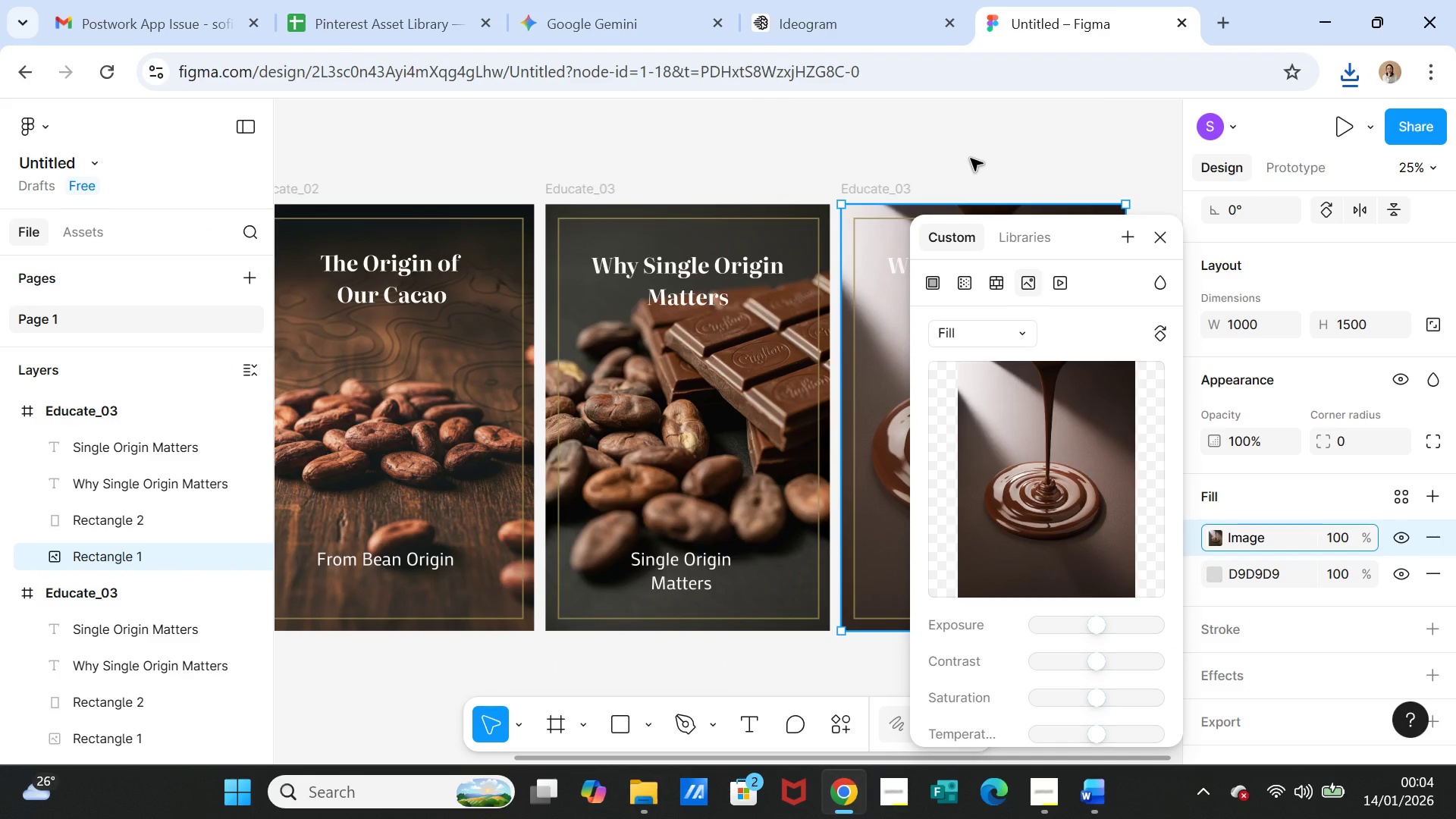 
left_click([971, 158])
 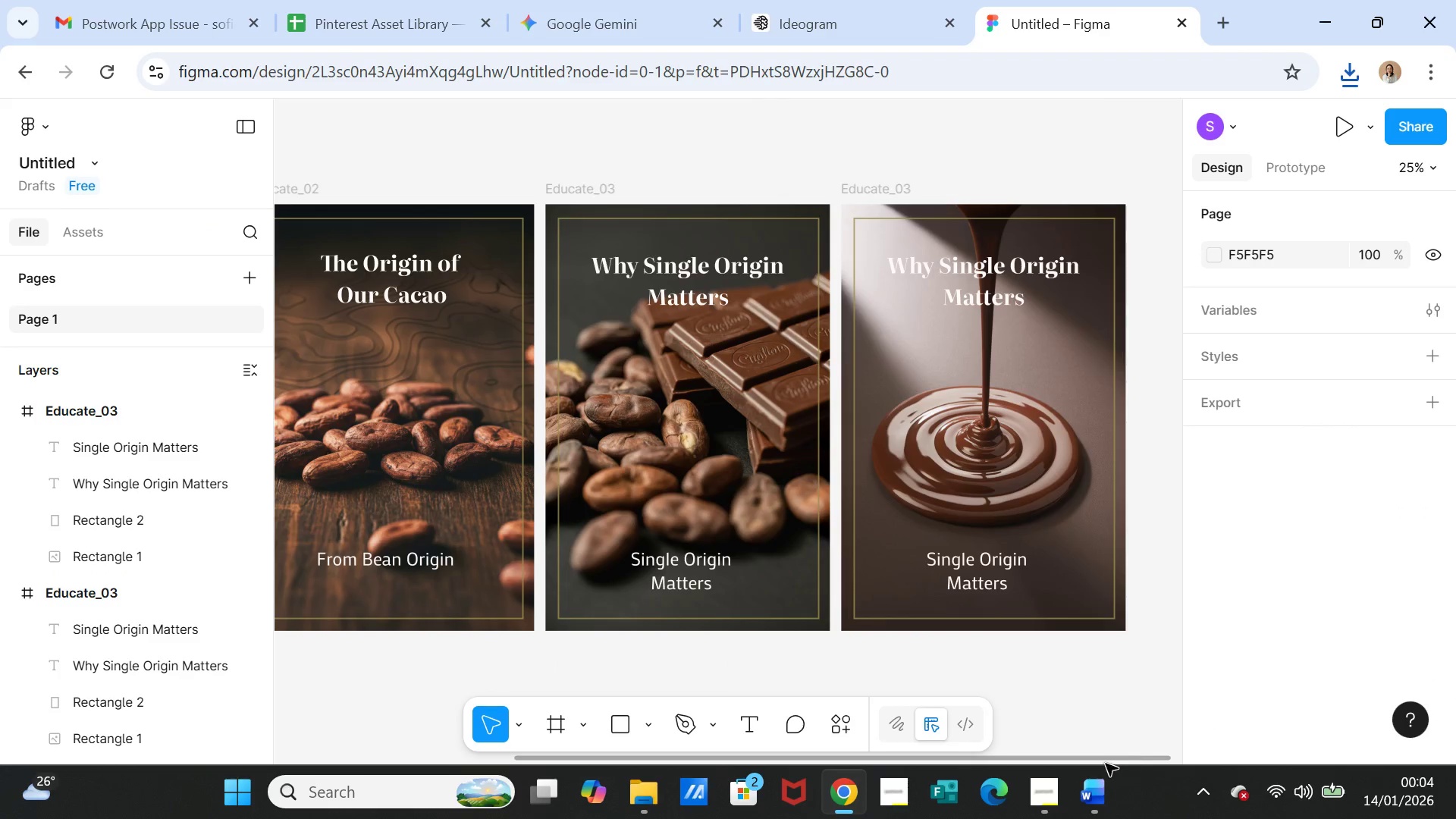 
left_click([1095, 789])
 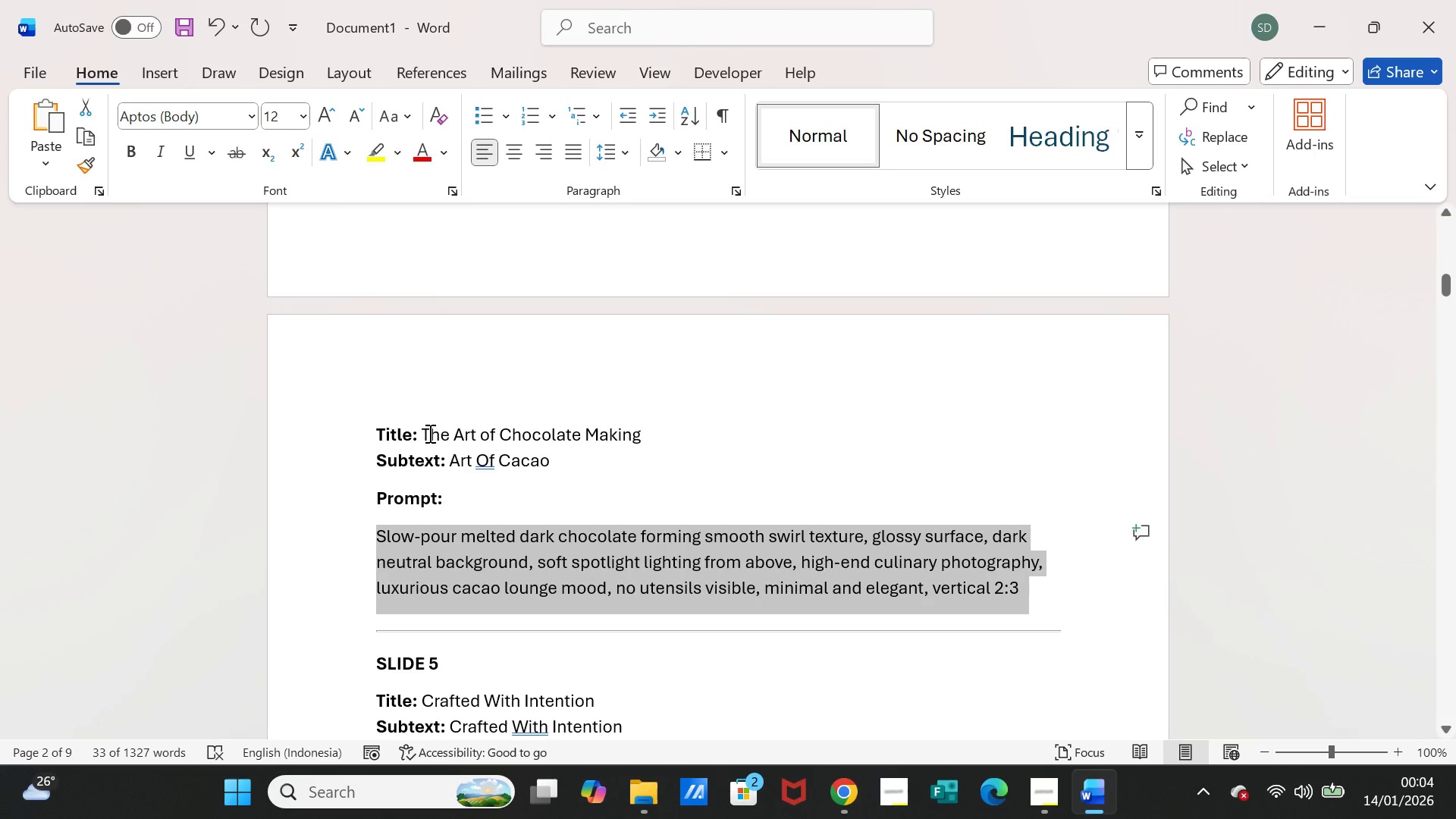 
left_click_drag(start_coordinate=[423, 431], to_coordinate=[642, 428])
 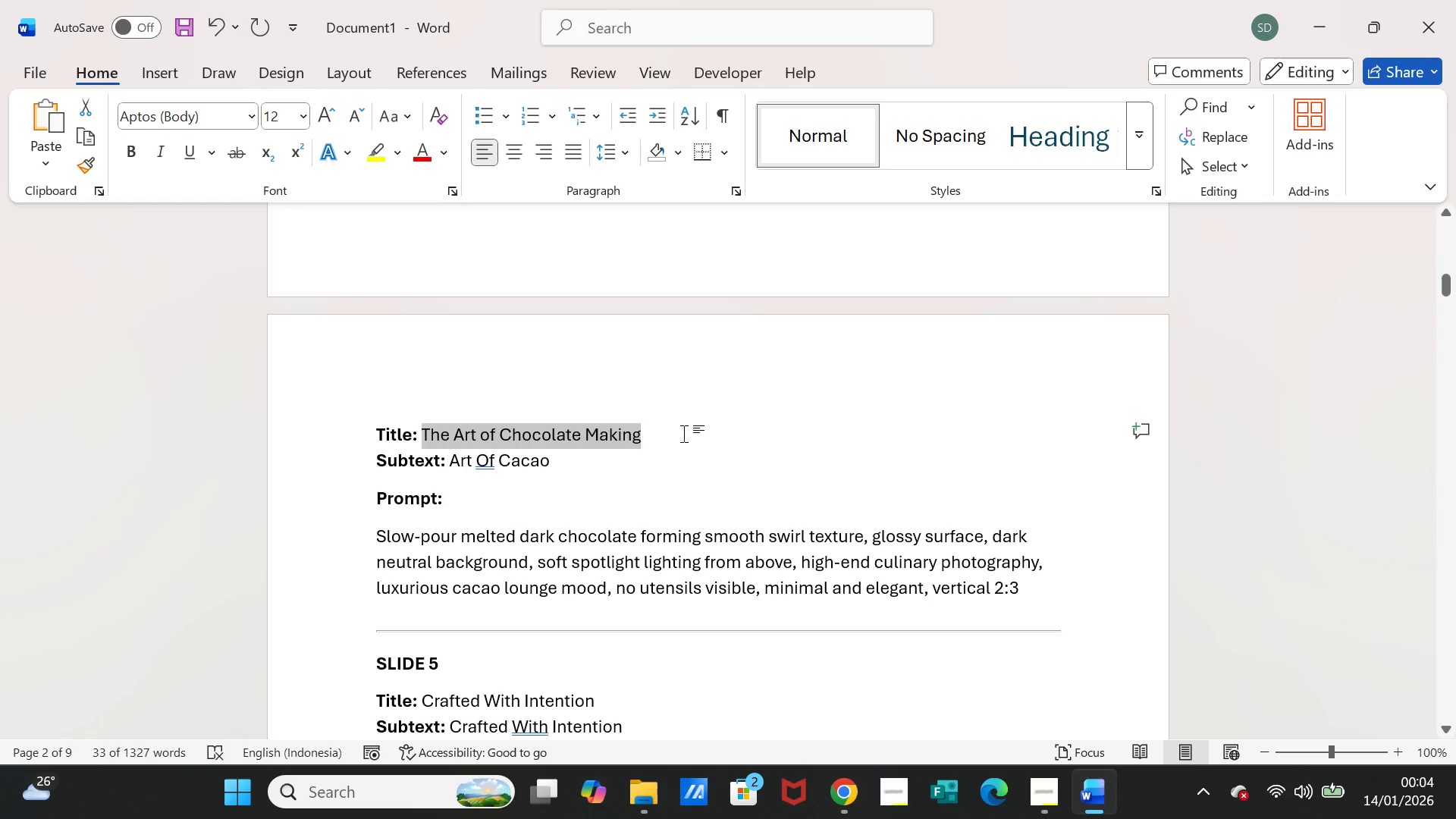 
key(Control+C)
 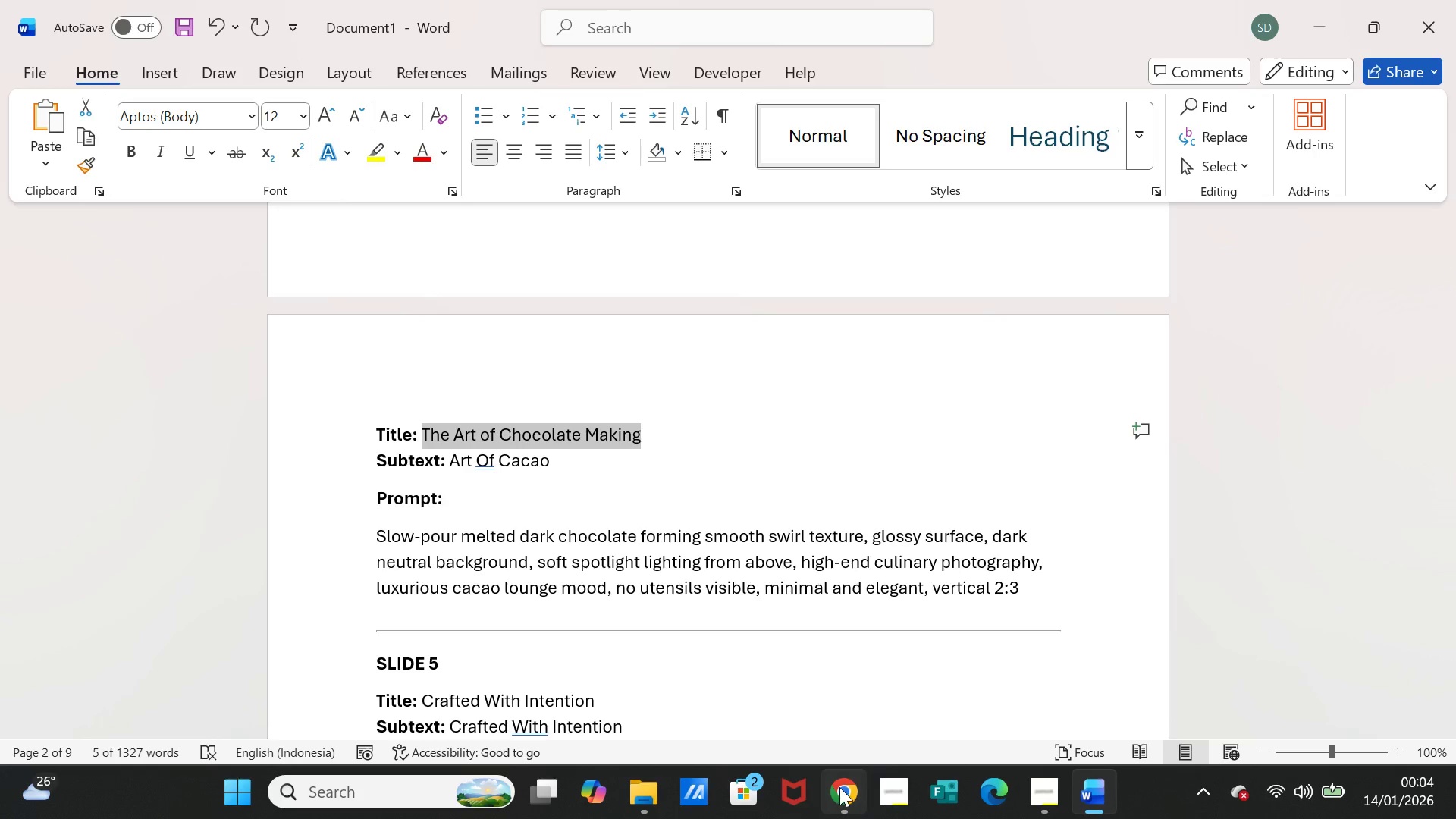 
left_click([839, 787])
 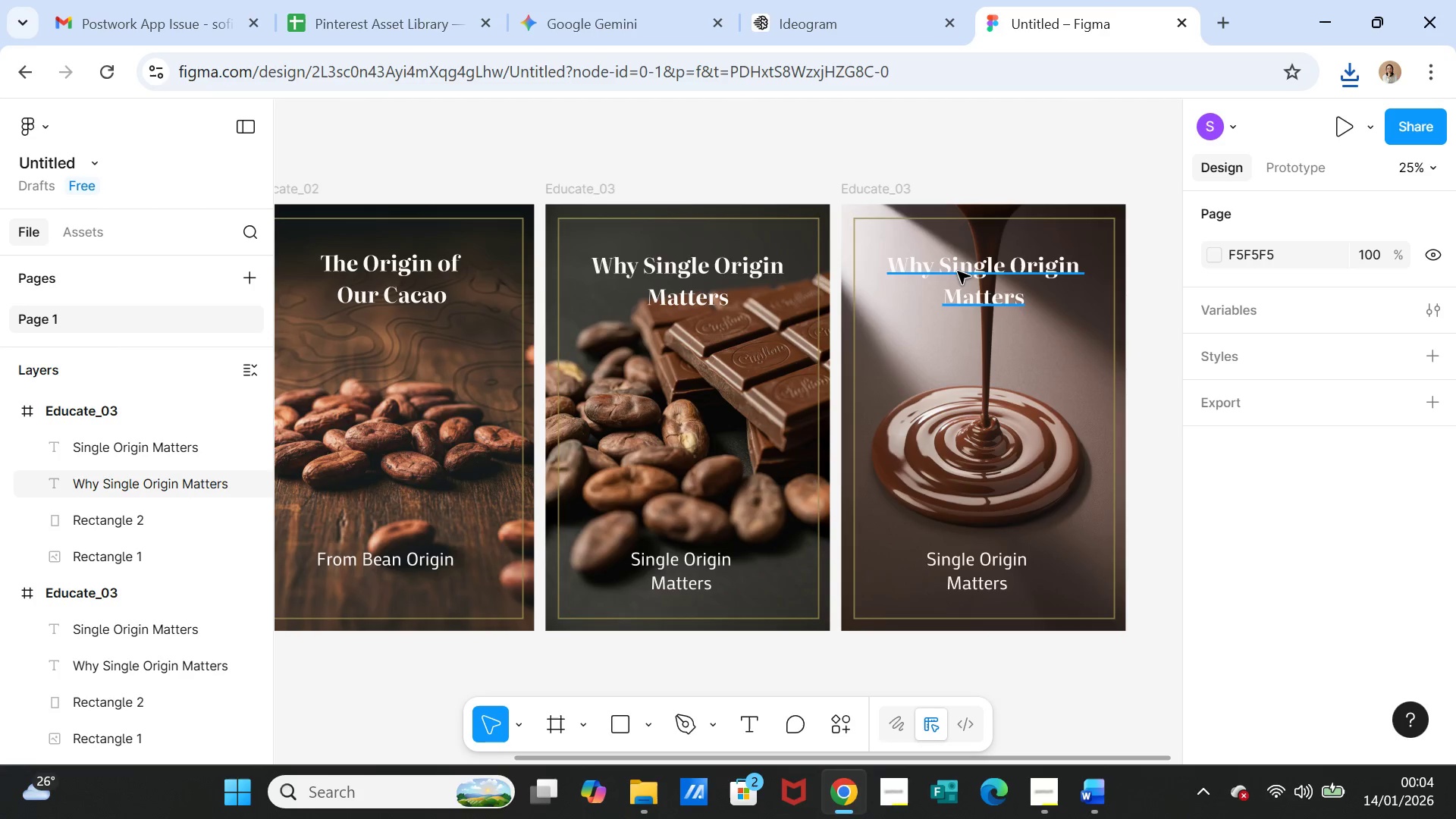 
left_click([958, 270])
 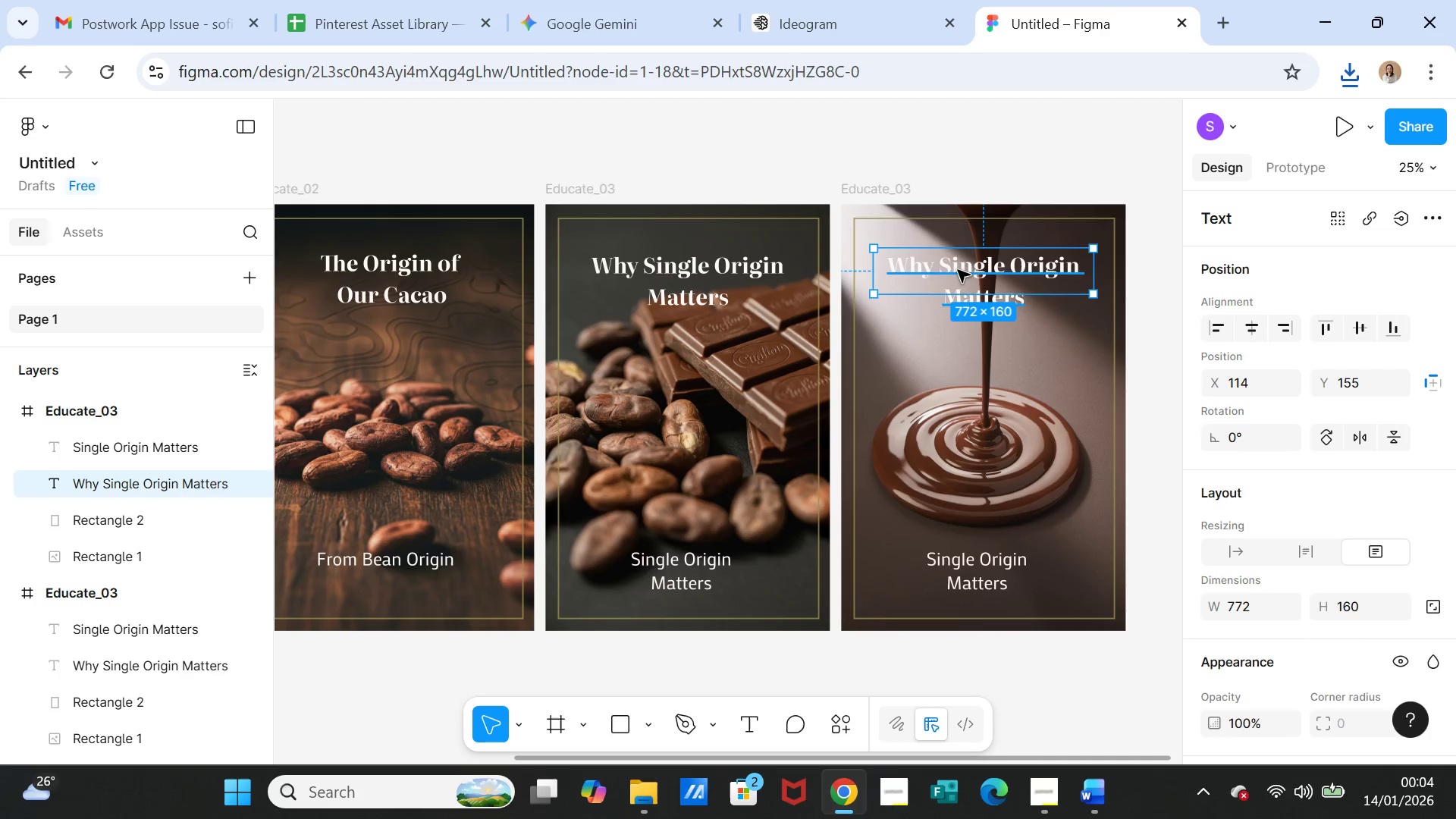 
double_click([958, 270])
 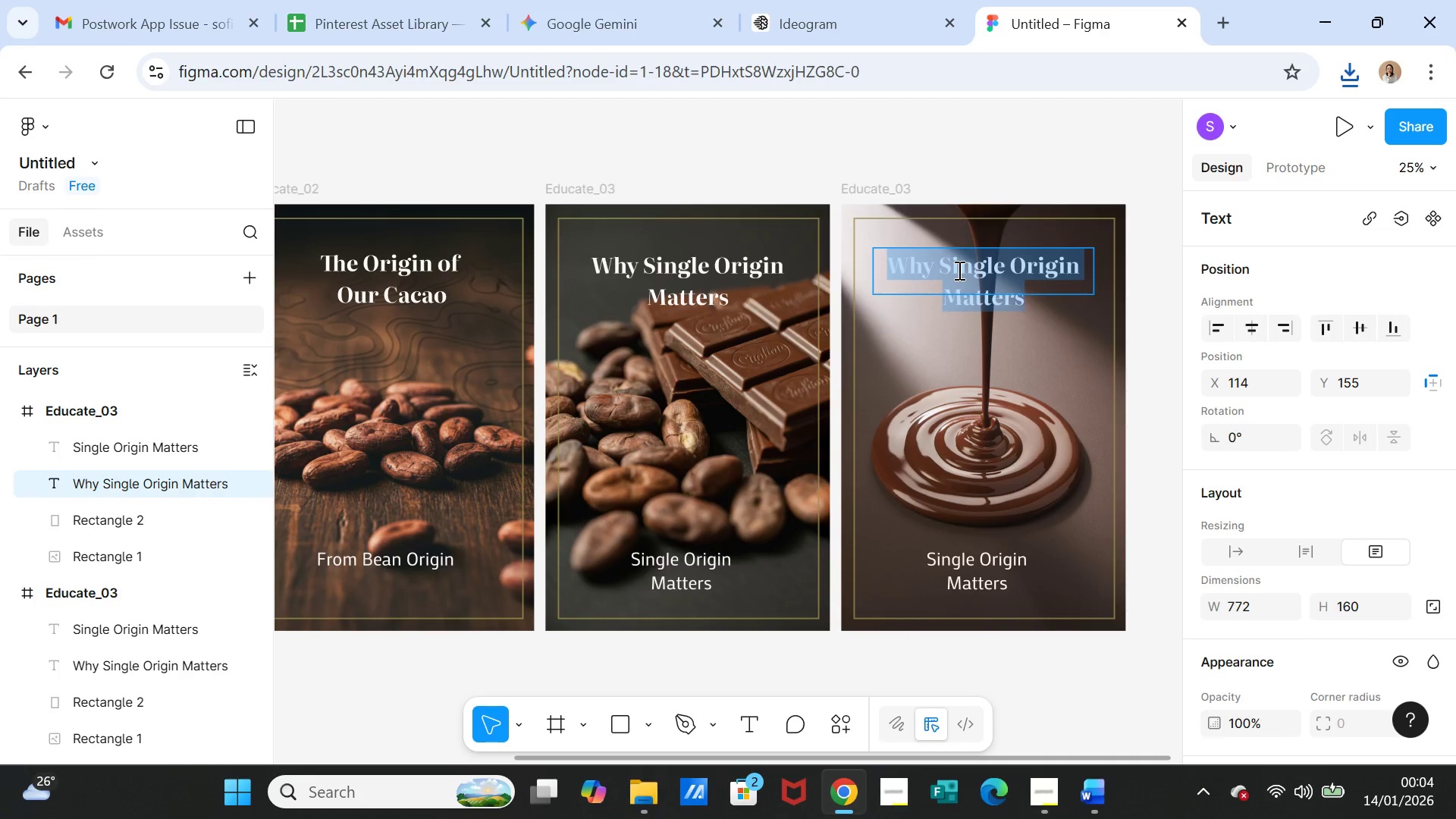 
key(Control+V)
 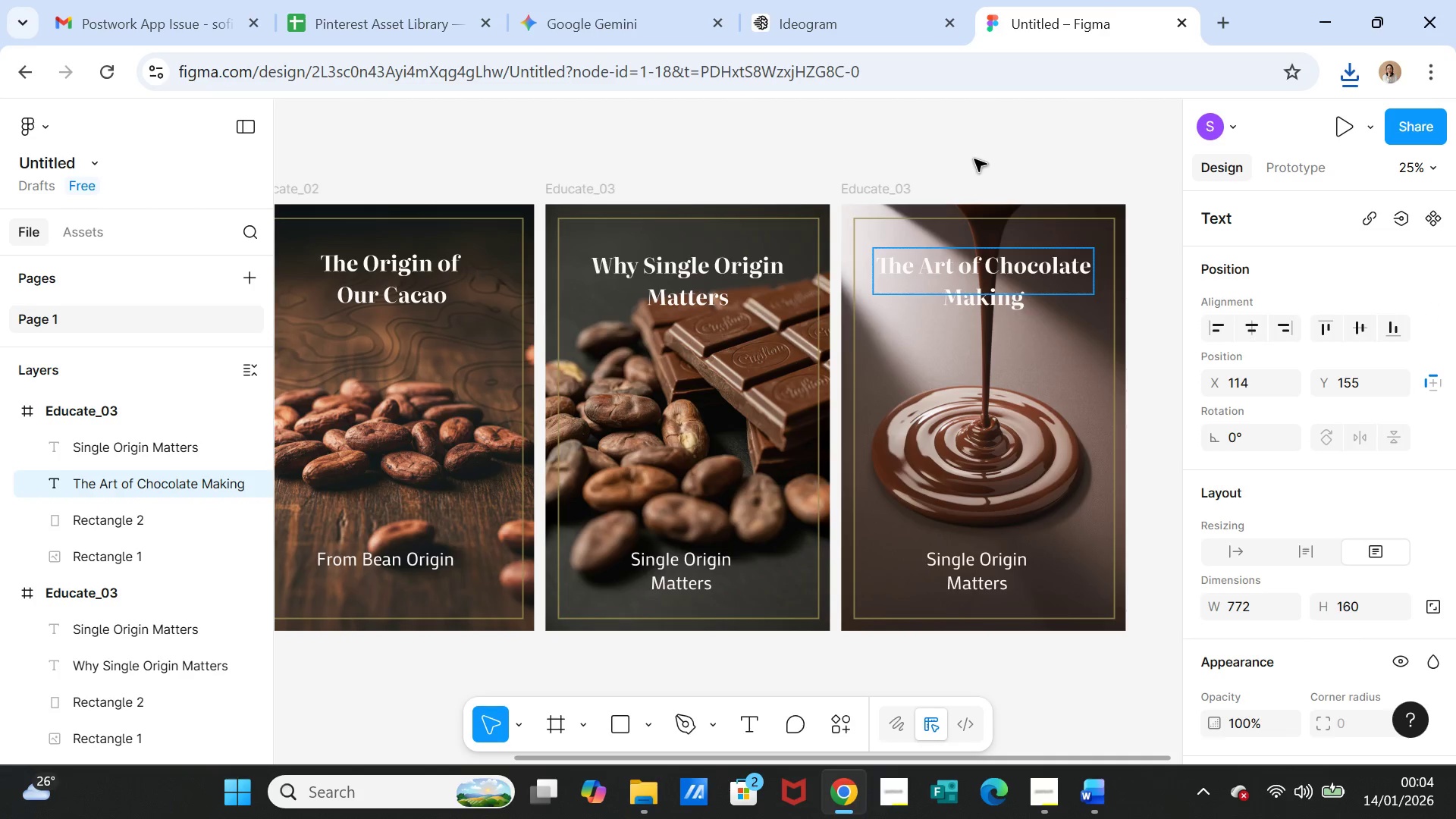 
left_click([974, 159])
 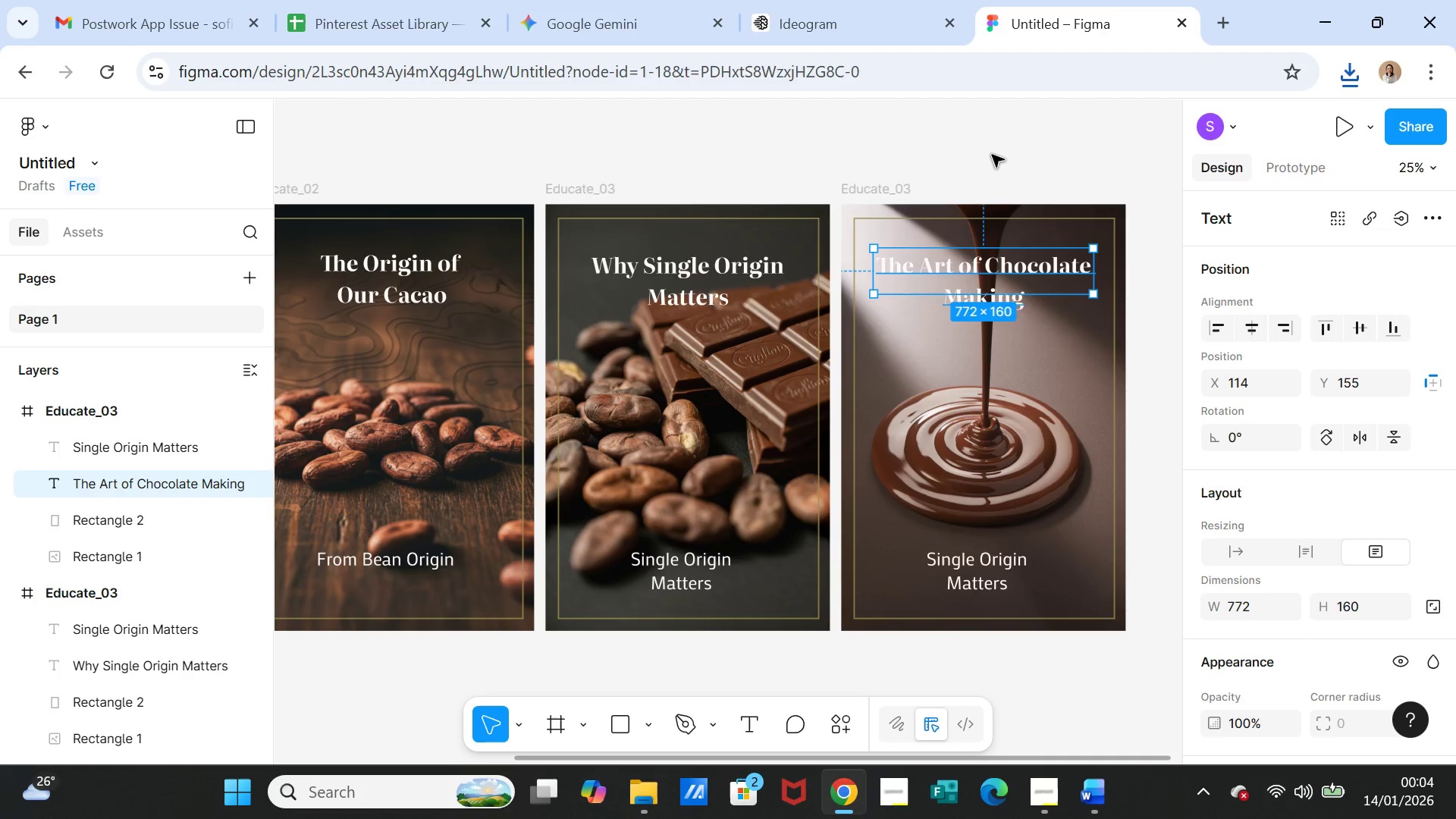 
left_click([992, 155])
 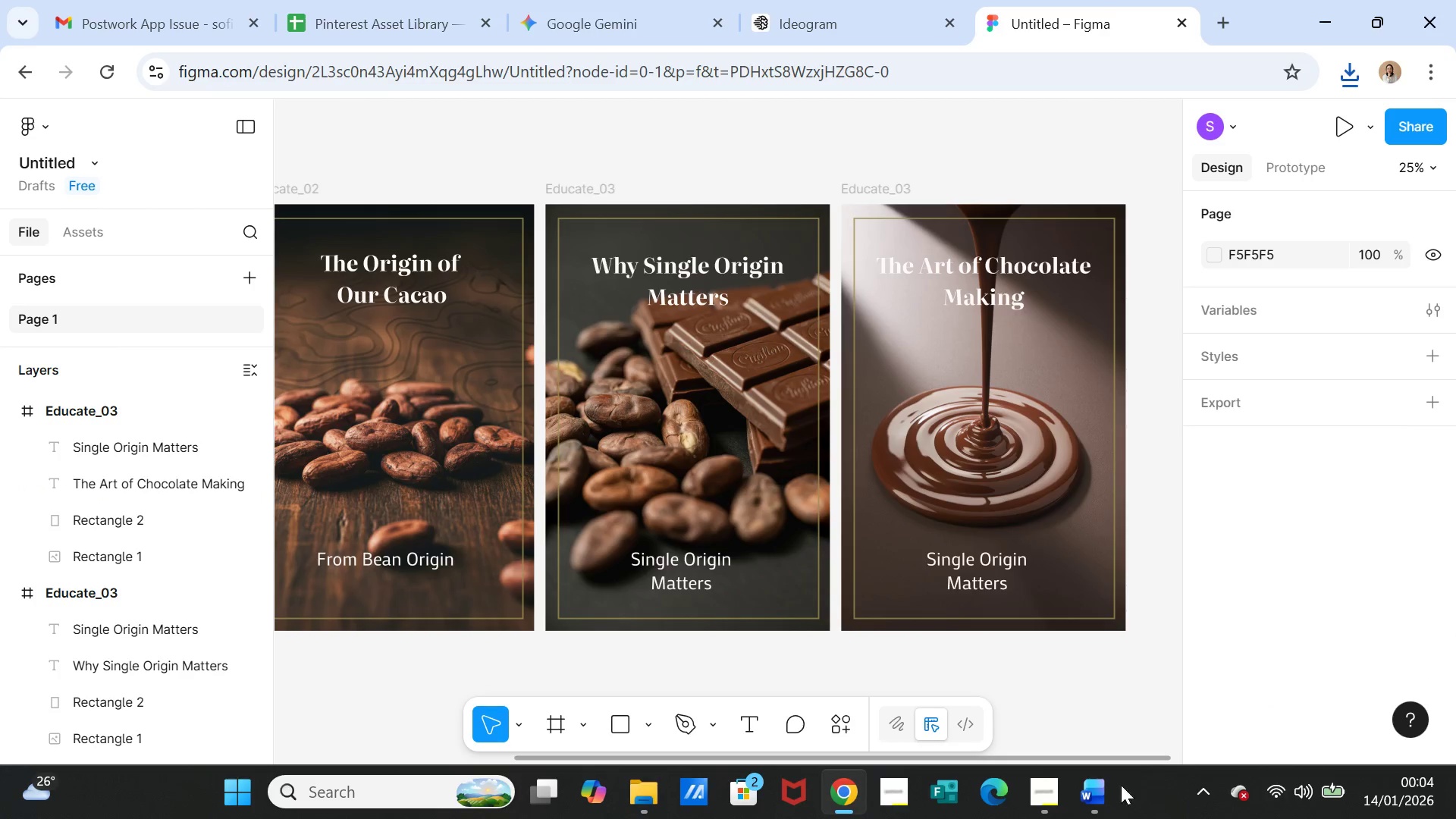 
left_click([1085, 797])
 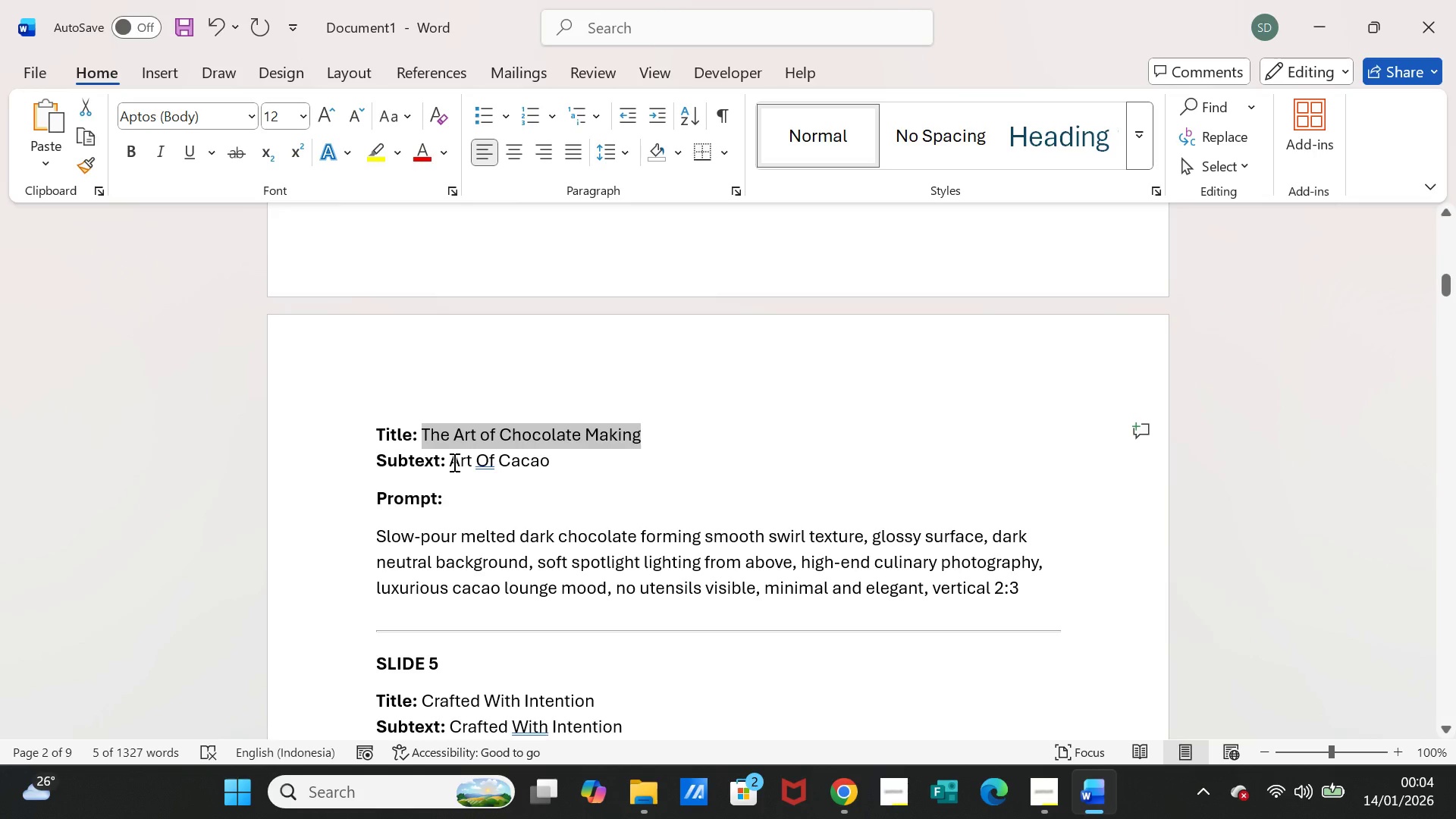 
left_click_drag(start_coordinate=[453, 462], to_coordinate=[529, 460])
 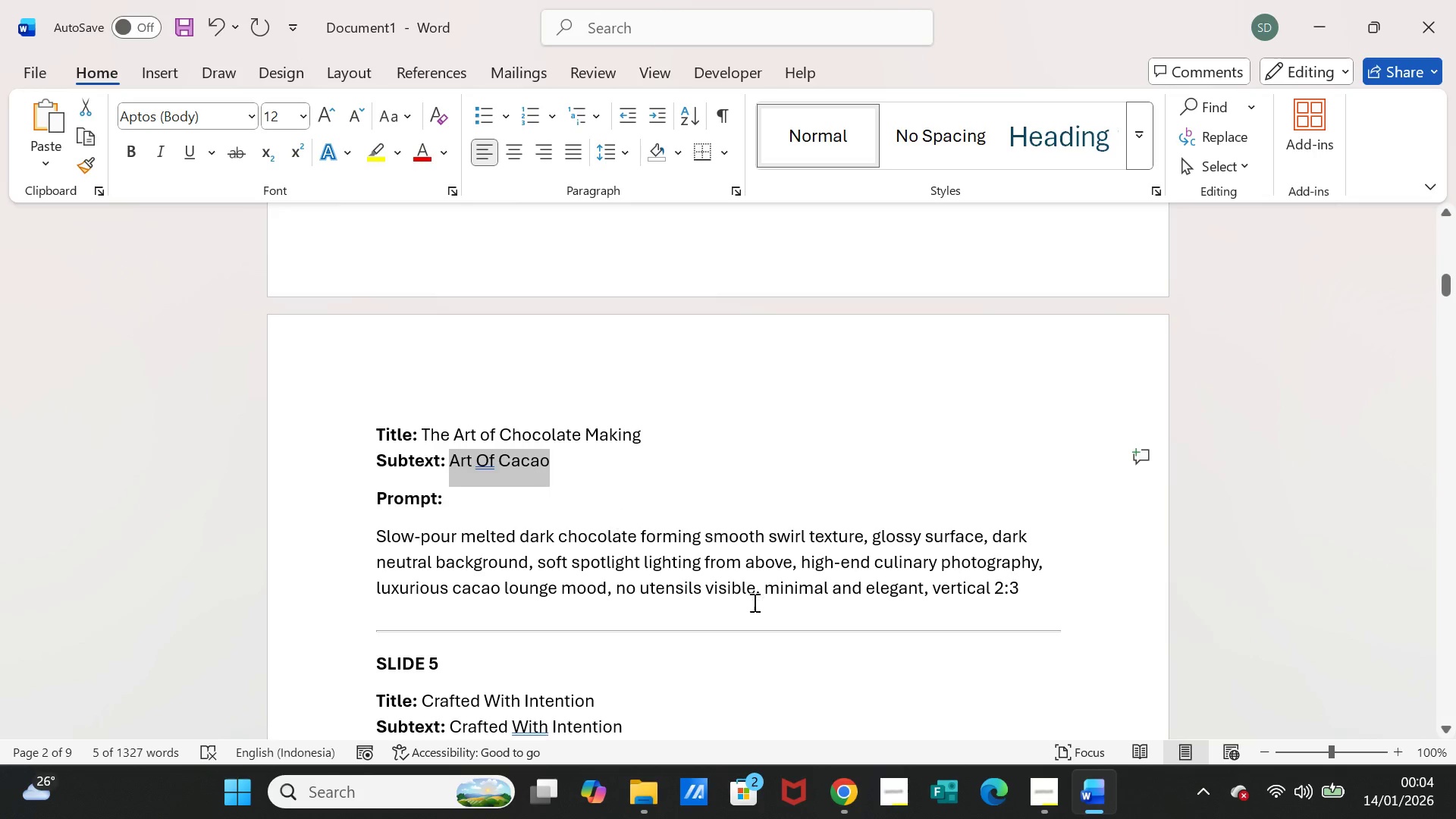 
key(Control+C)
 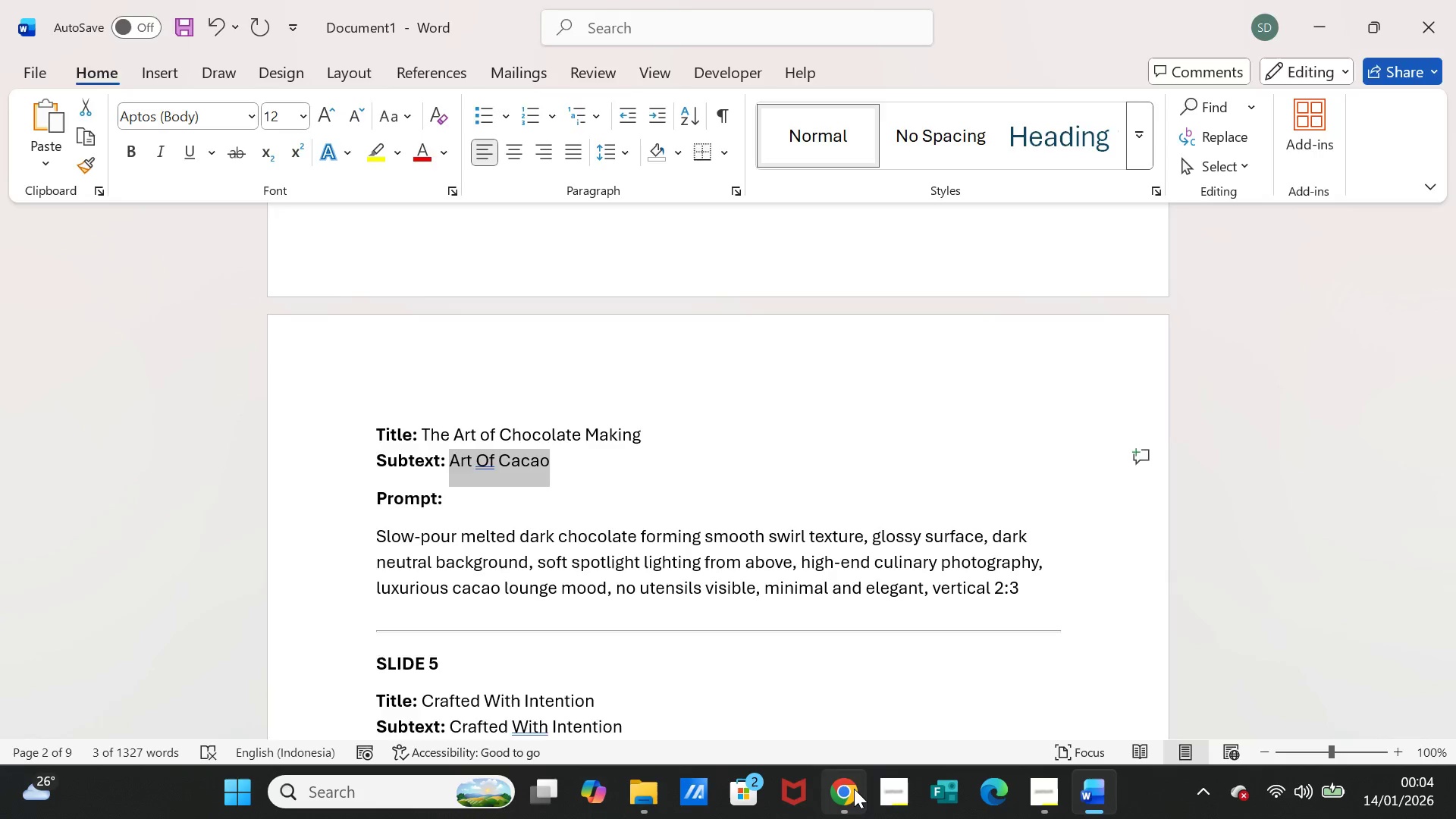 
left_click([854, 789])
 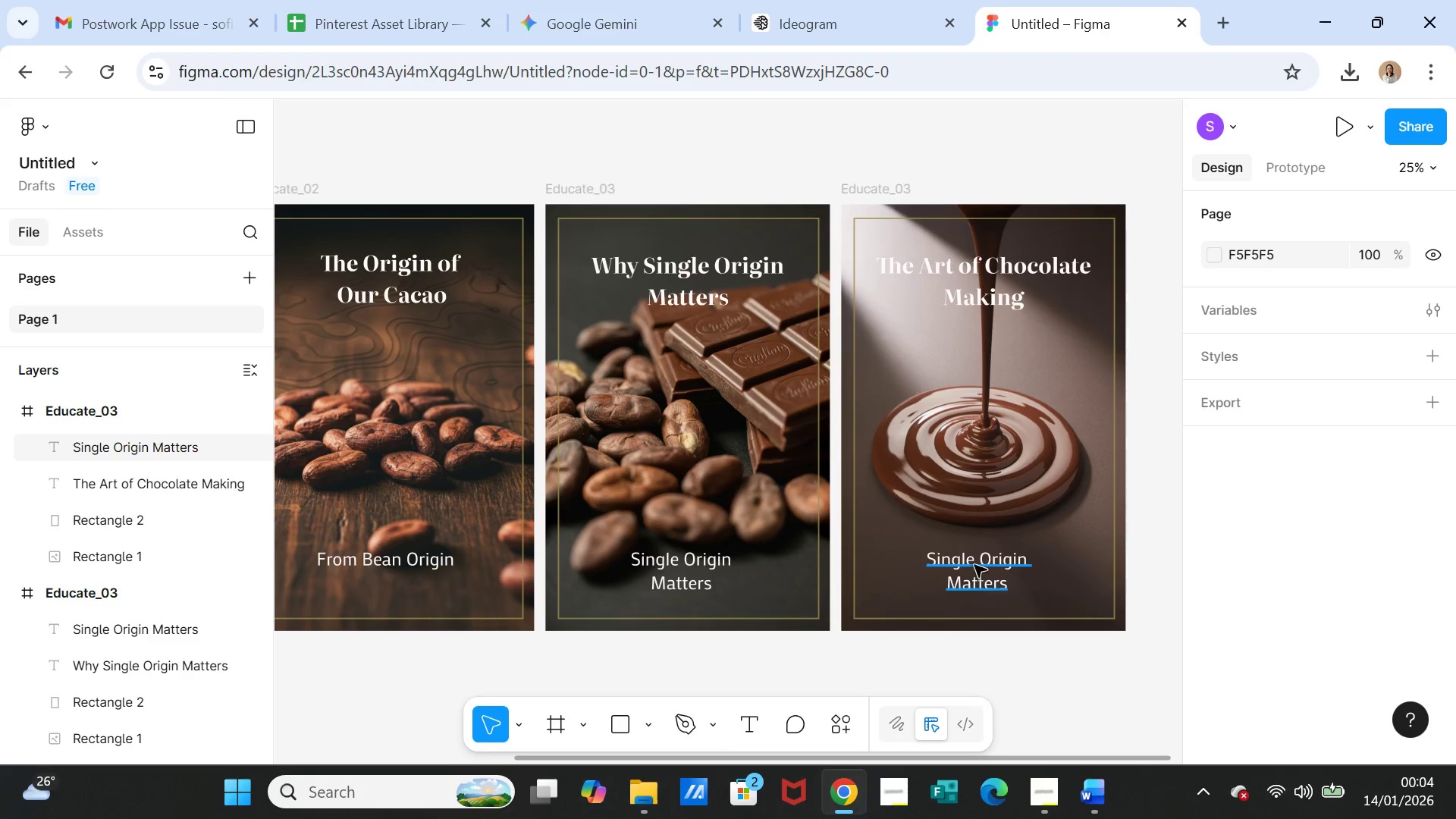 
double_click([976, 560])
 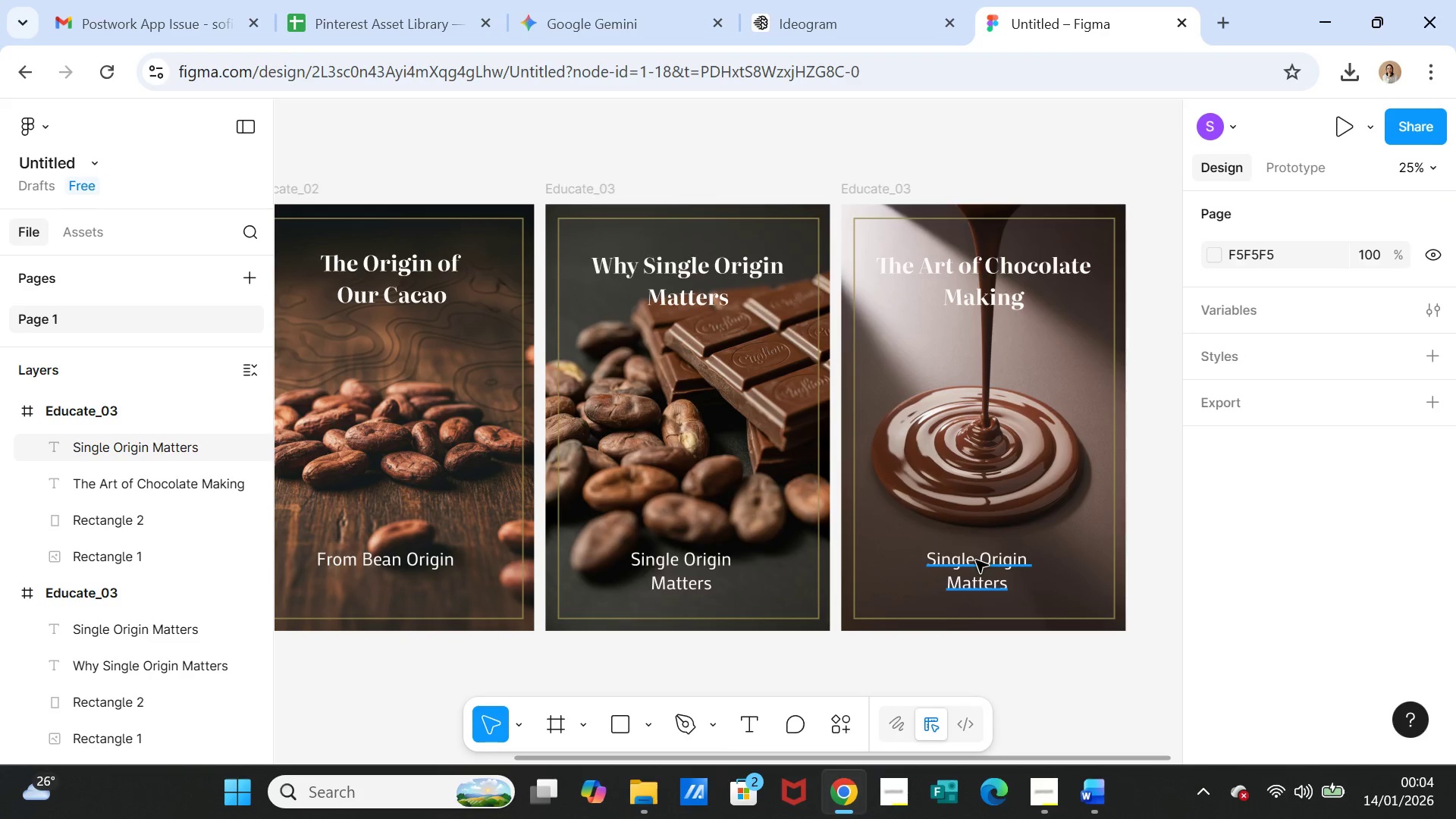 
triple_click([976, 560])
 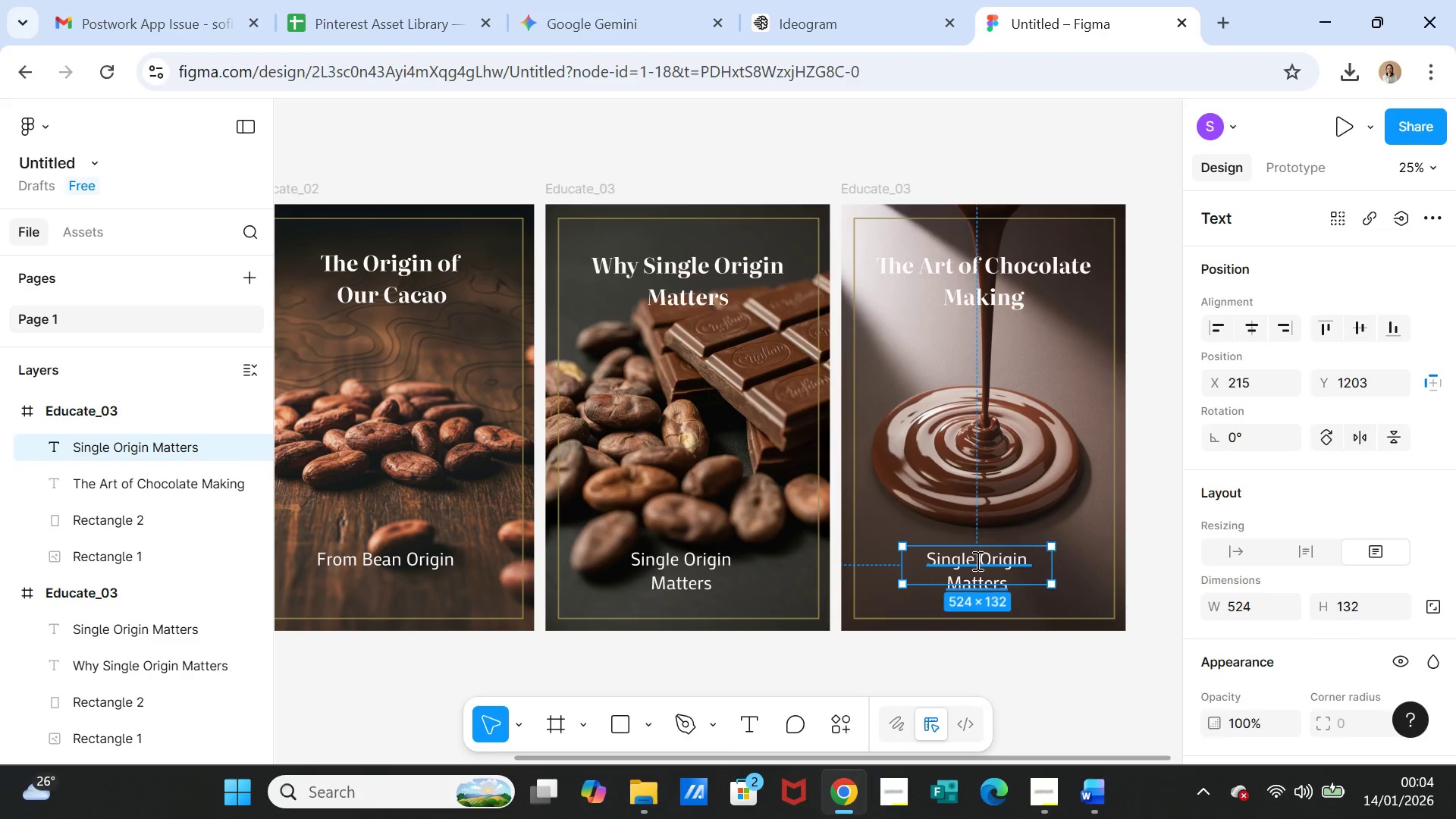 
key(Control+V)
 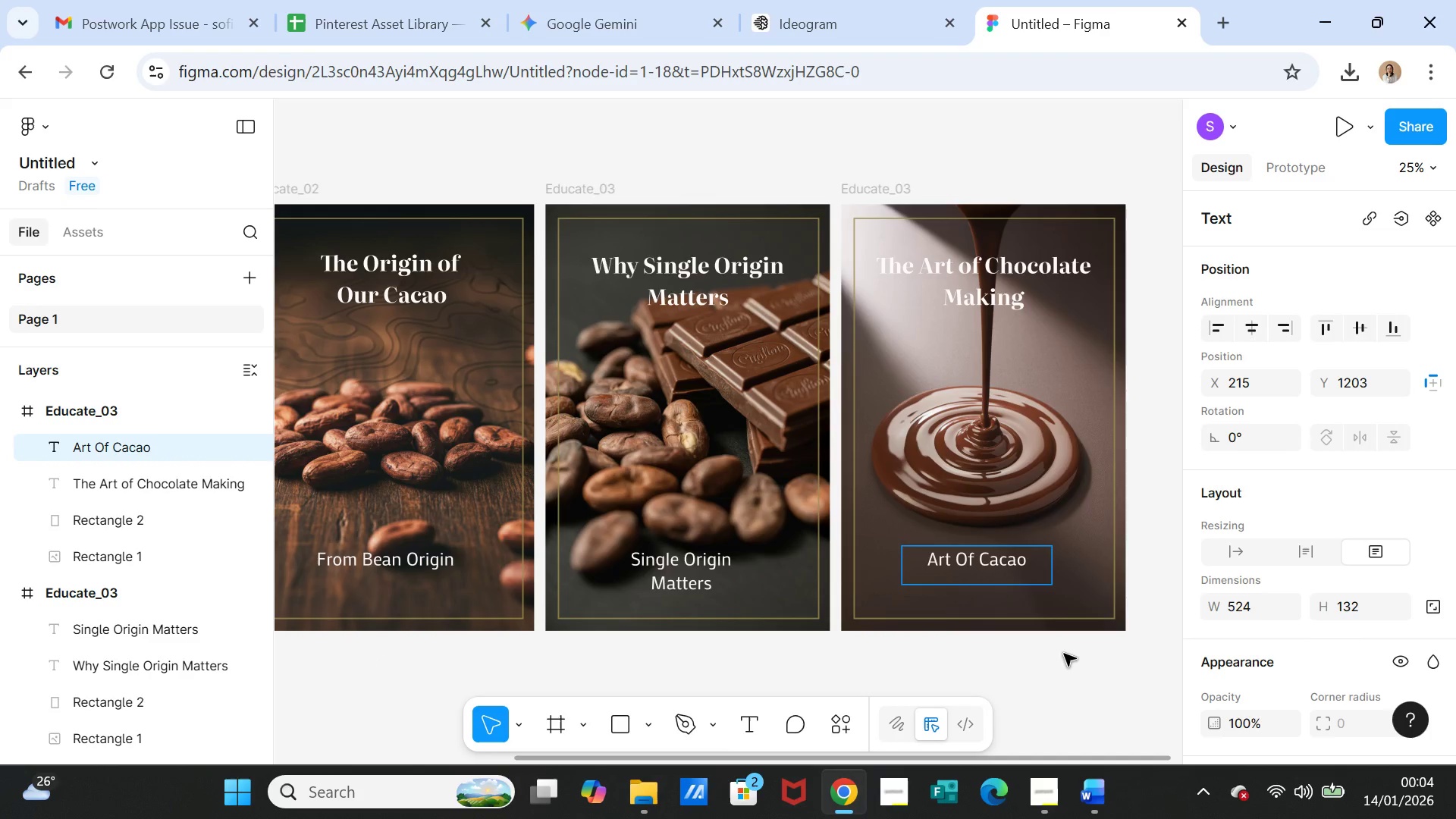 
left_click([1064, 654])
 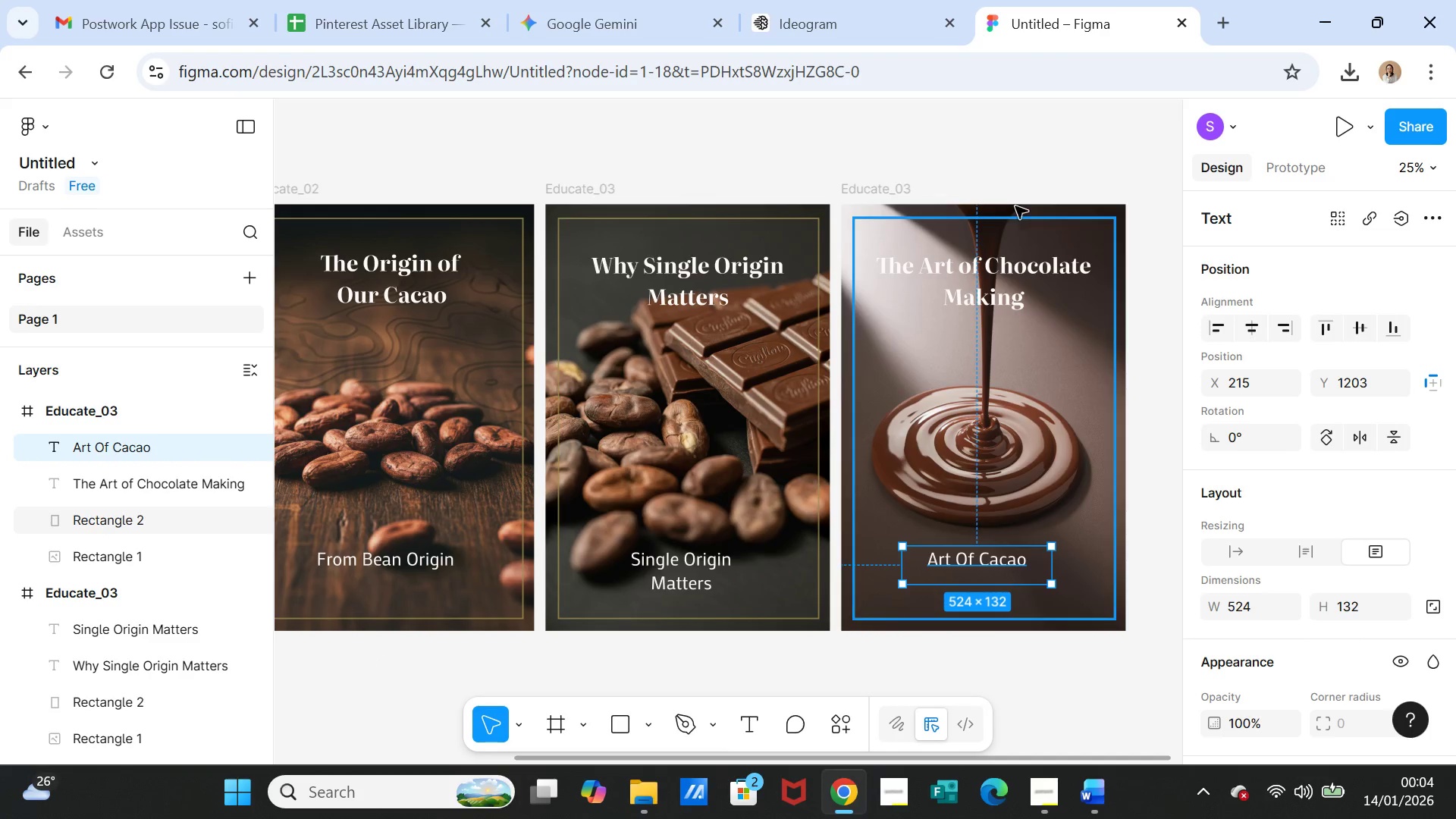 
left_click([1009, 161])
 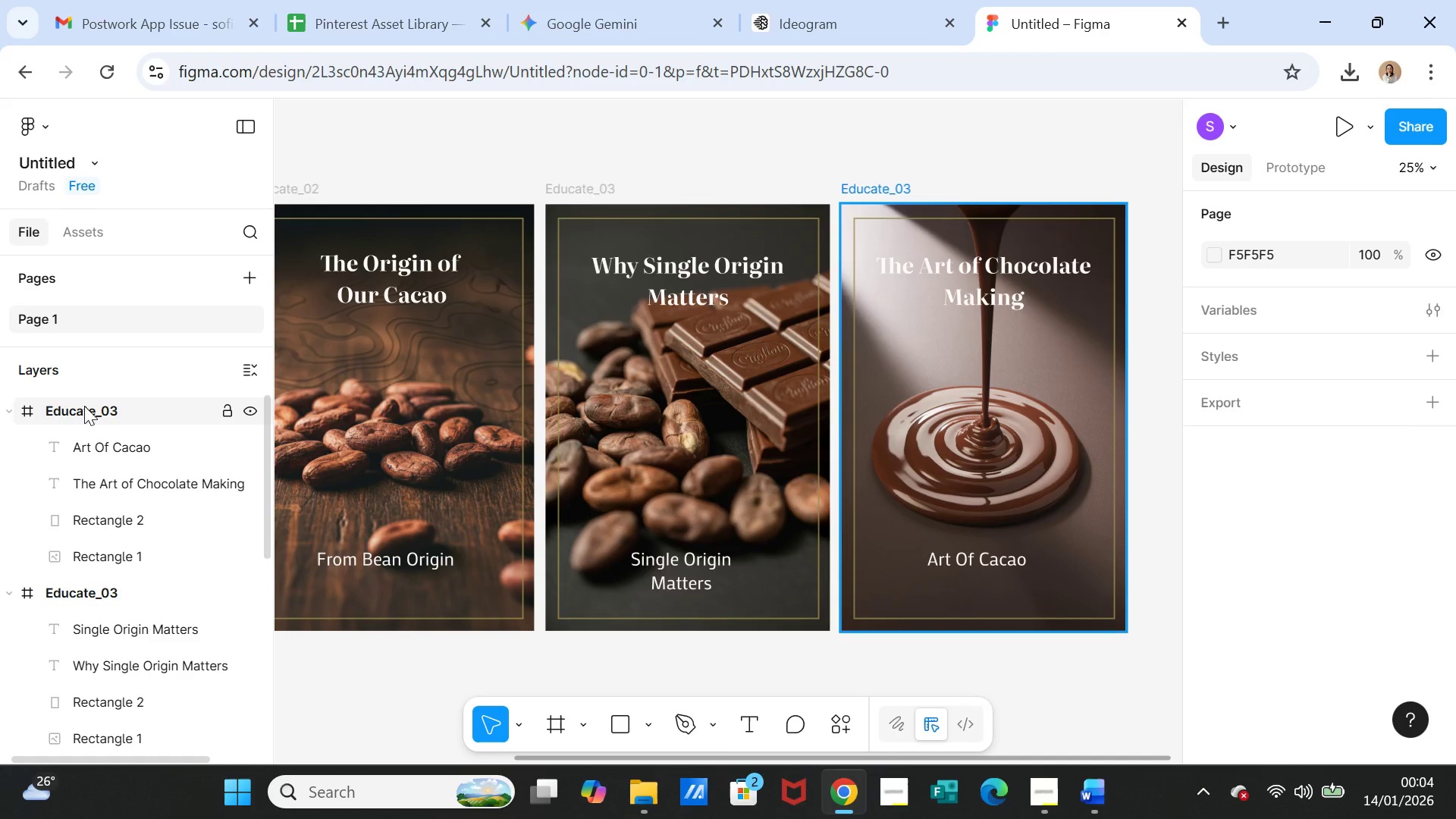 
double_click([92, 409])
 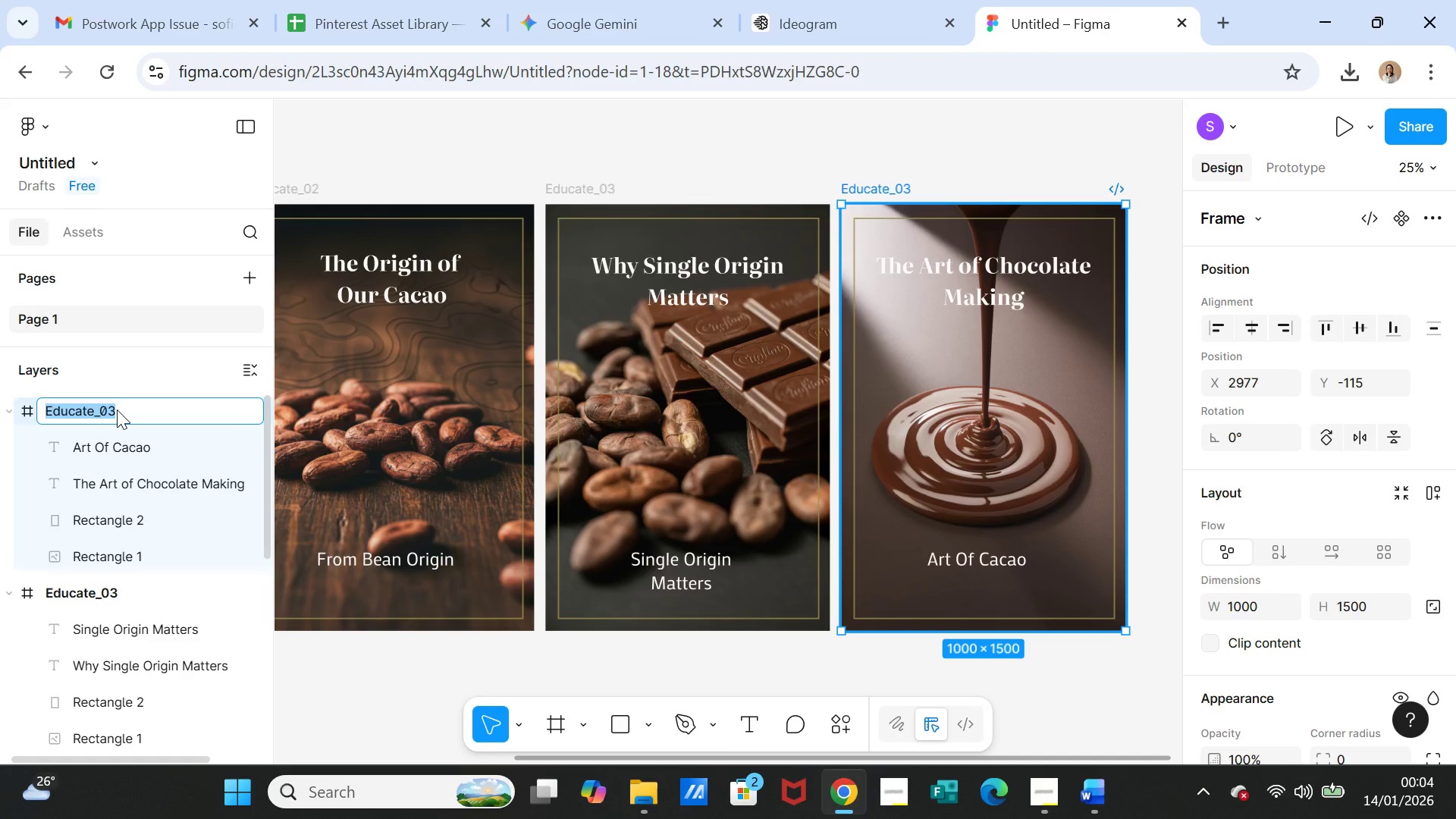 
left_click([117, 410])
 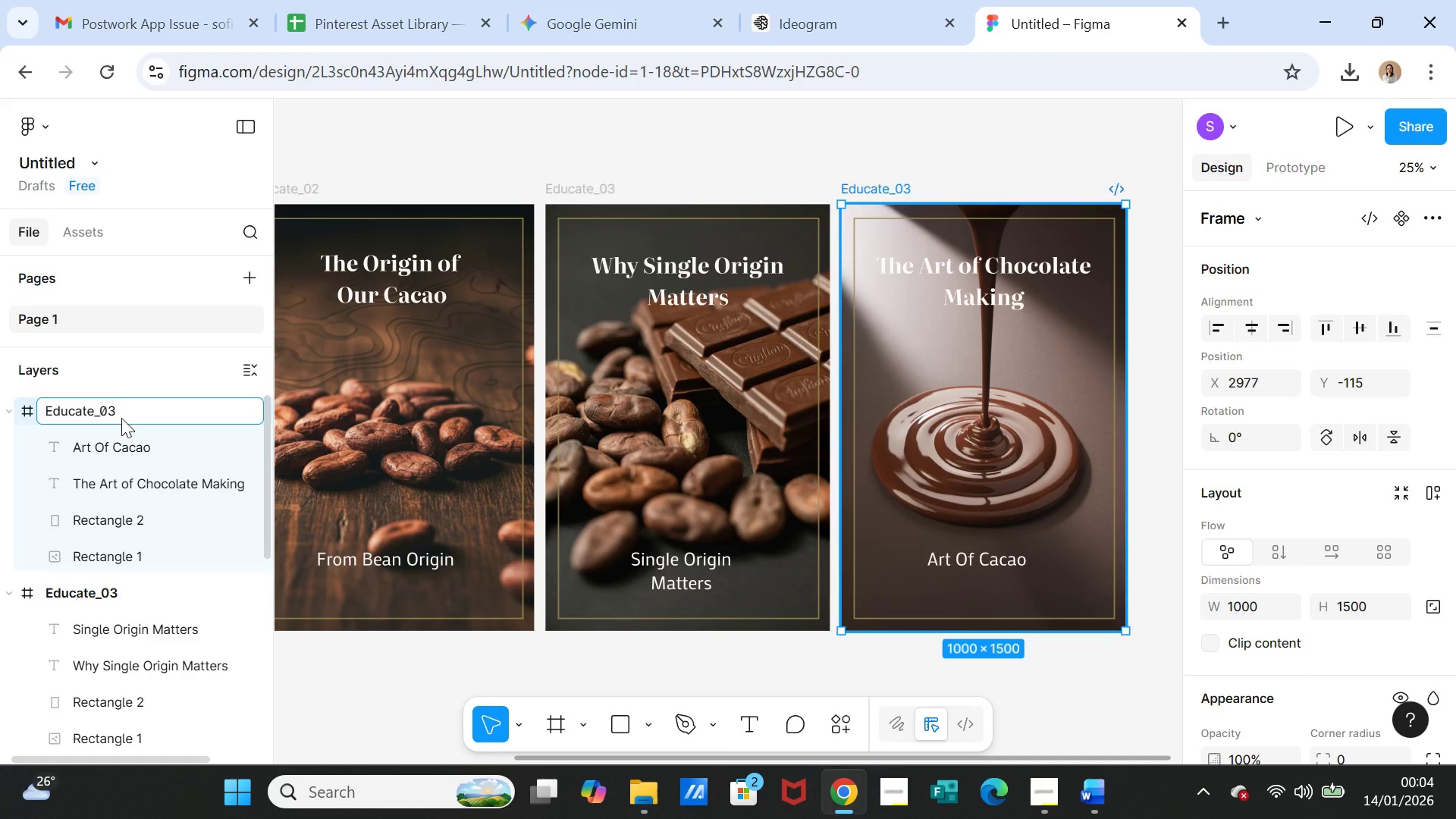 
key(Backspace)
 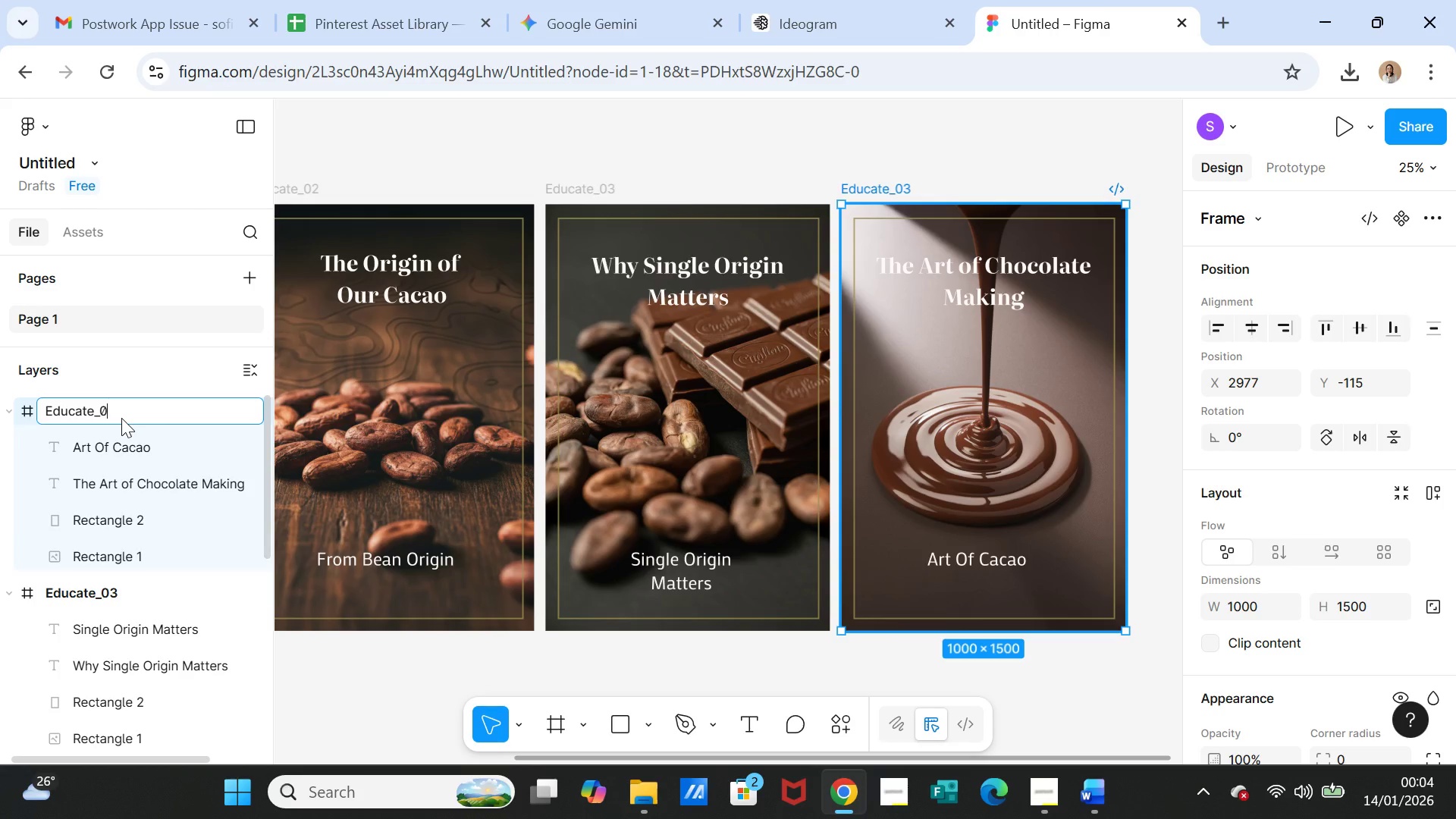 
key(4)
 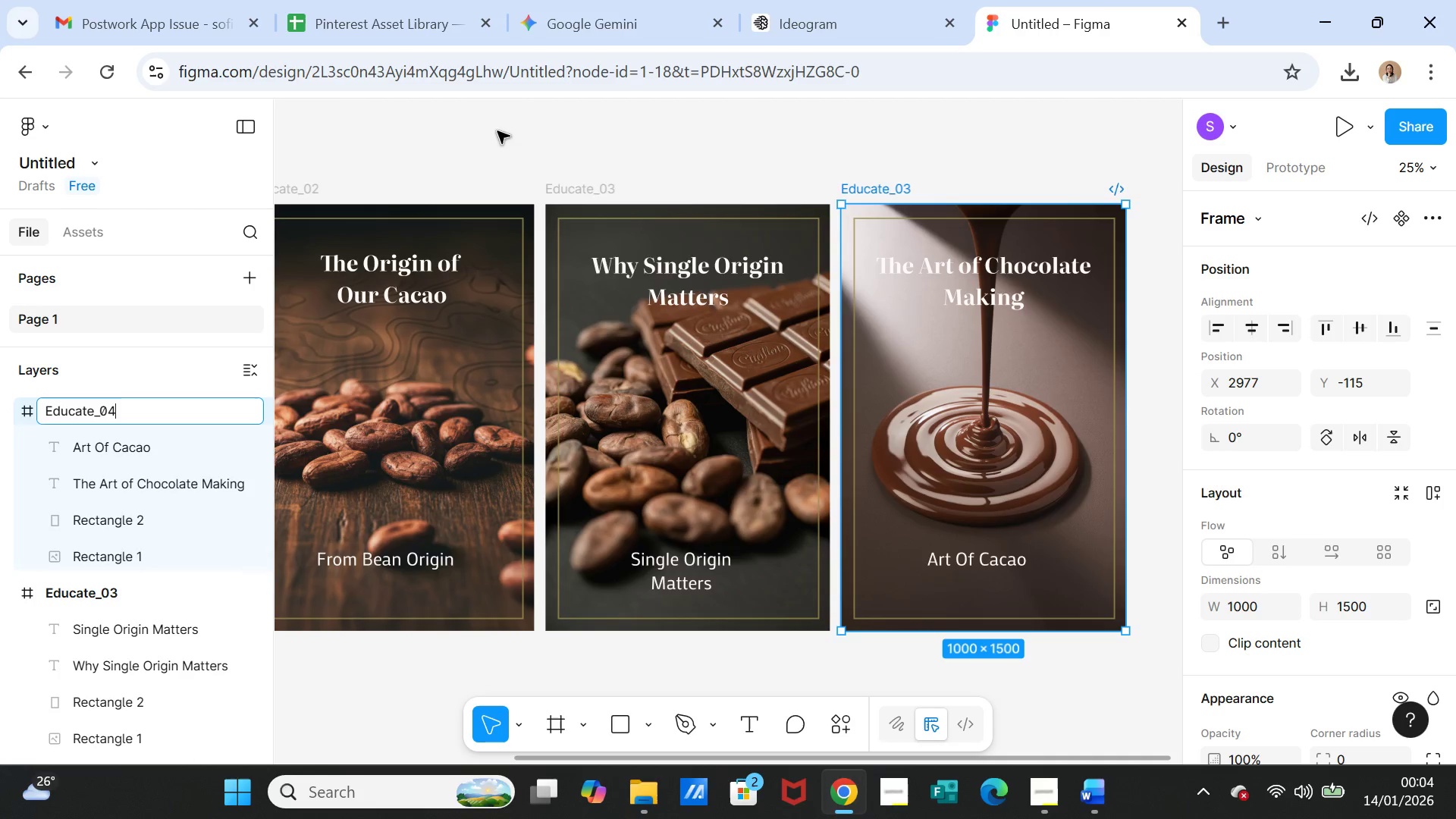 
left_click([568, 127])
 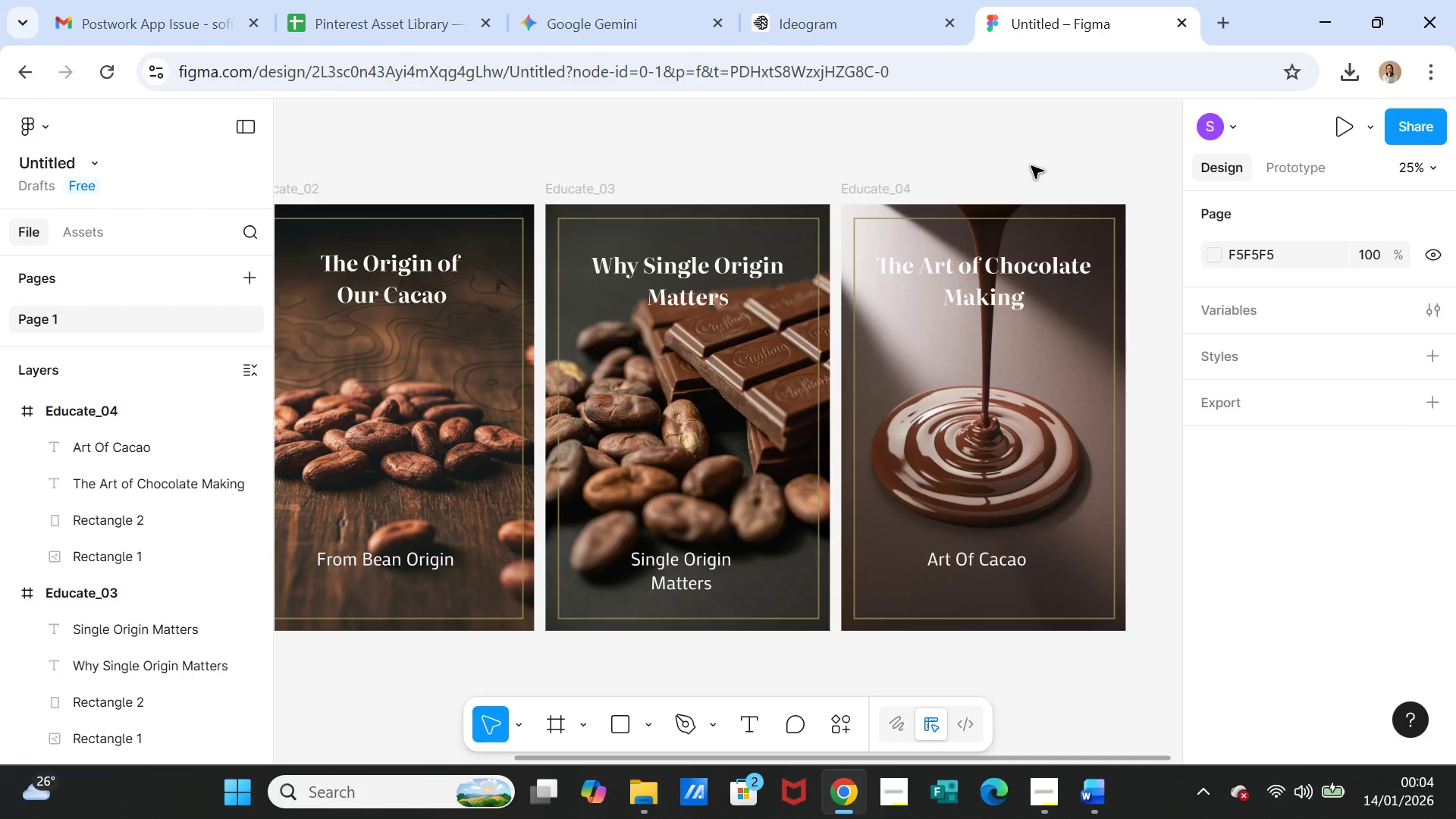 
left_click([993, 209])
 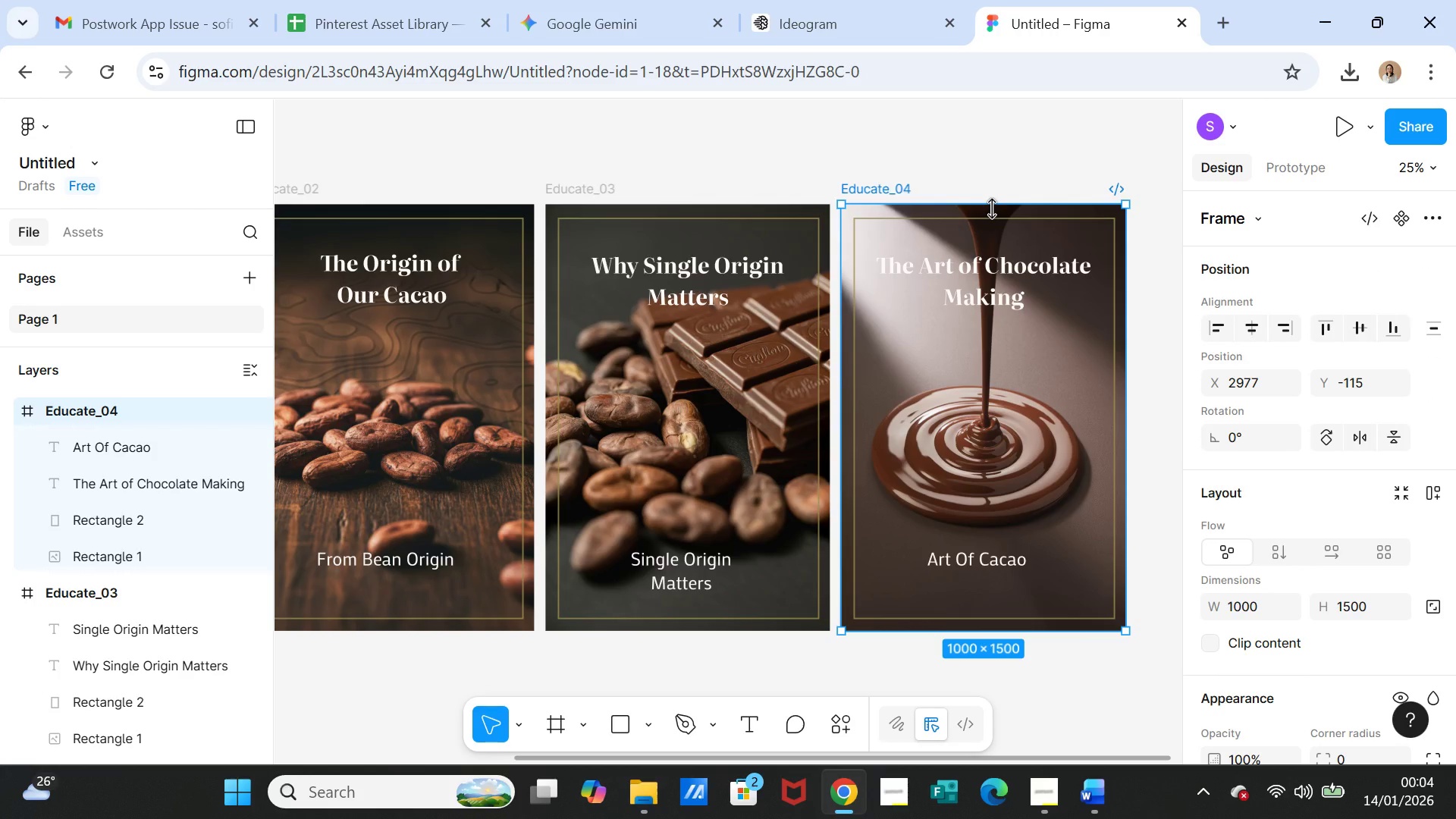 
key(Control+D)
 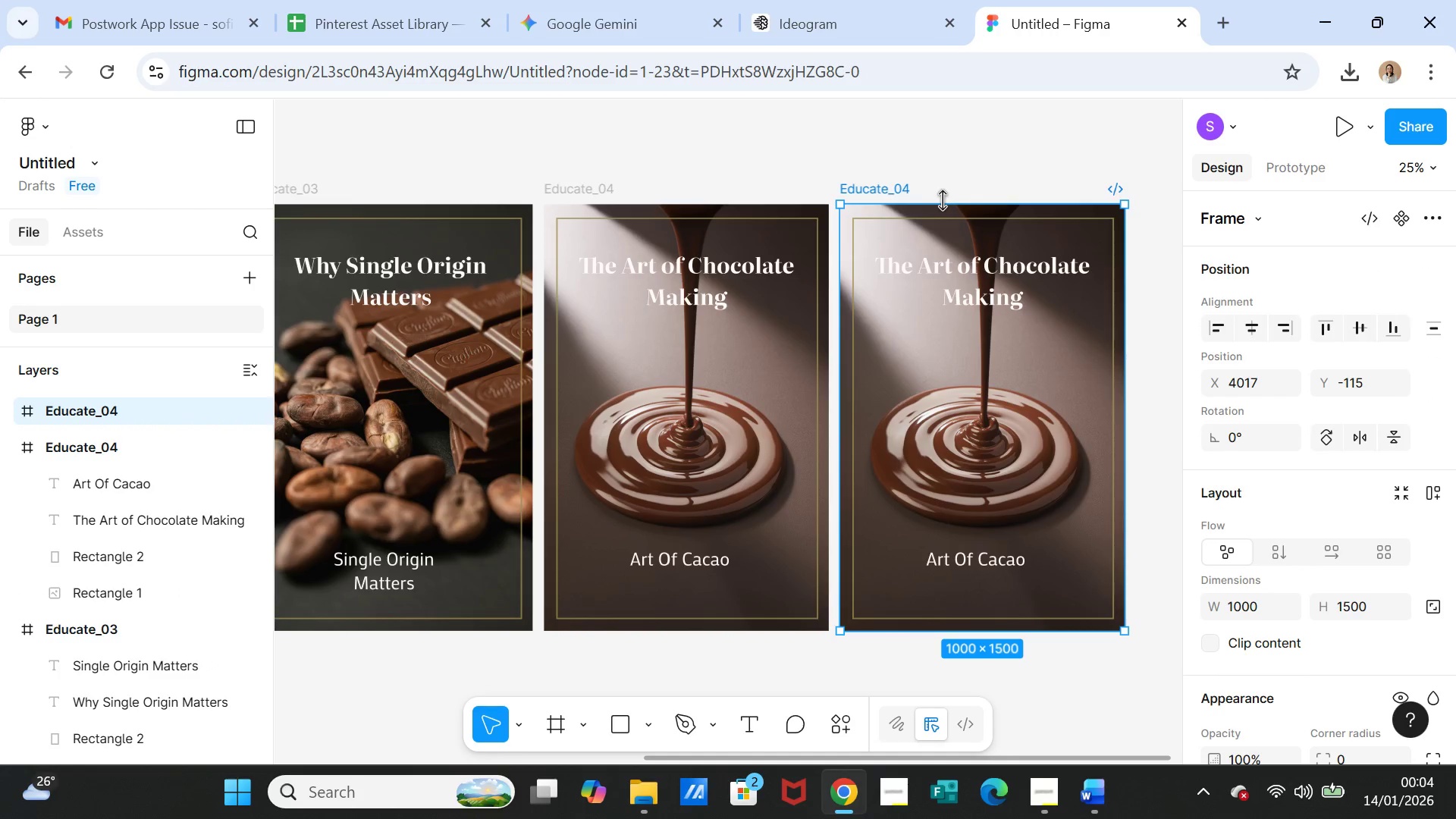 
wait(5.17)
 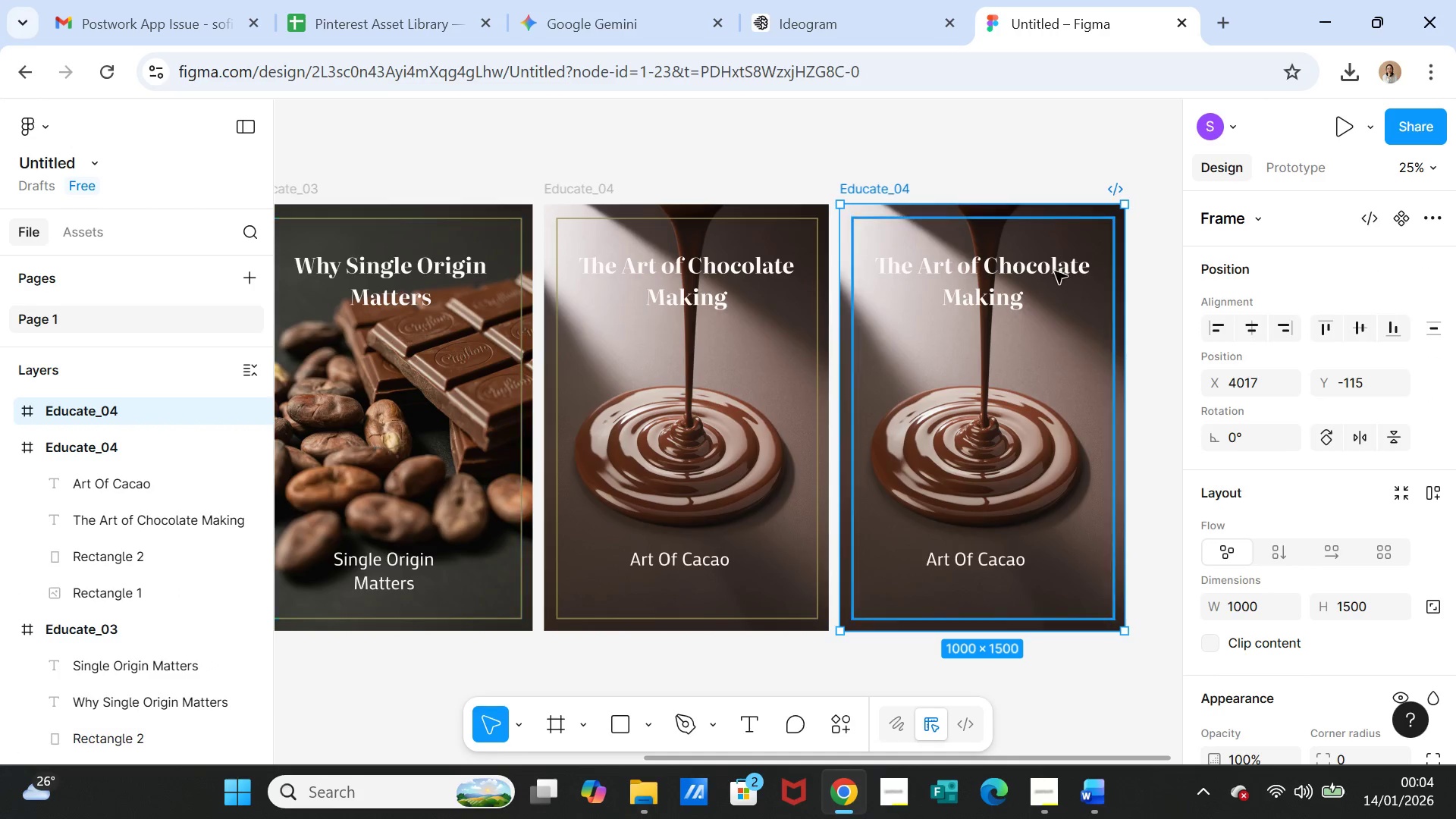 
left_click([848, 309])
 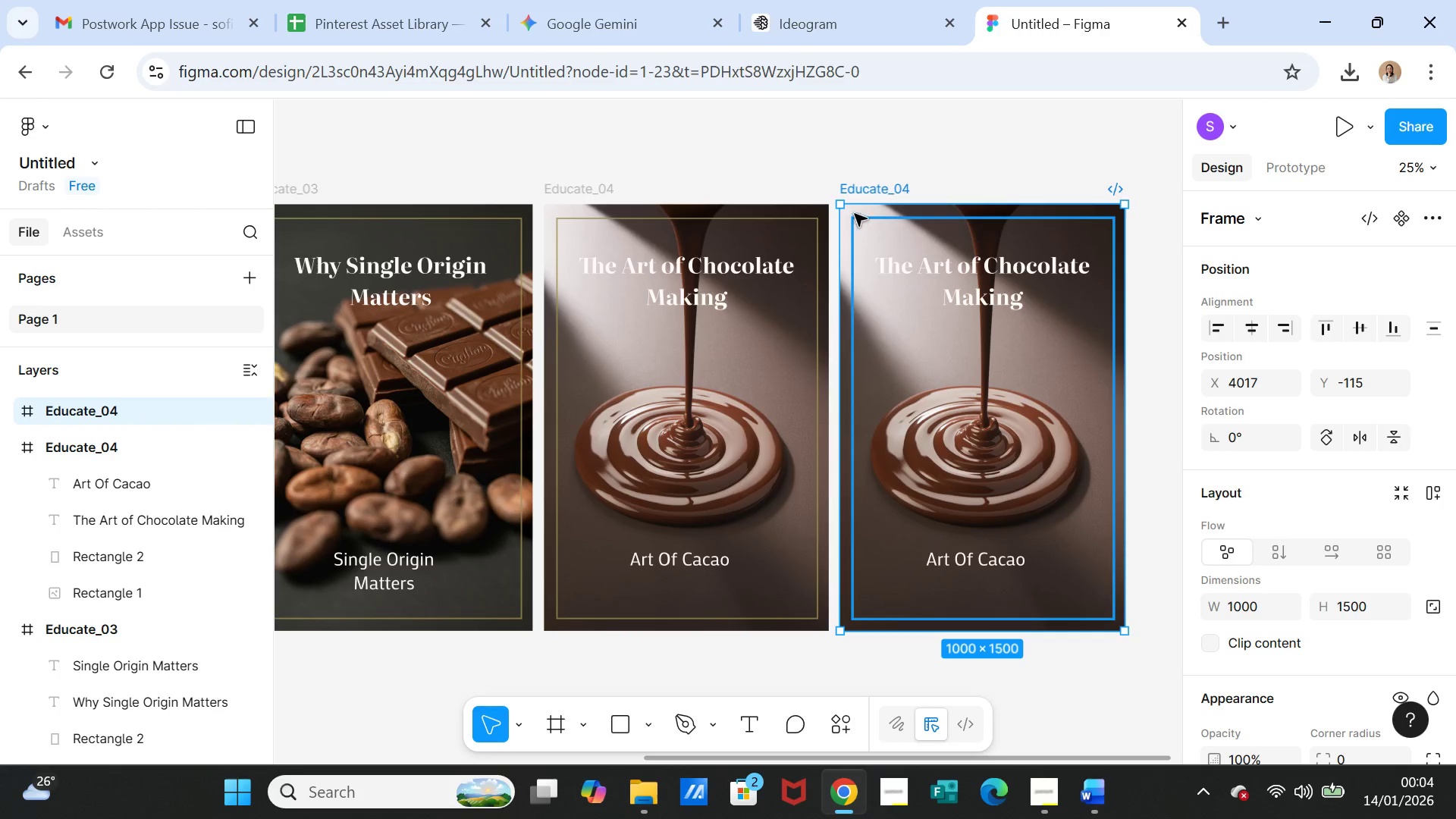 
left_click([855, 213])
 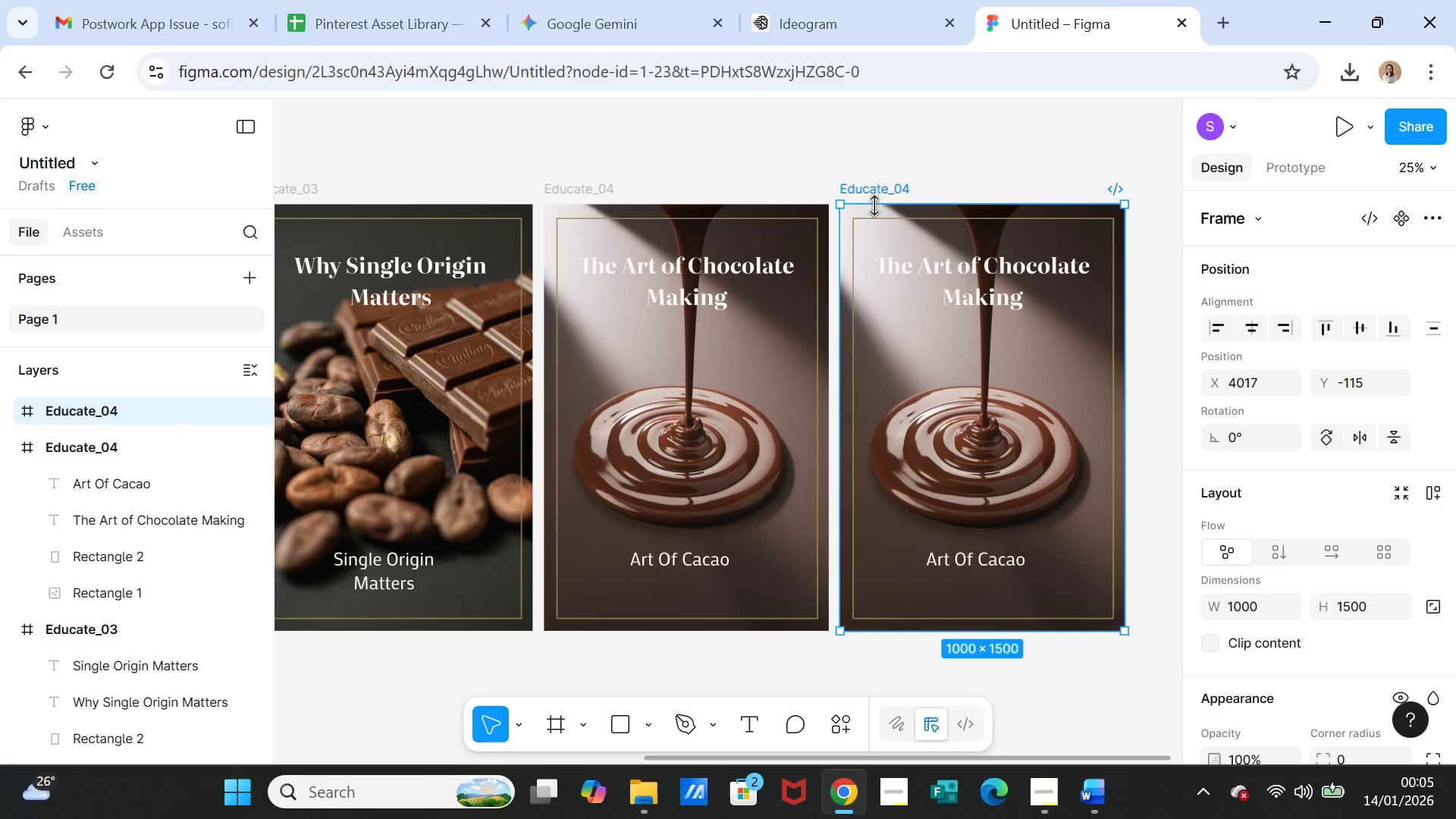 
left_click([906, 231])
 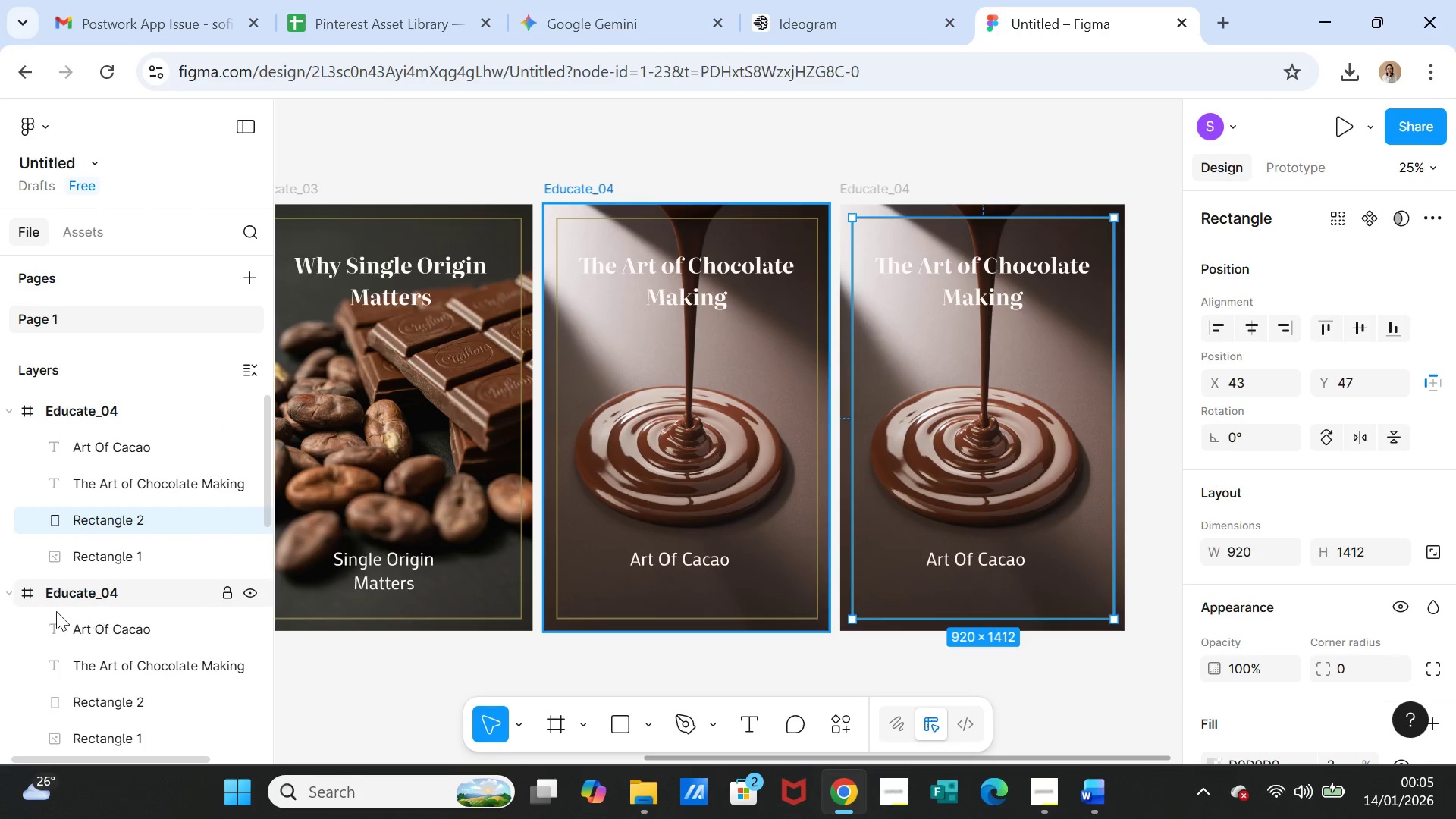 
left_click([120, 557])
 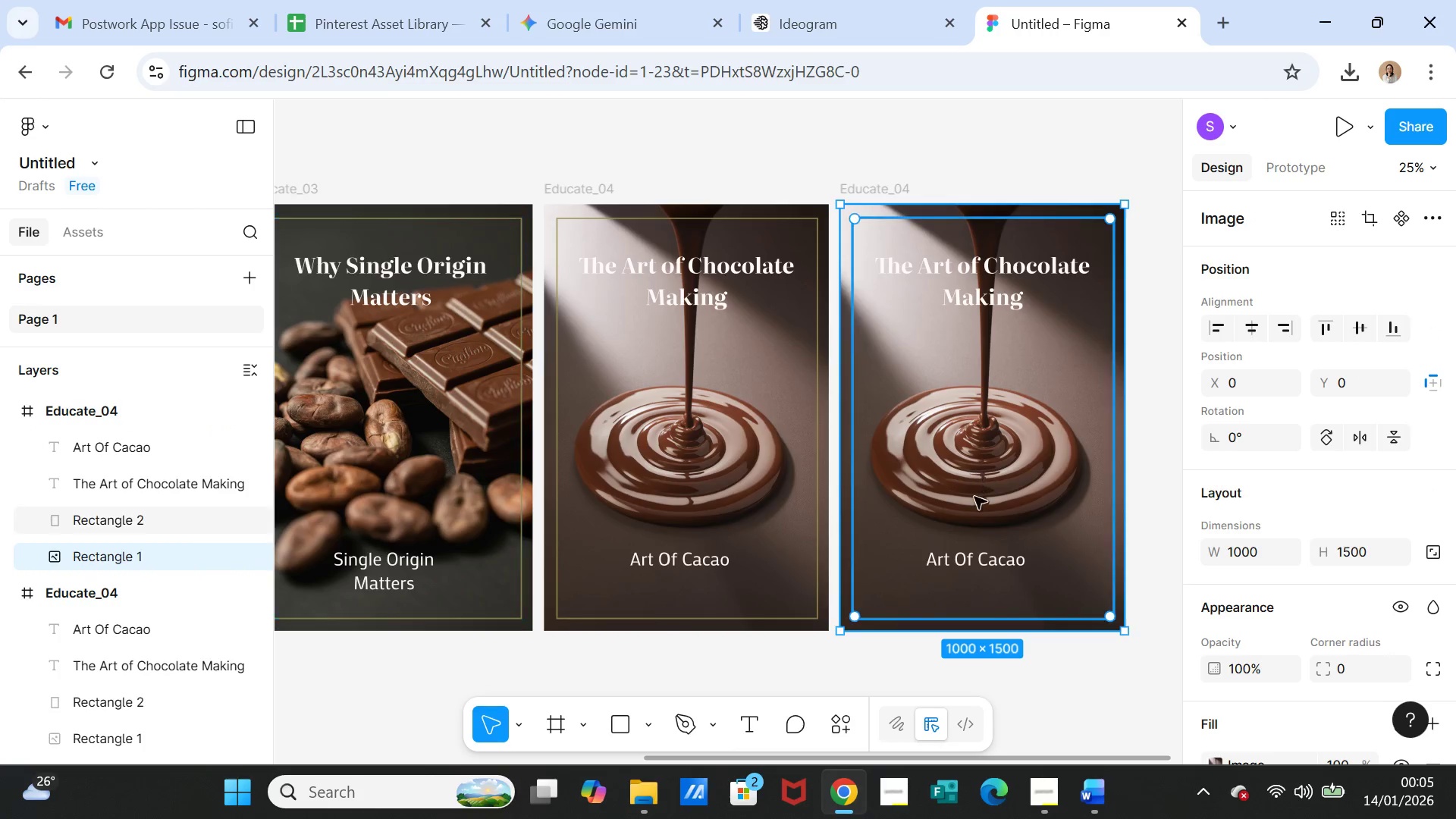 
scroll: coordinate [1012, 607], scroll_direction: down, amount: 3.0
 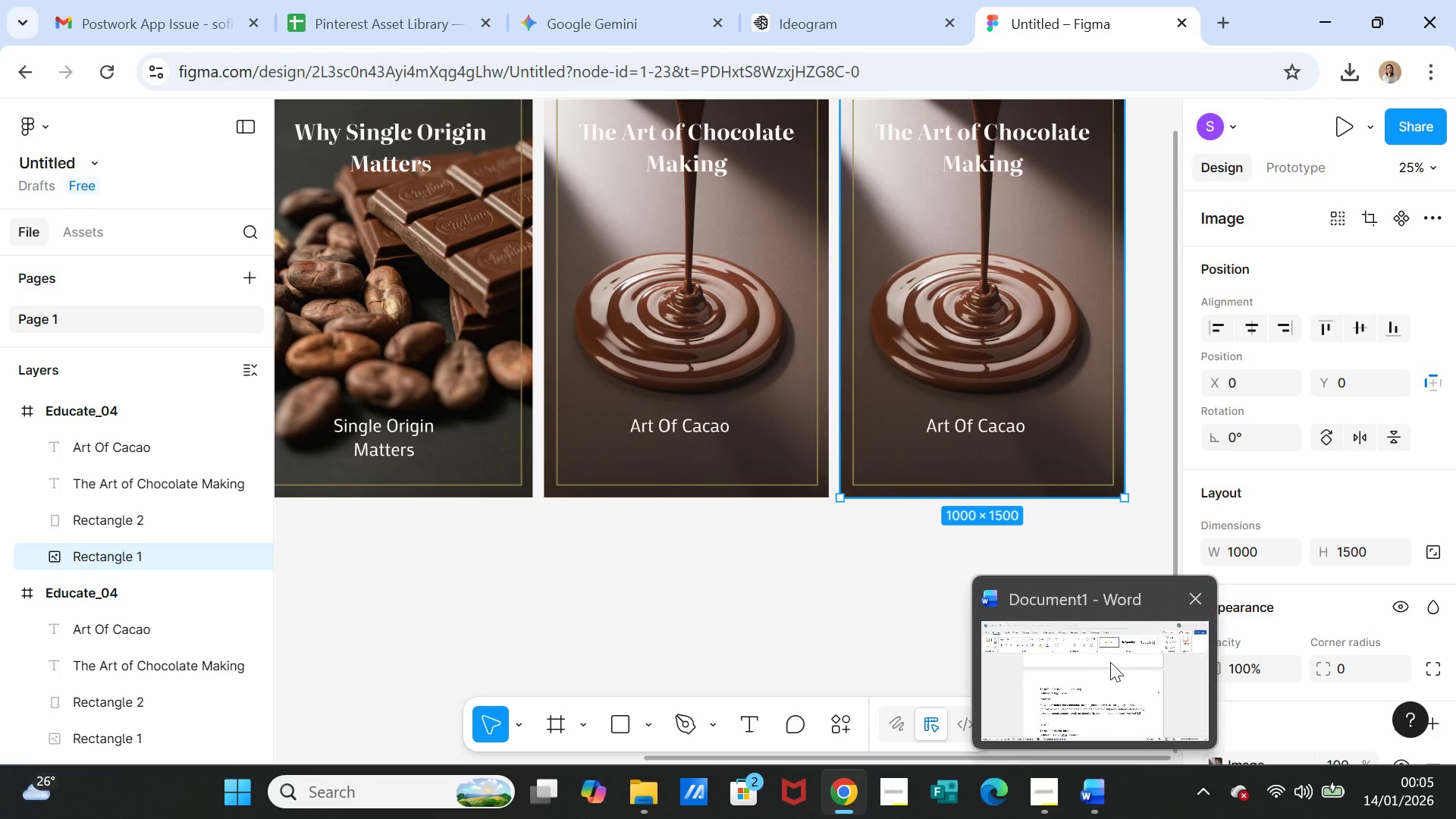 
scroll: coordinate [1065, 419], scroll_direction: up, amount: 5.0
 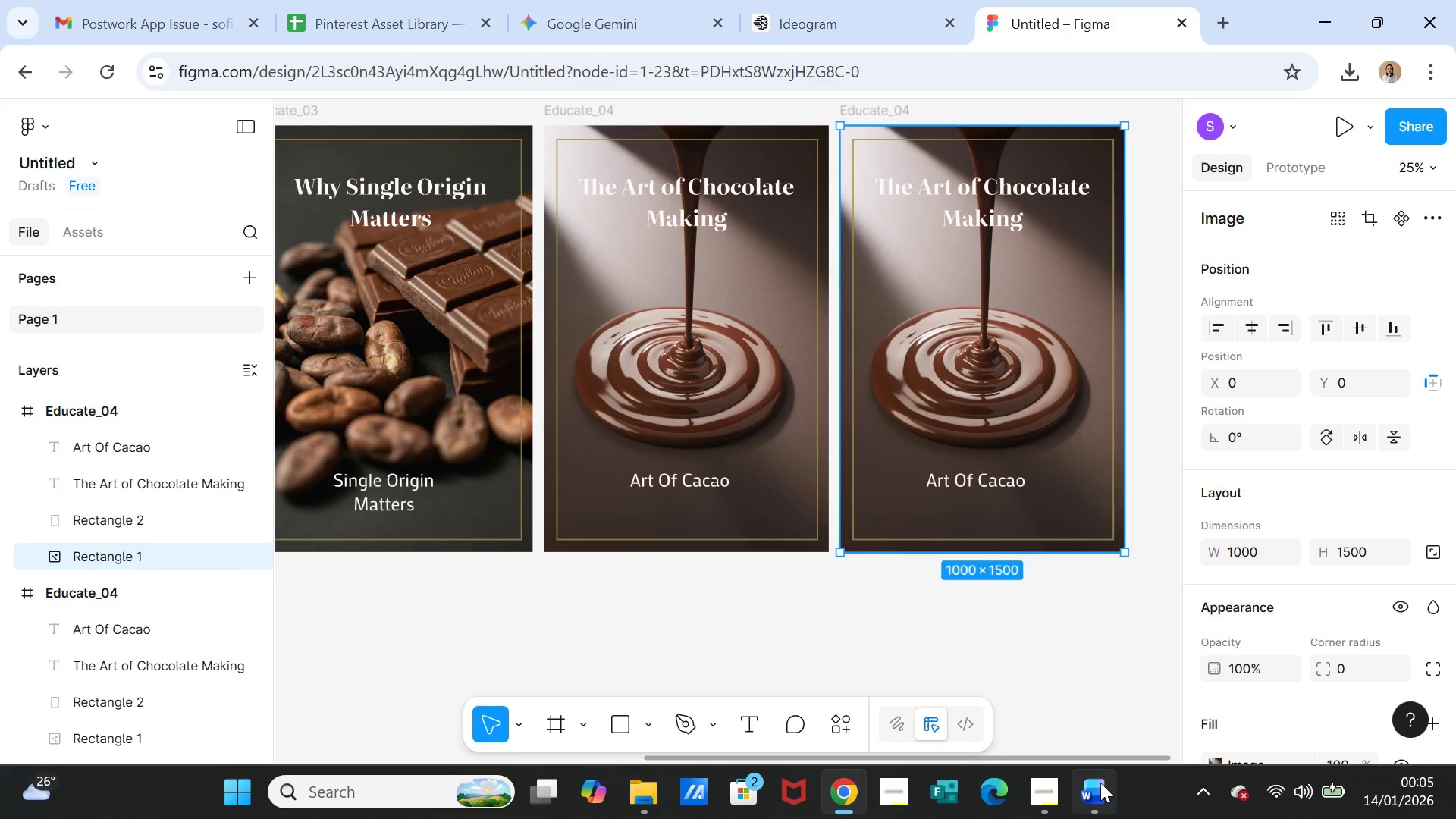 
left_click([1100, 788])
 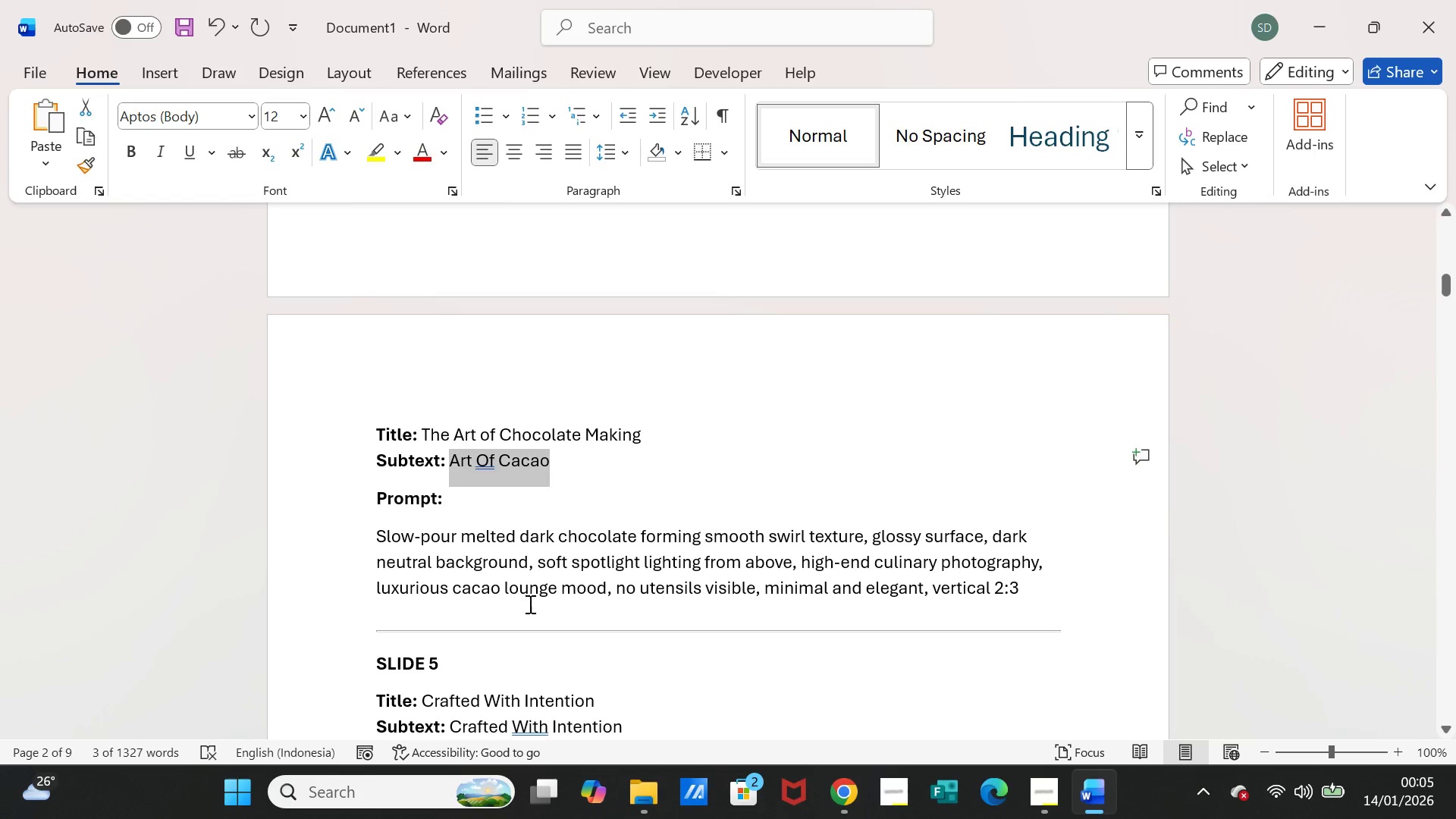 
scroll: coordinate [494, 616], scroll_direction: down, amount: 3.0
 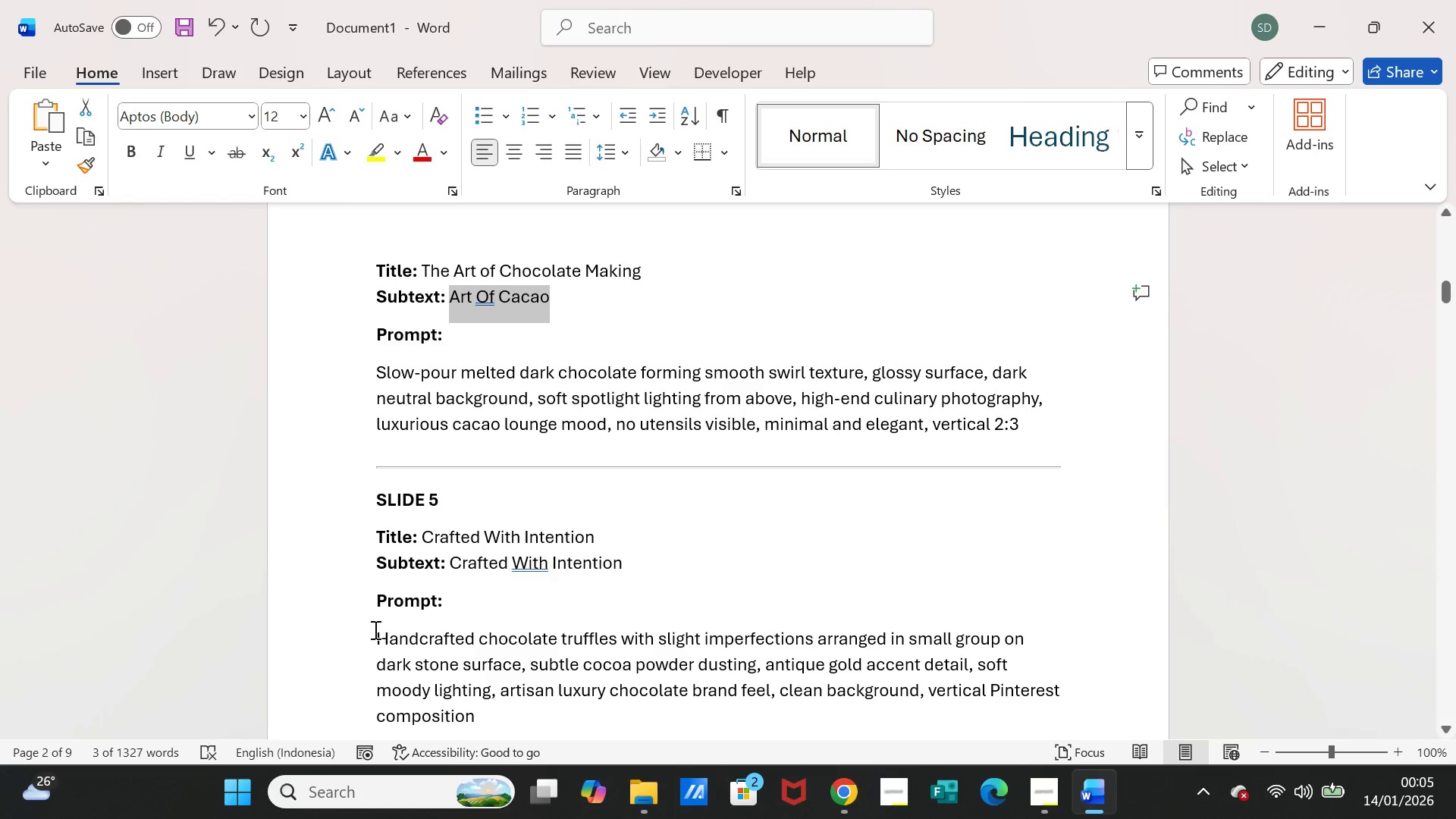 
left_click_drag(start_coordinate=[376, 633], to_coordinate=[481, 713])
 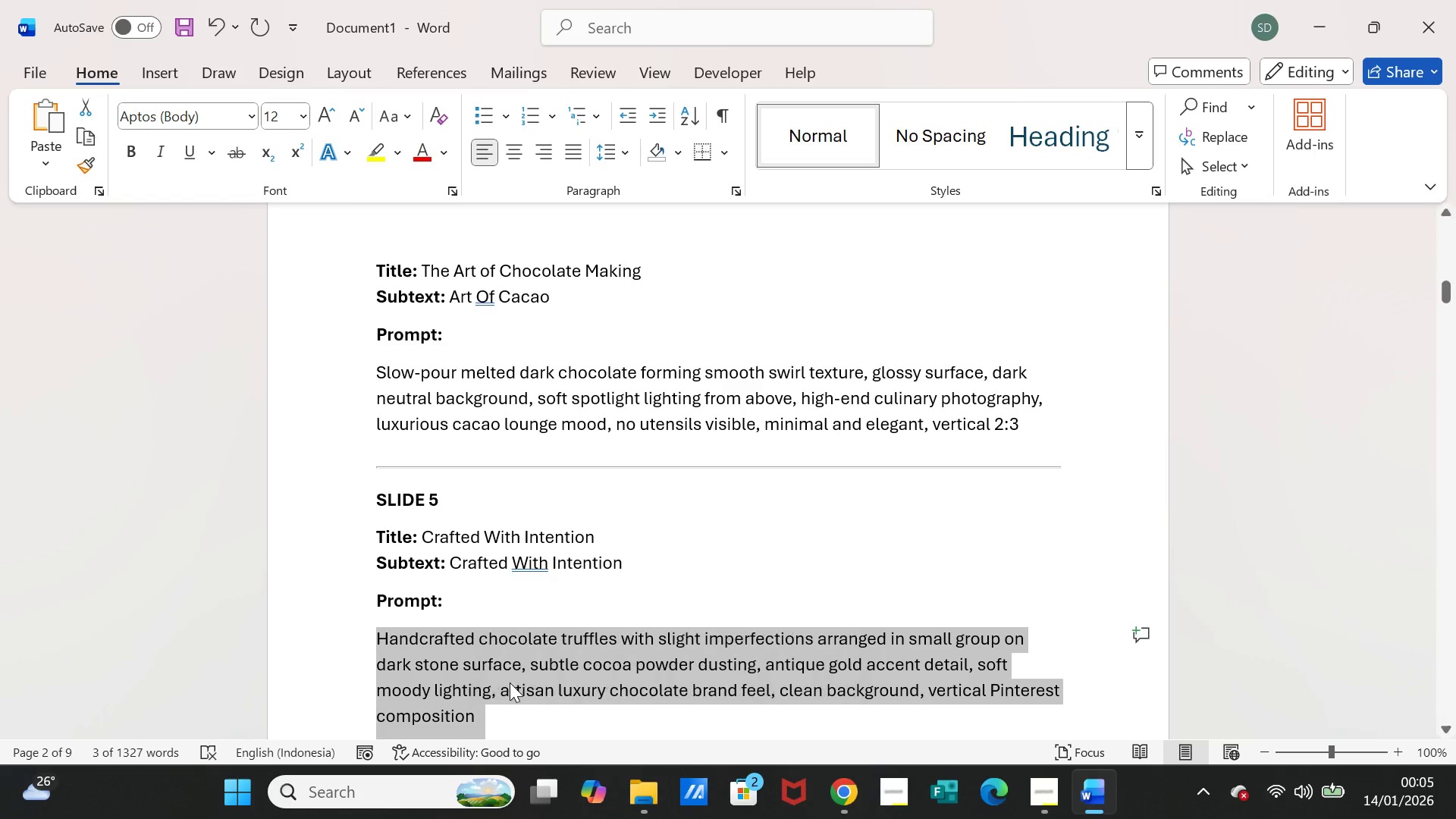 
hold_key(key=ControlLeft, duration=0.89)
 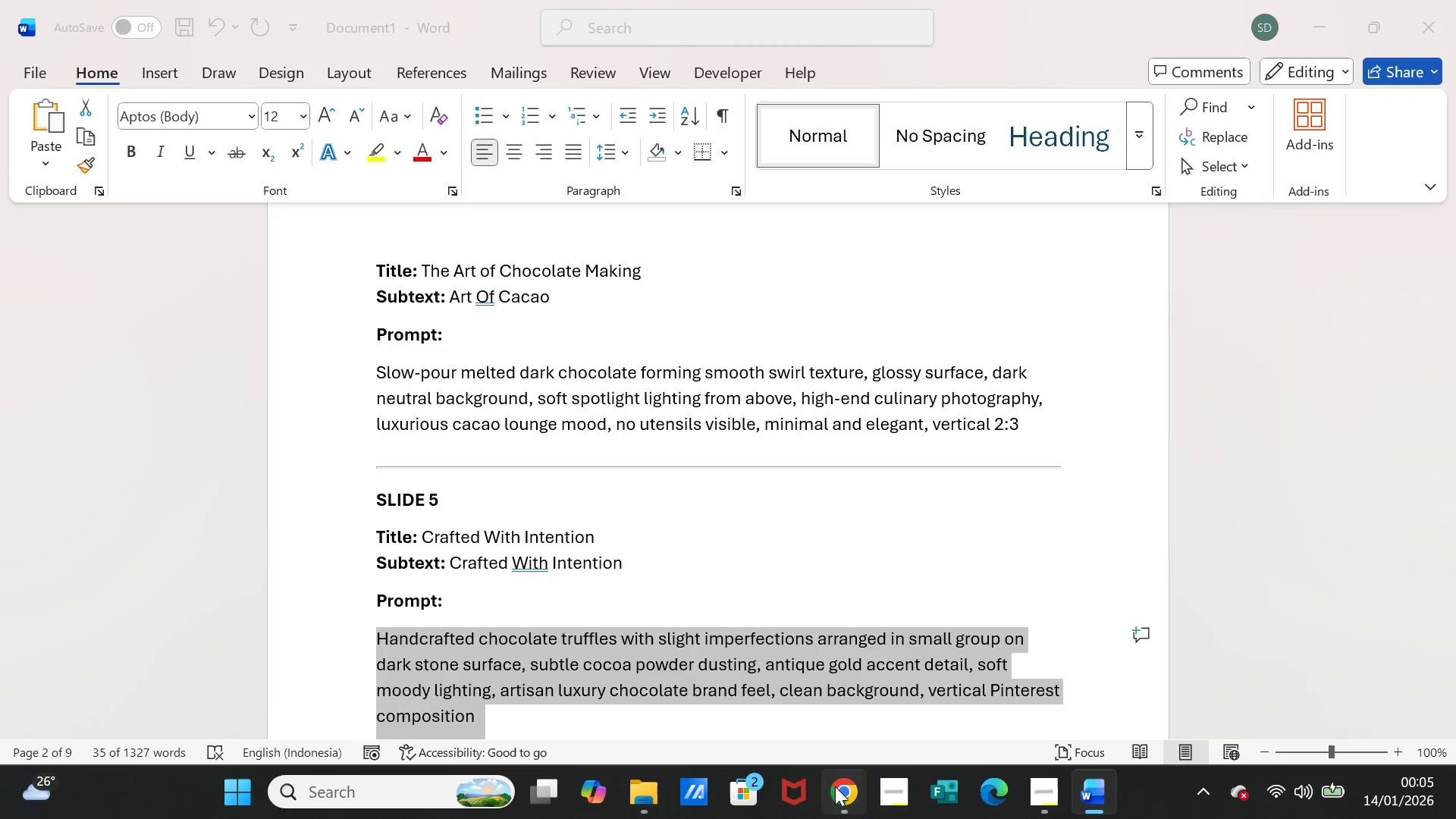 
hold_key(key=C, duration=0.33)
 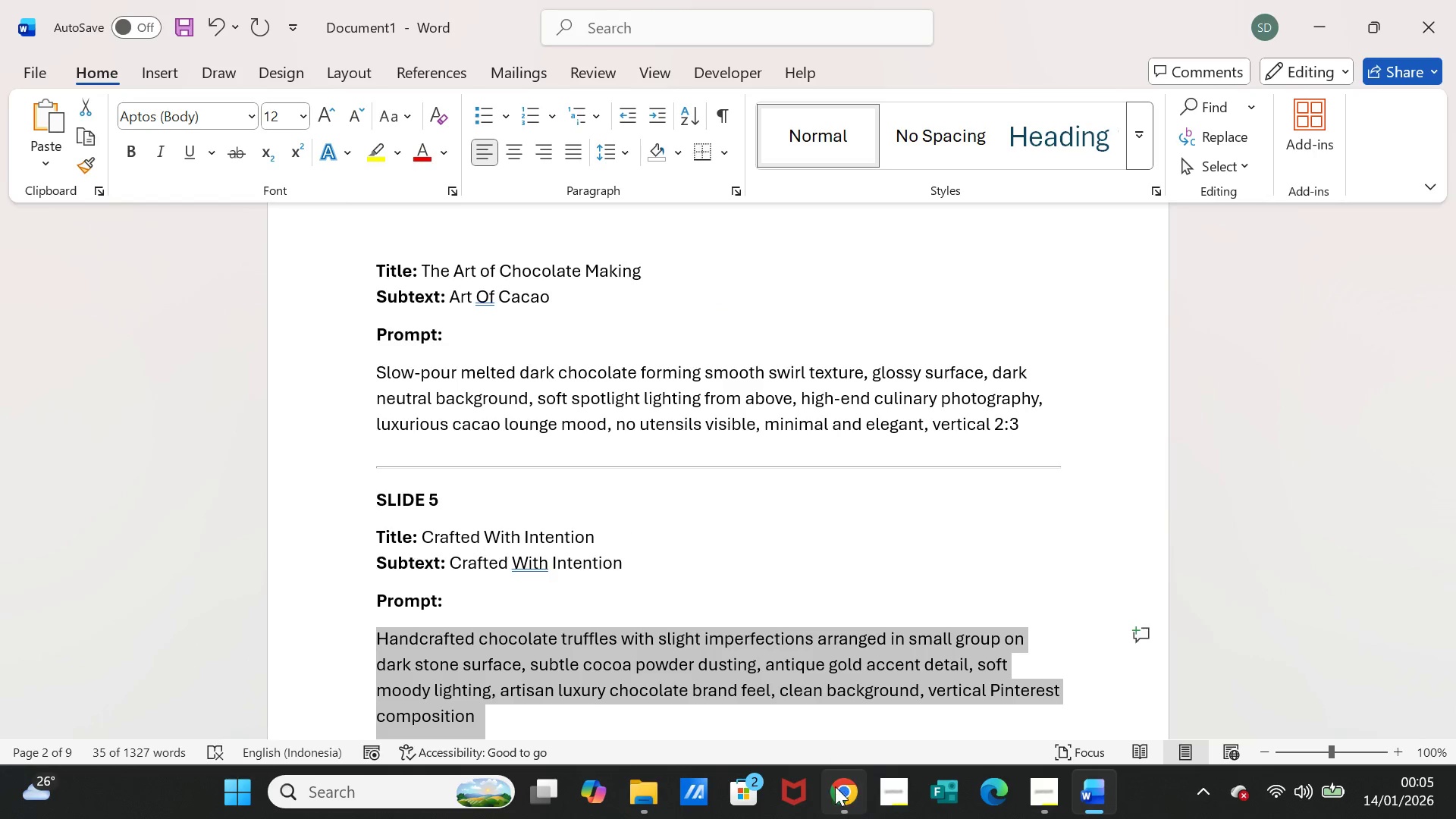 
left_click([835, 786])
 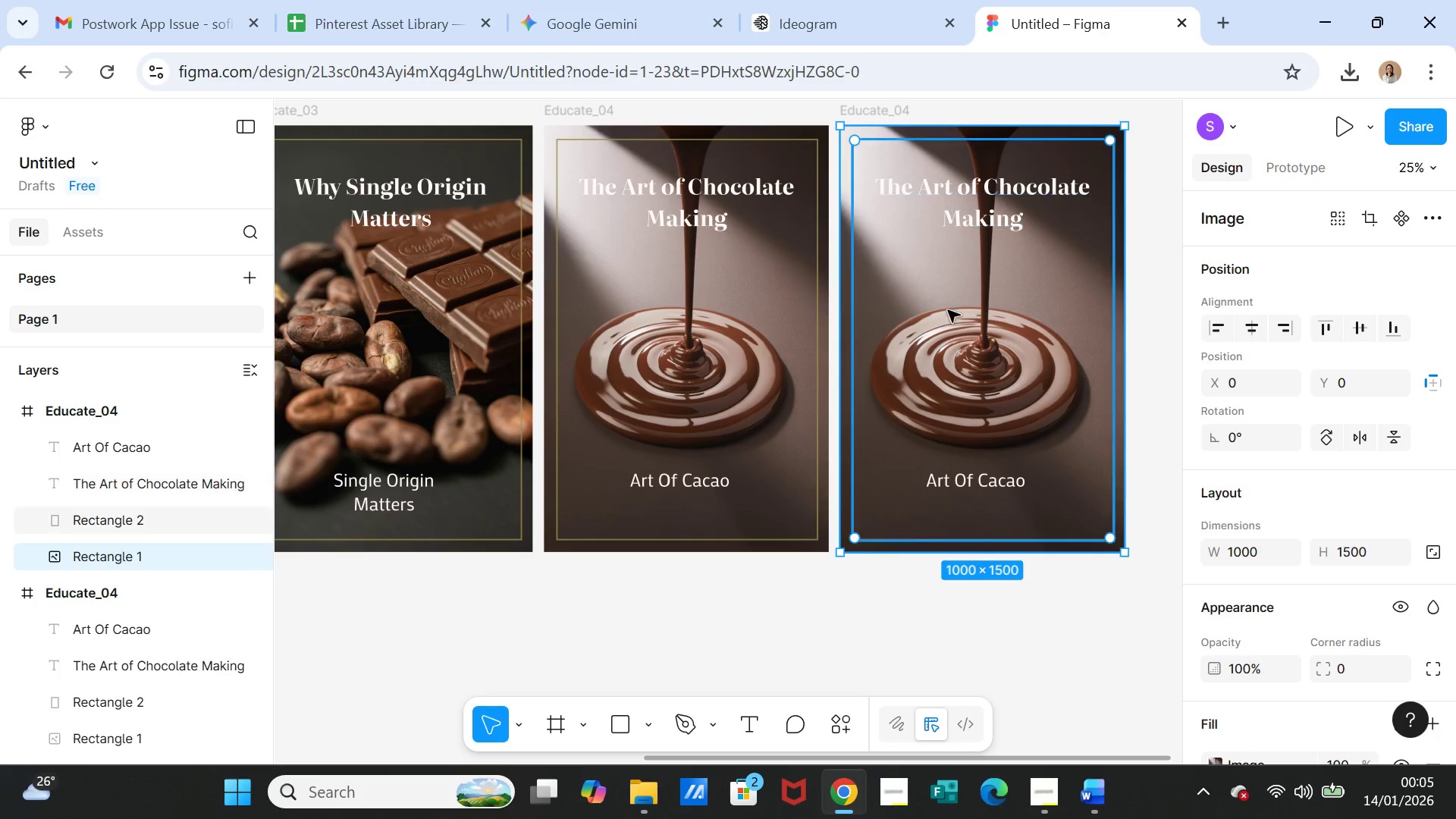 
scroll: coordinate [946, 323], scroll_direction: up, amount: 4.0
 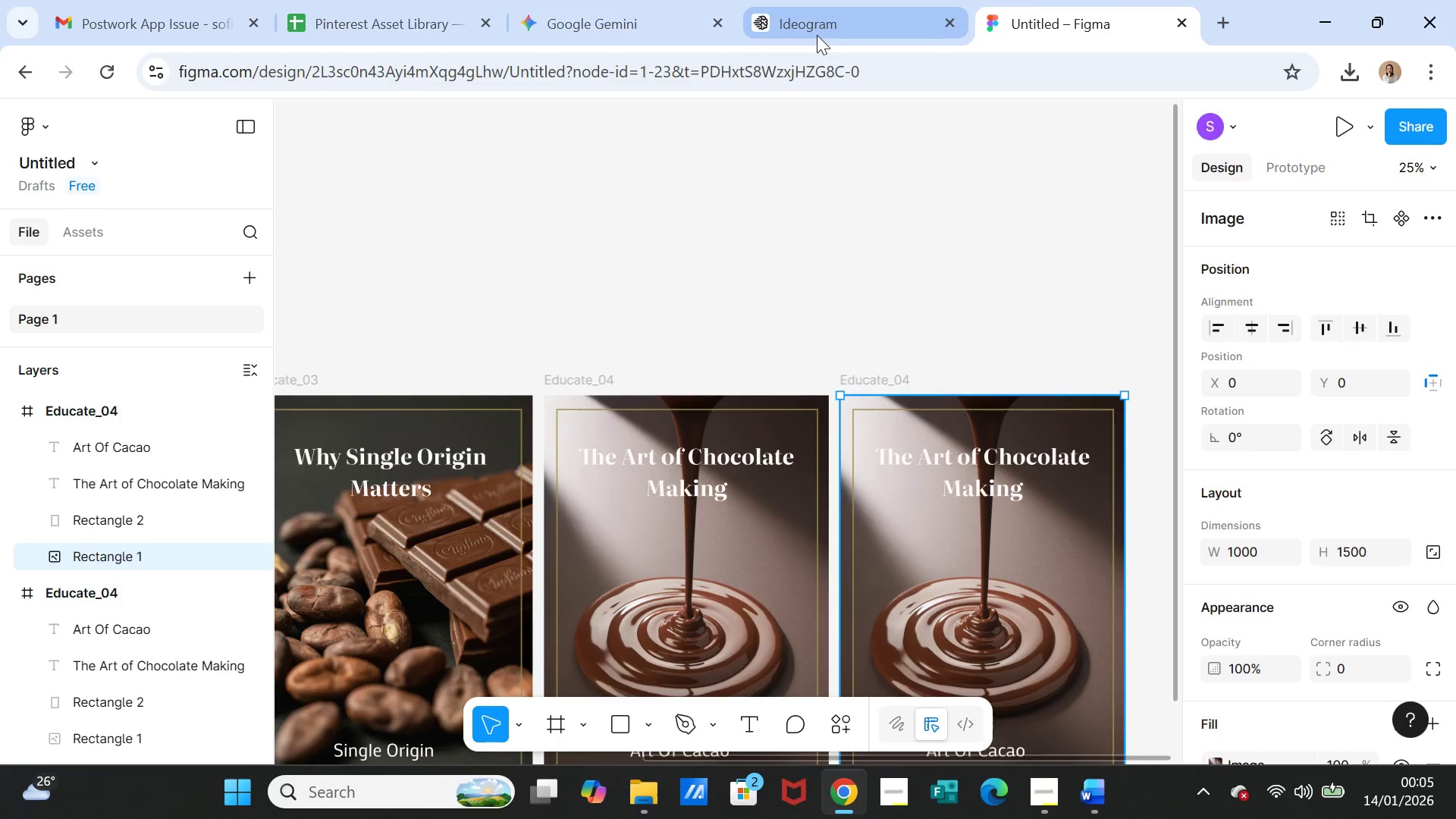 
left_click([818, 29])
 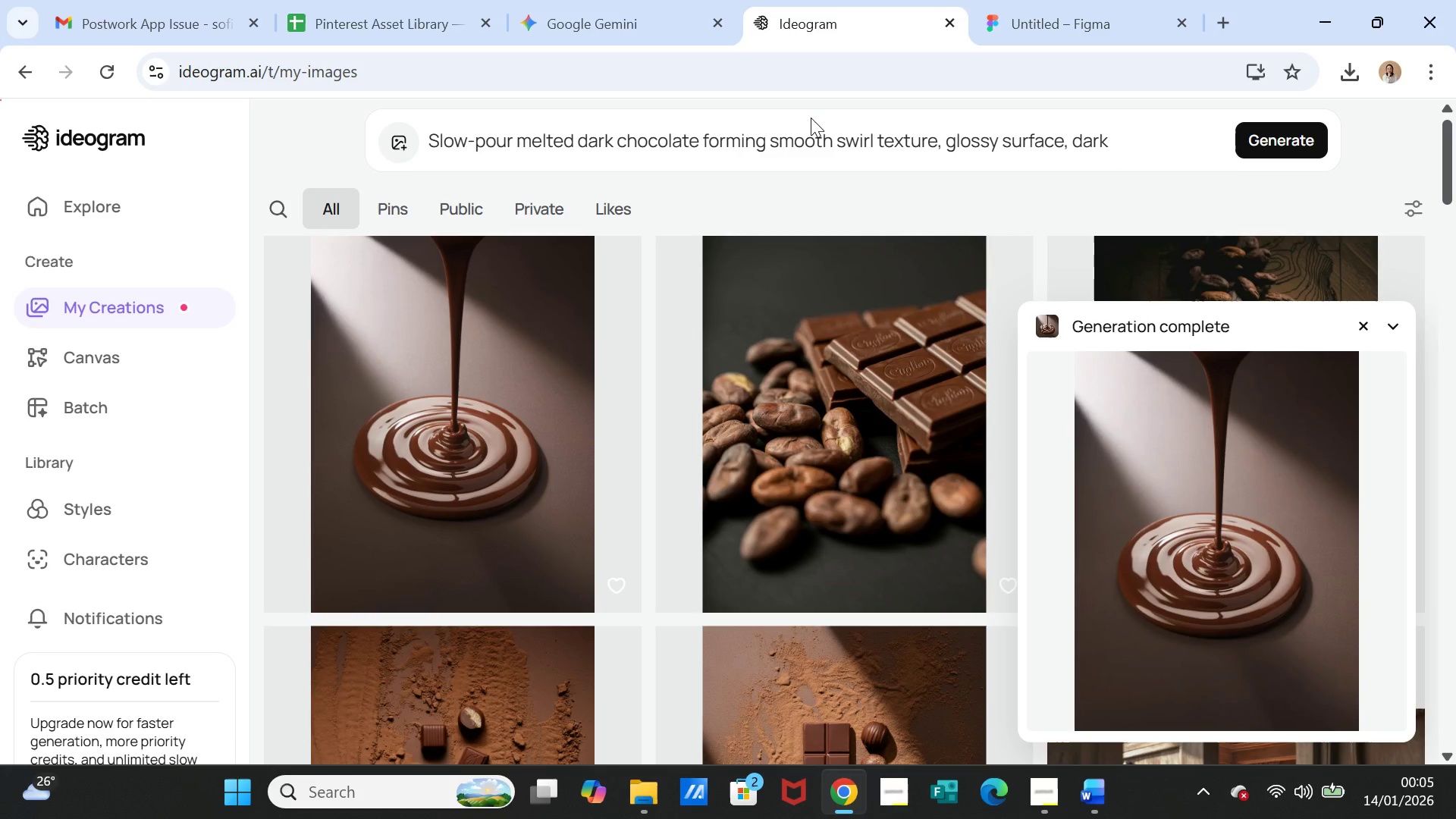 
left_click([811, 132])
 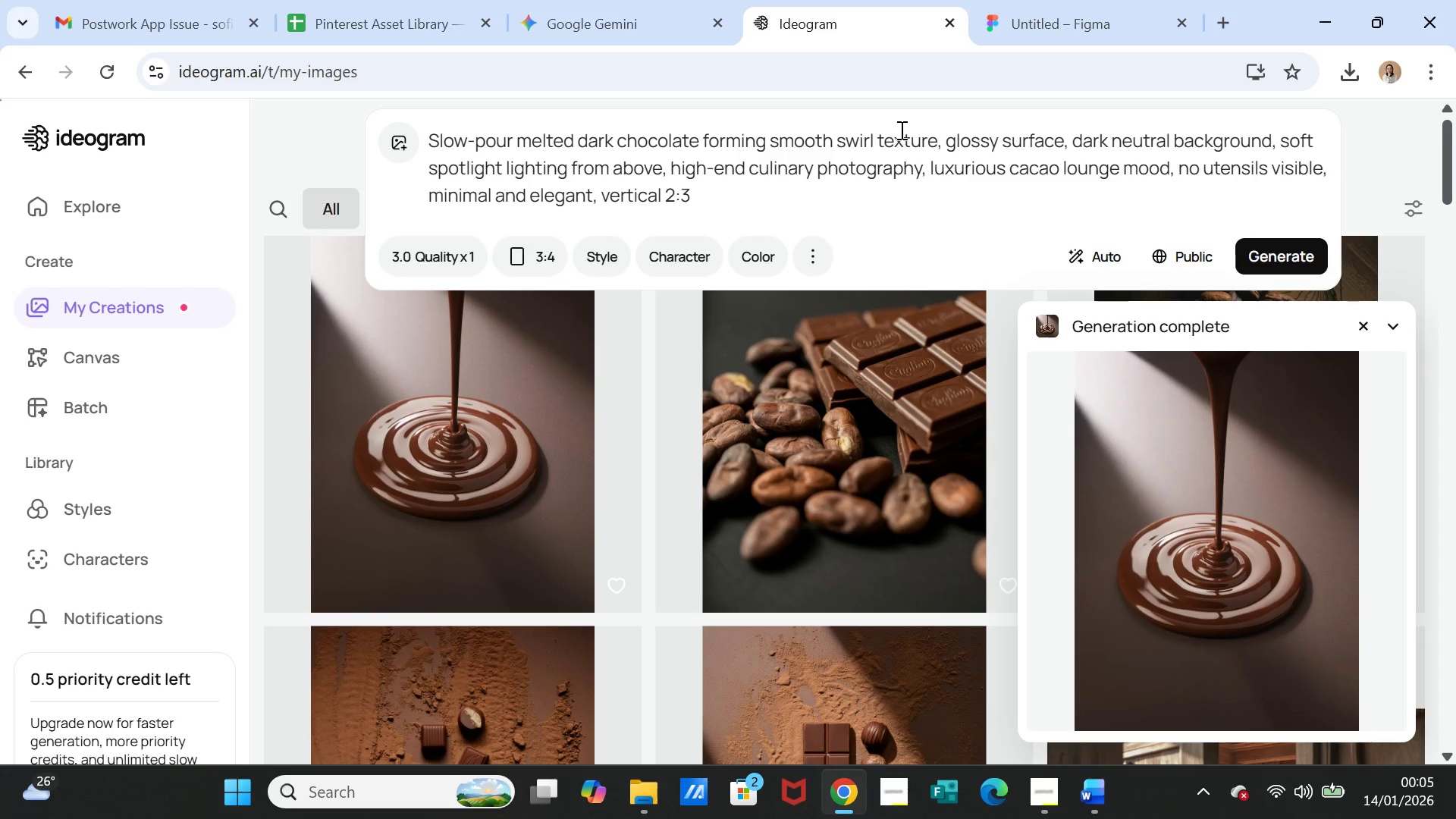 
double_click([900, 130])
 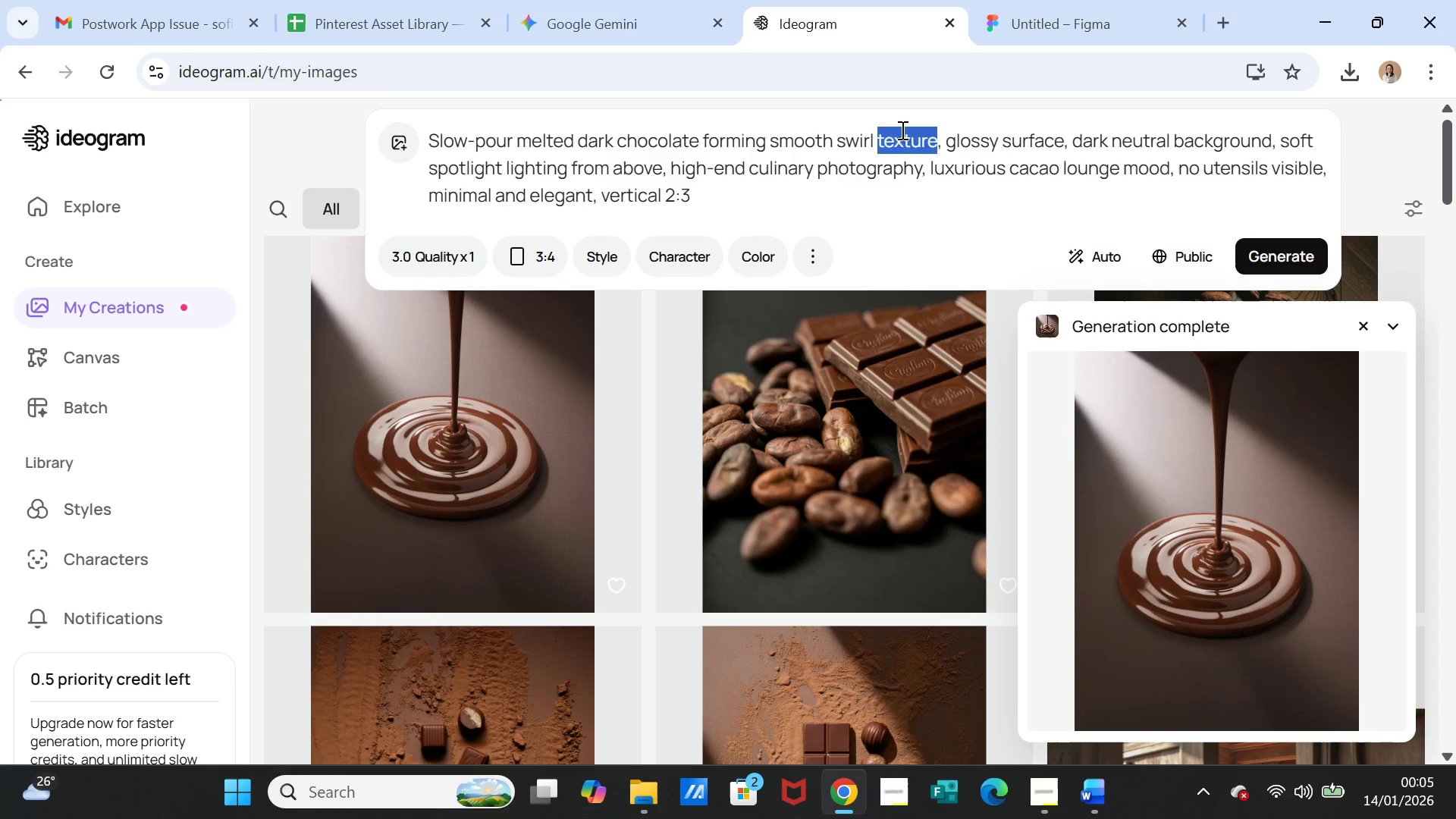 
triple_click([901, 130])
 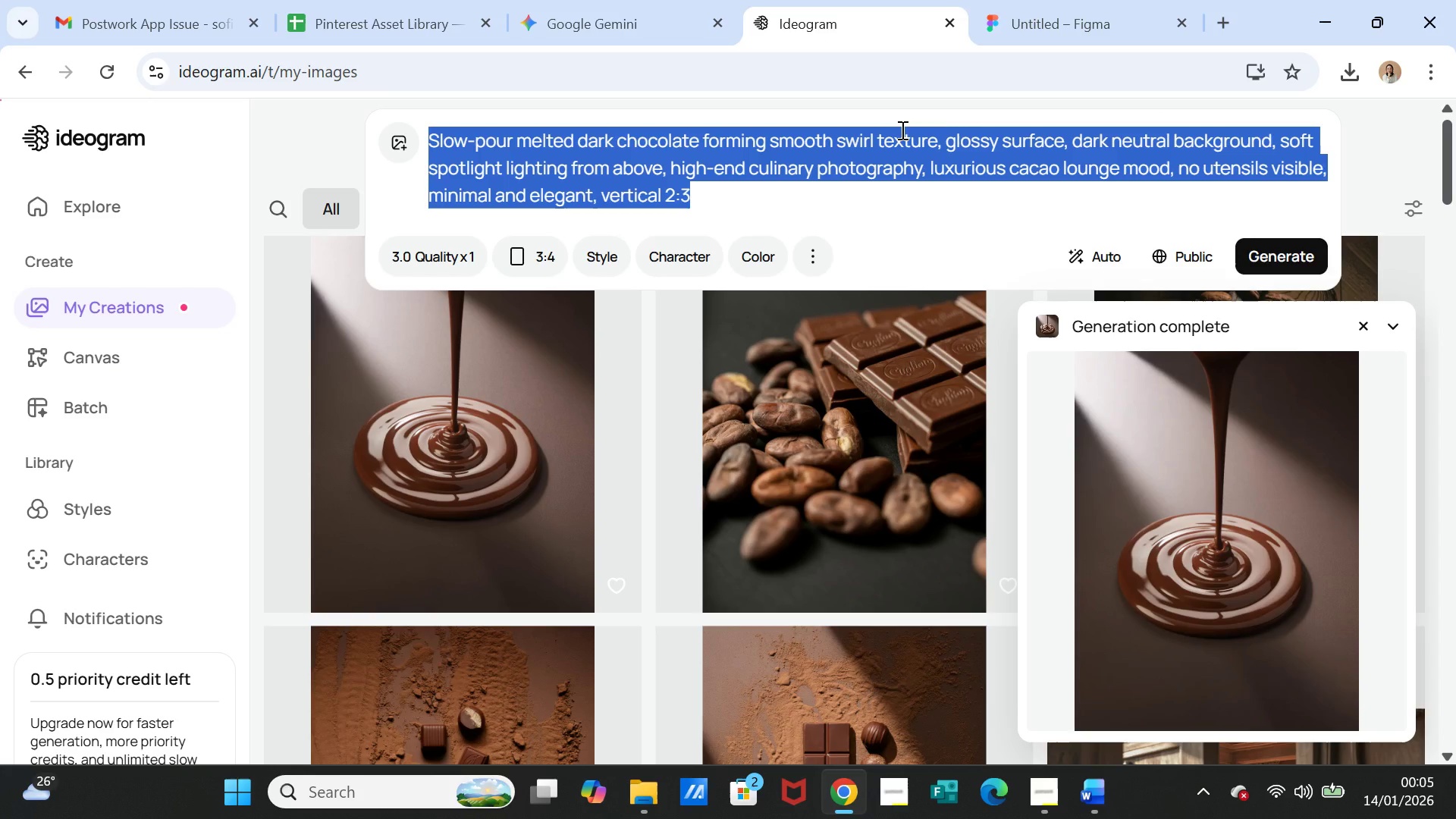 
key(Control+V)
 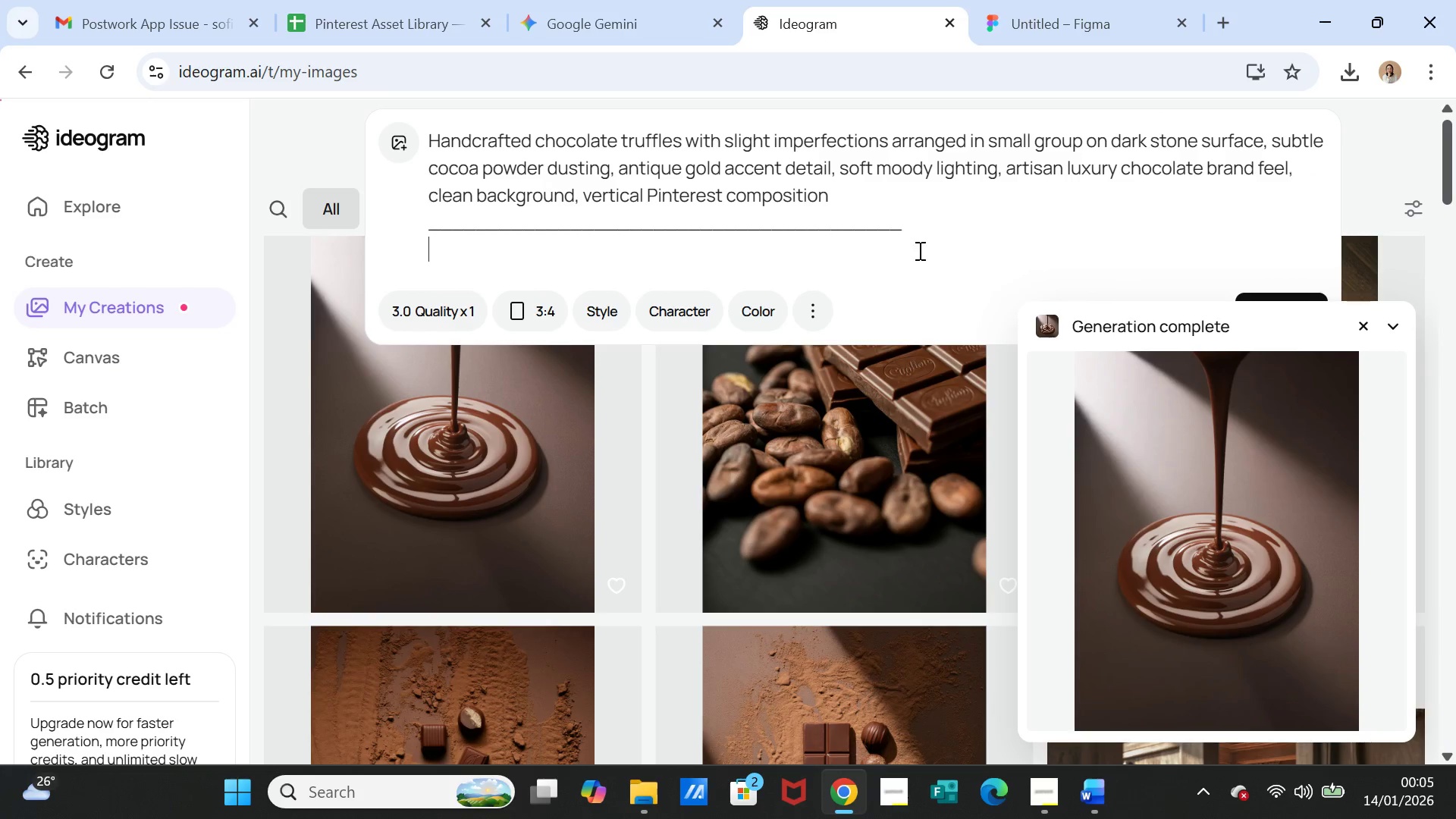 
left_click_drag(start_coordinate=[926, 227], to_coordinate=[422, 217])
 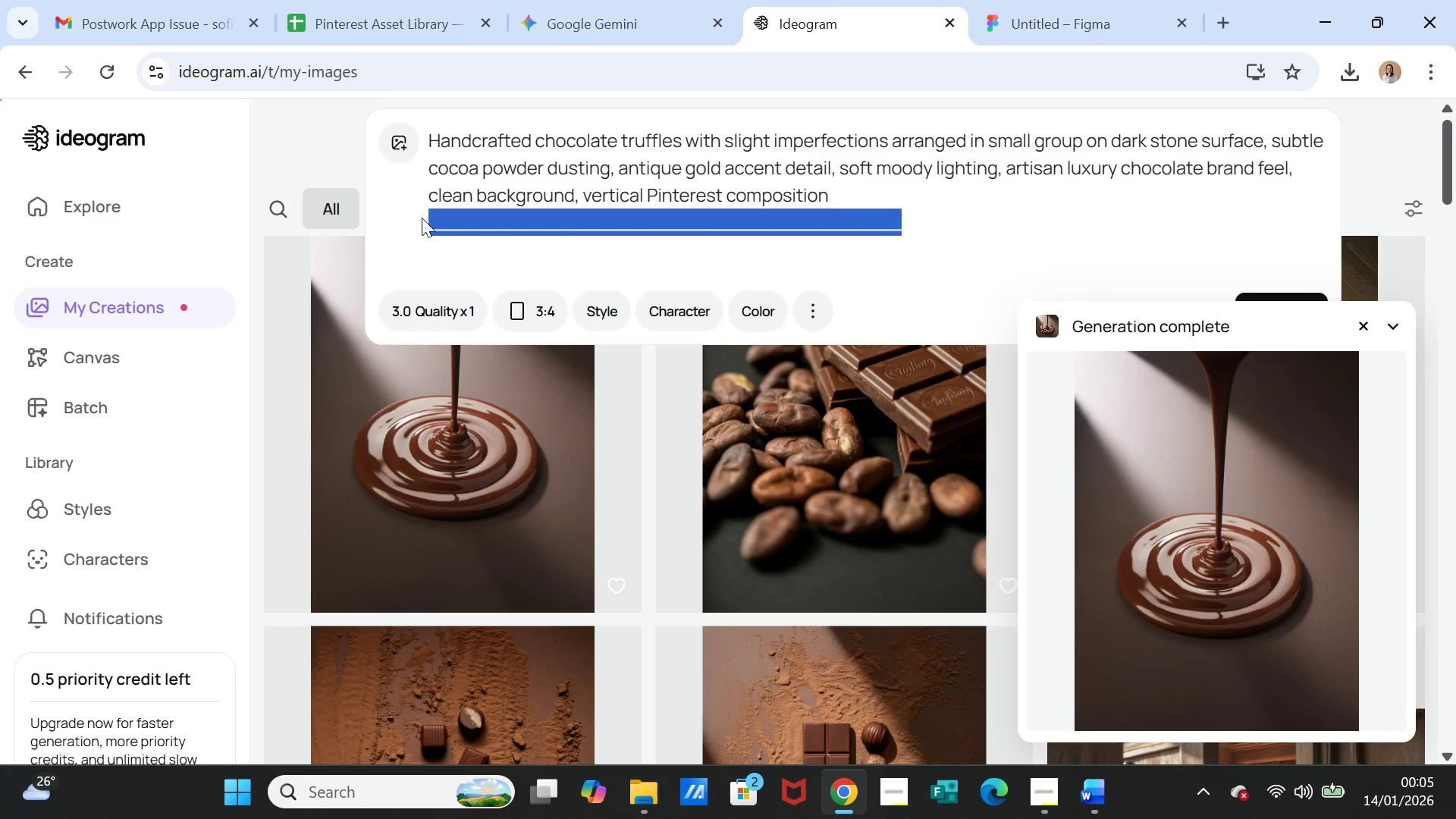 
key(Backspace)
 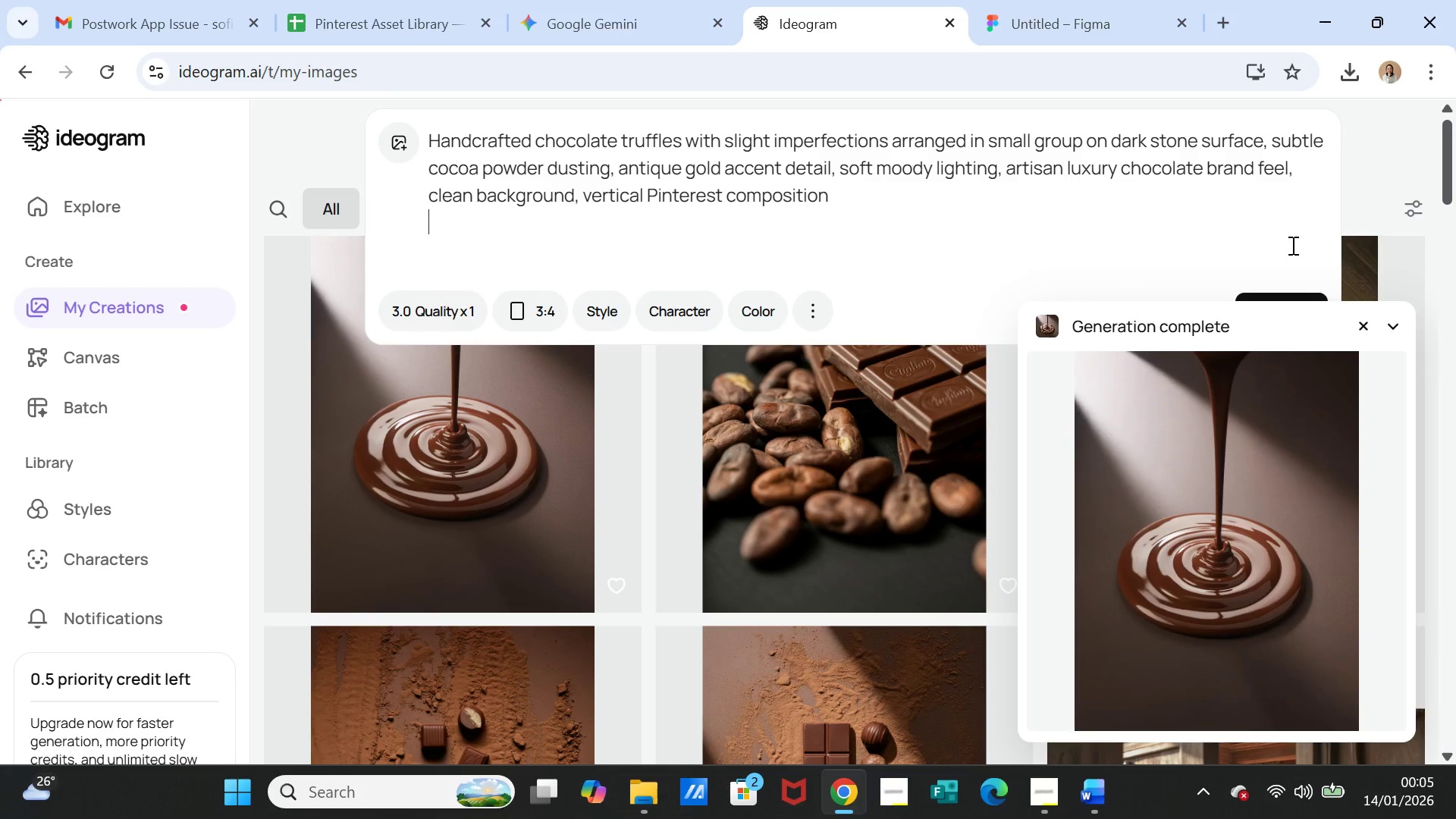 
scroll: coordinate [1279, 234], scroll_direction: down, amount: 1.0
 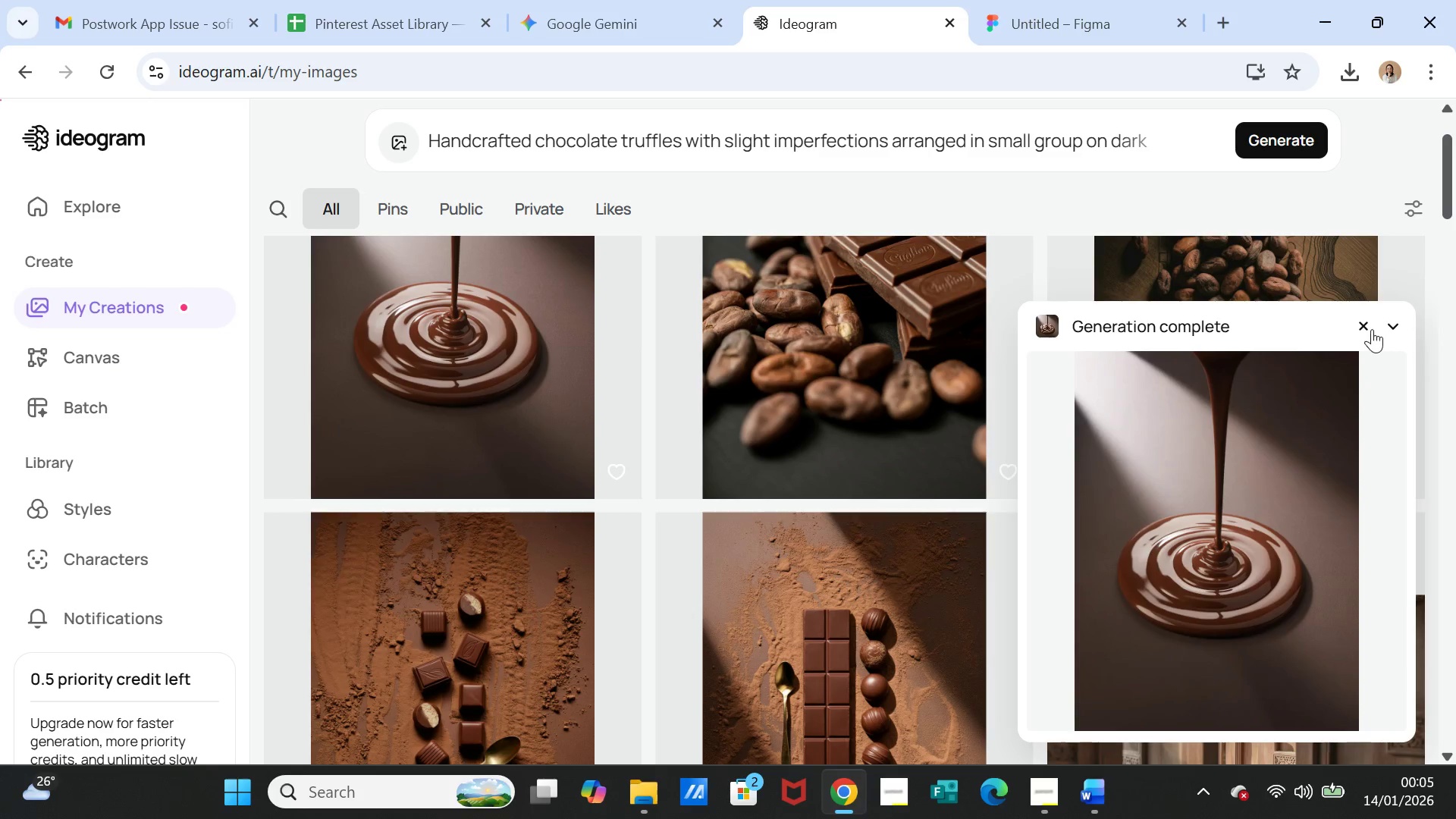 
left_click([1371, 328])
 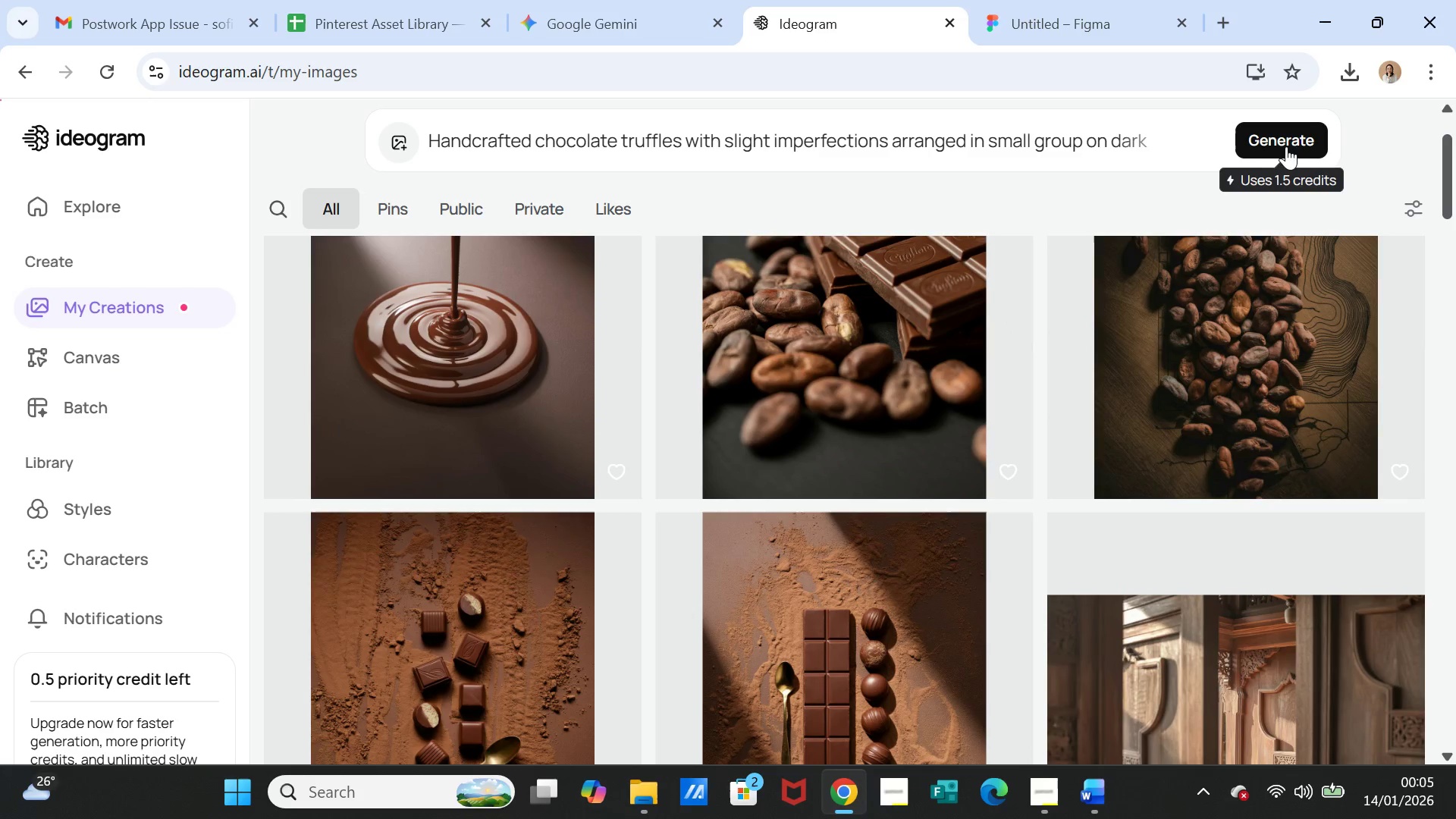 
left_click([1285, 142])
 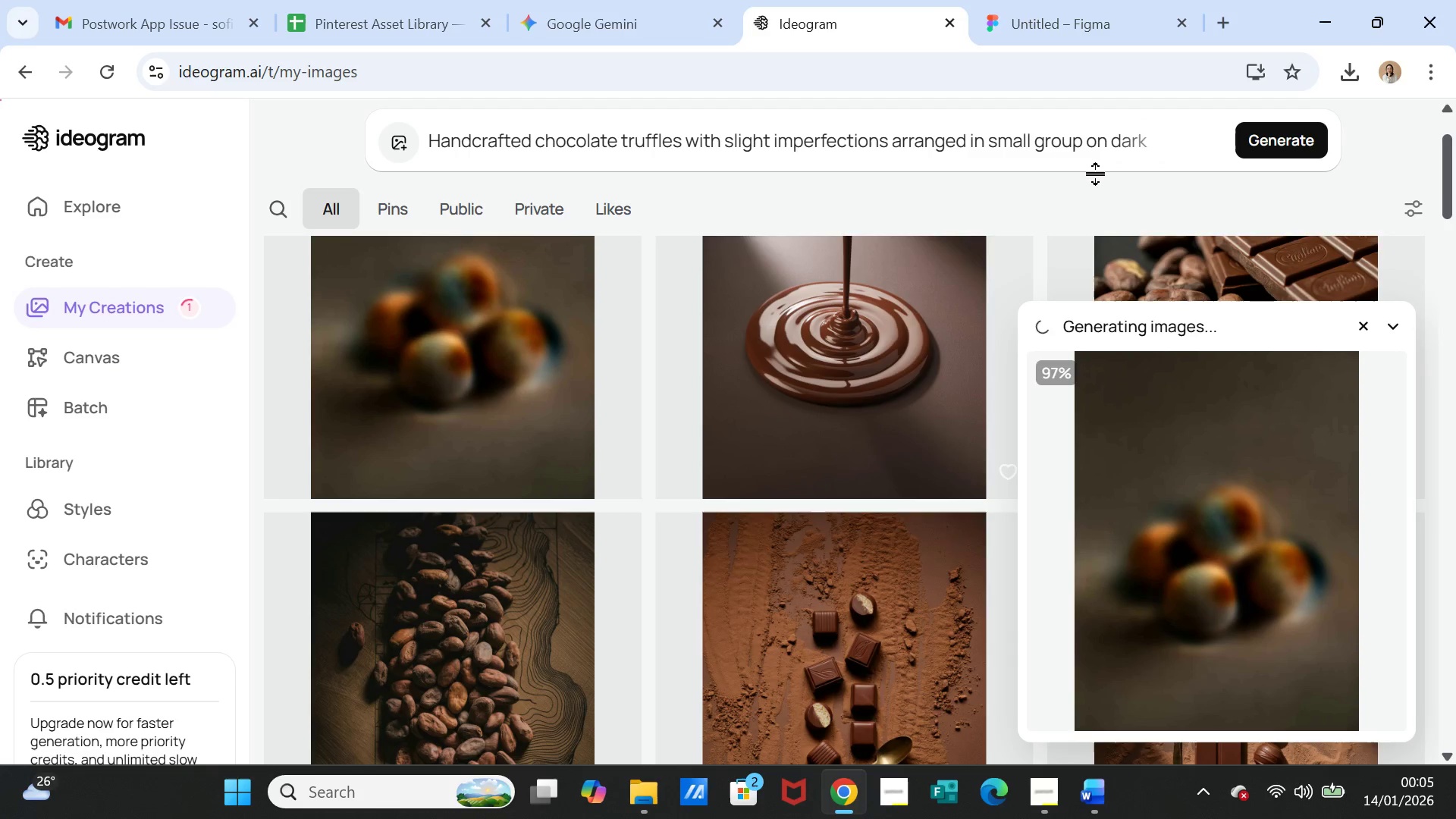 
wait(31.42)
 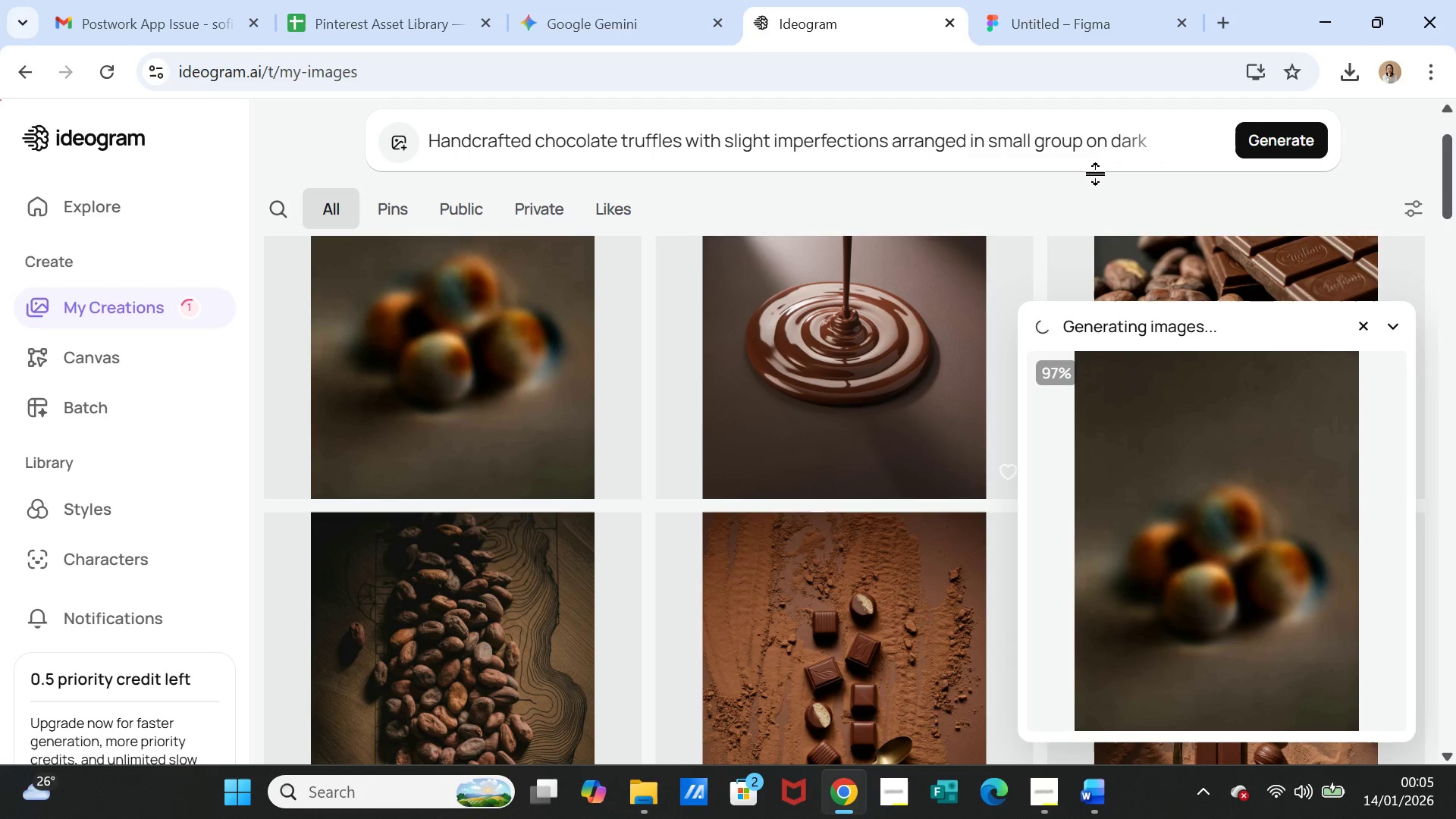 
scroll: coordinate [604, 303], scroll_direction: up, amount: 1.0
 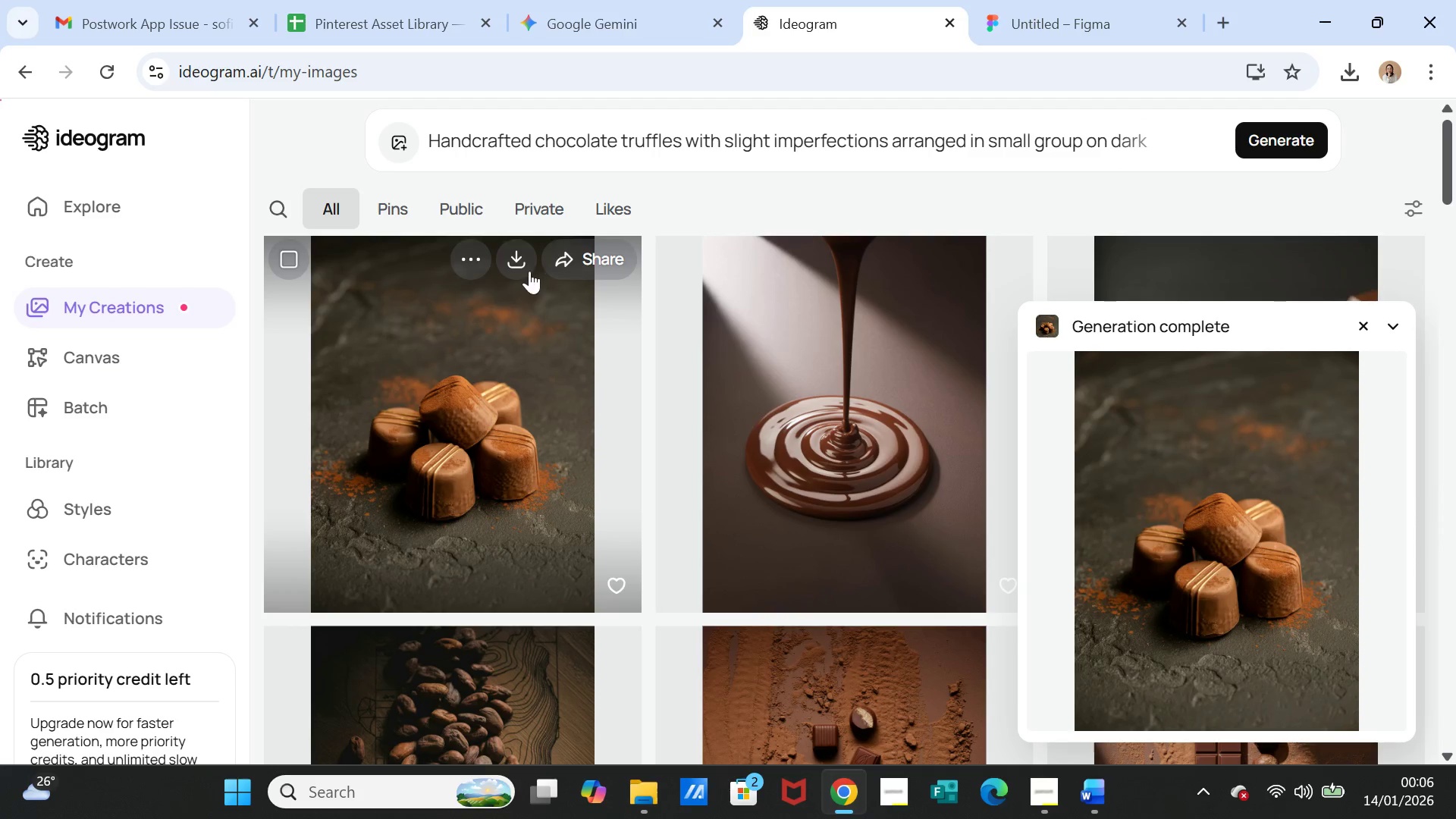 
left_click([521, 268])
 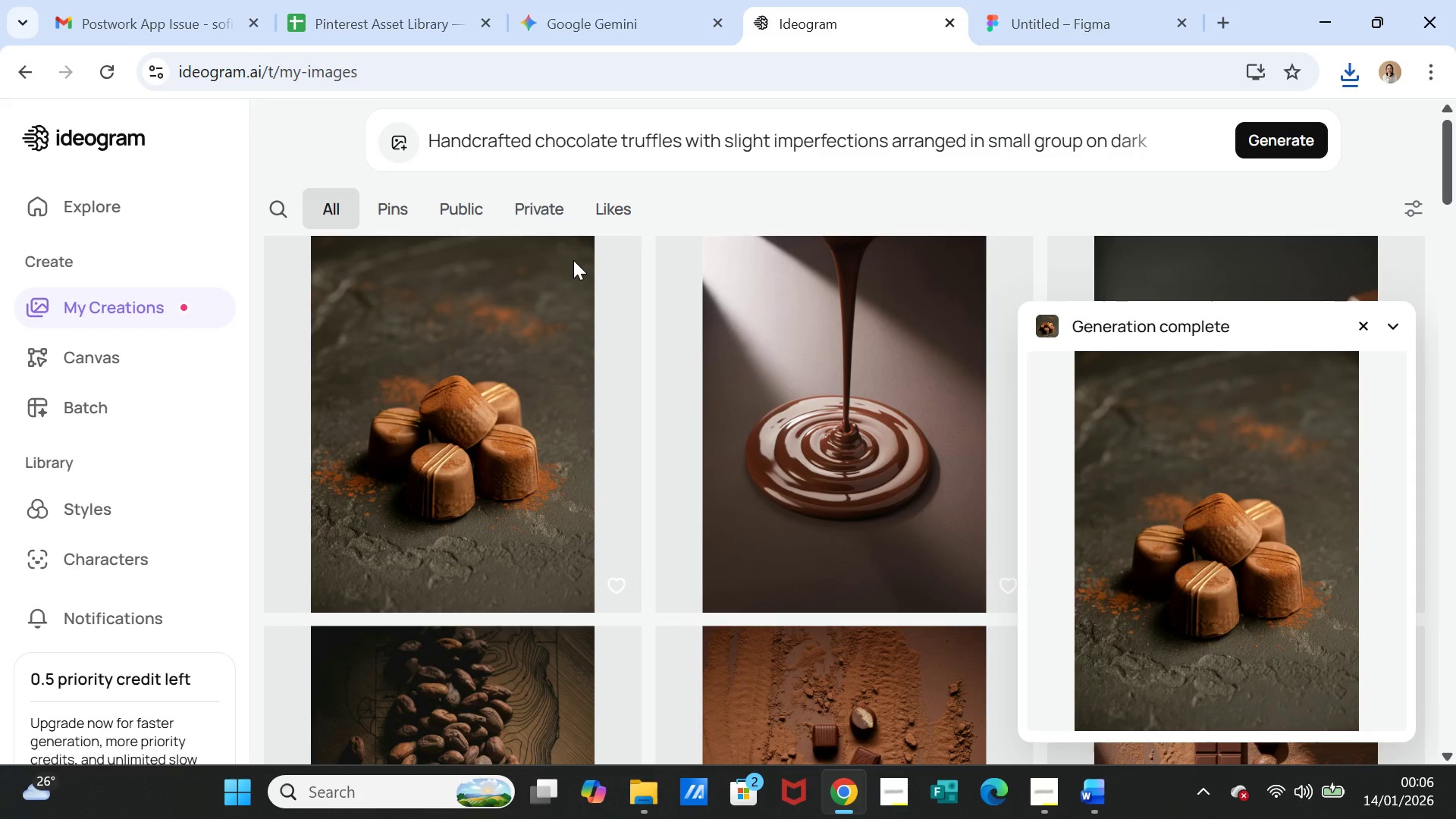 
wait(15.31)
 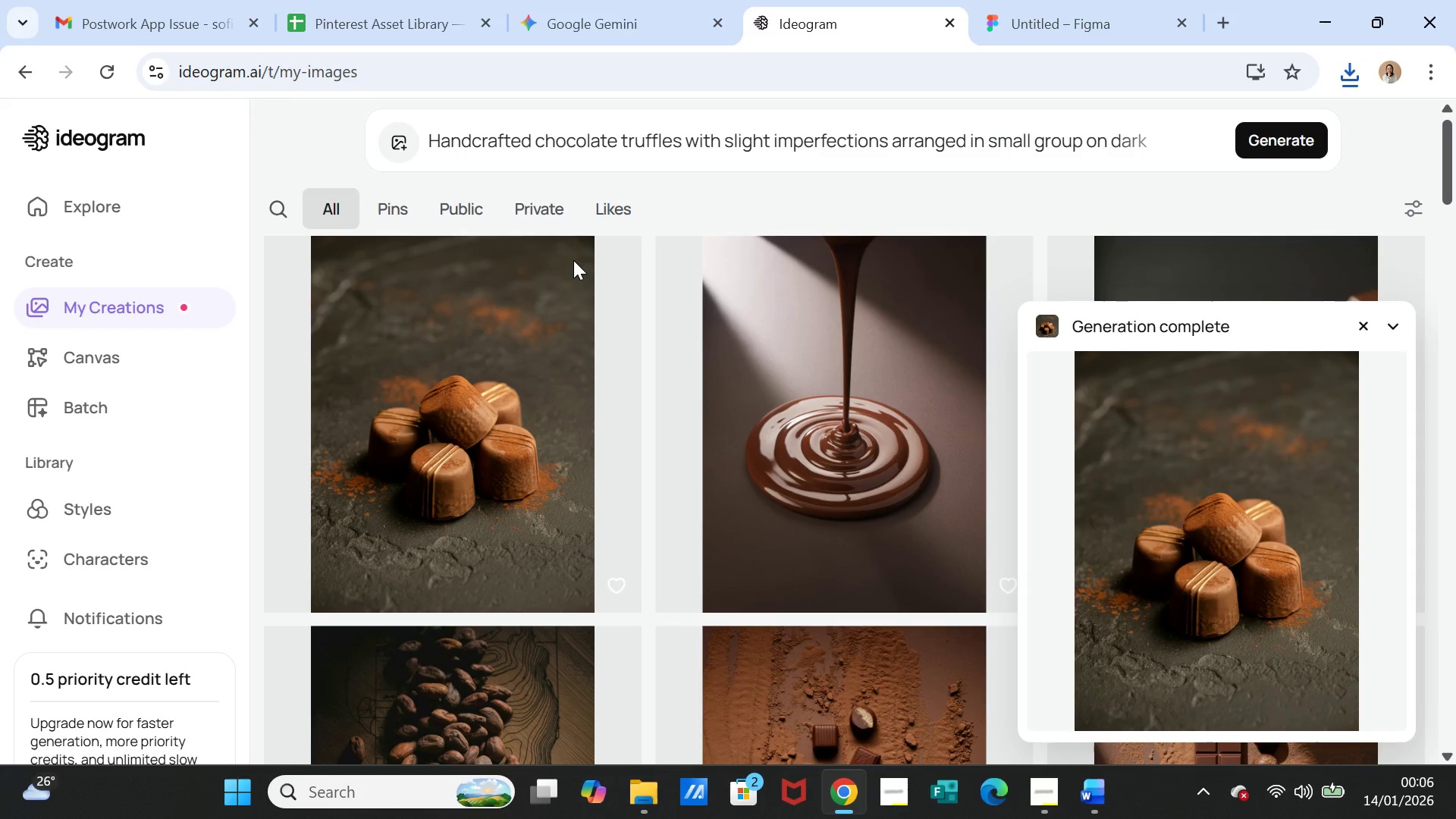 
left_click([1058, 32])
 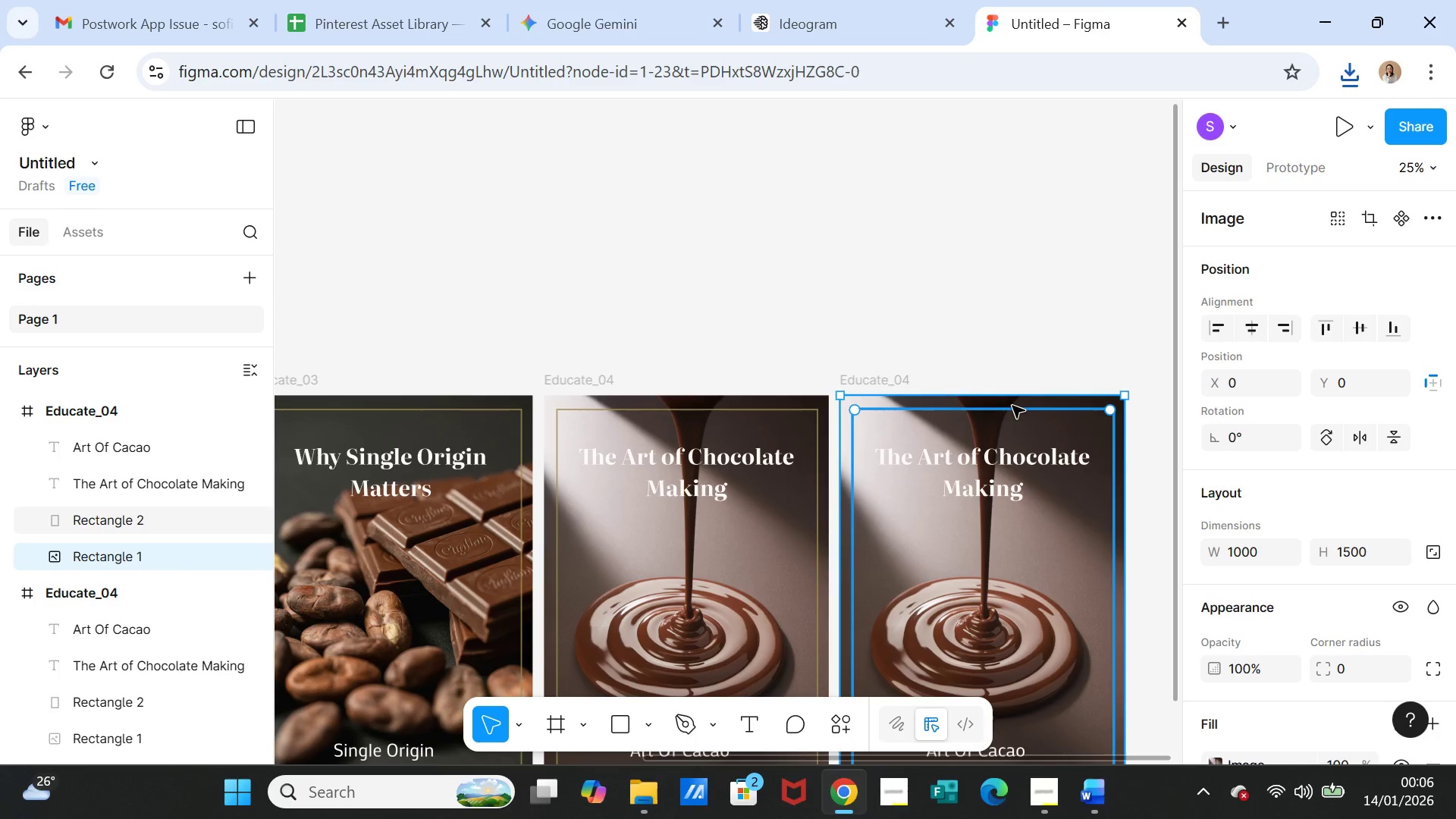 
scroll: coordinate [1370, 507], scroll_direction: down, amount: 2.0
 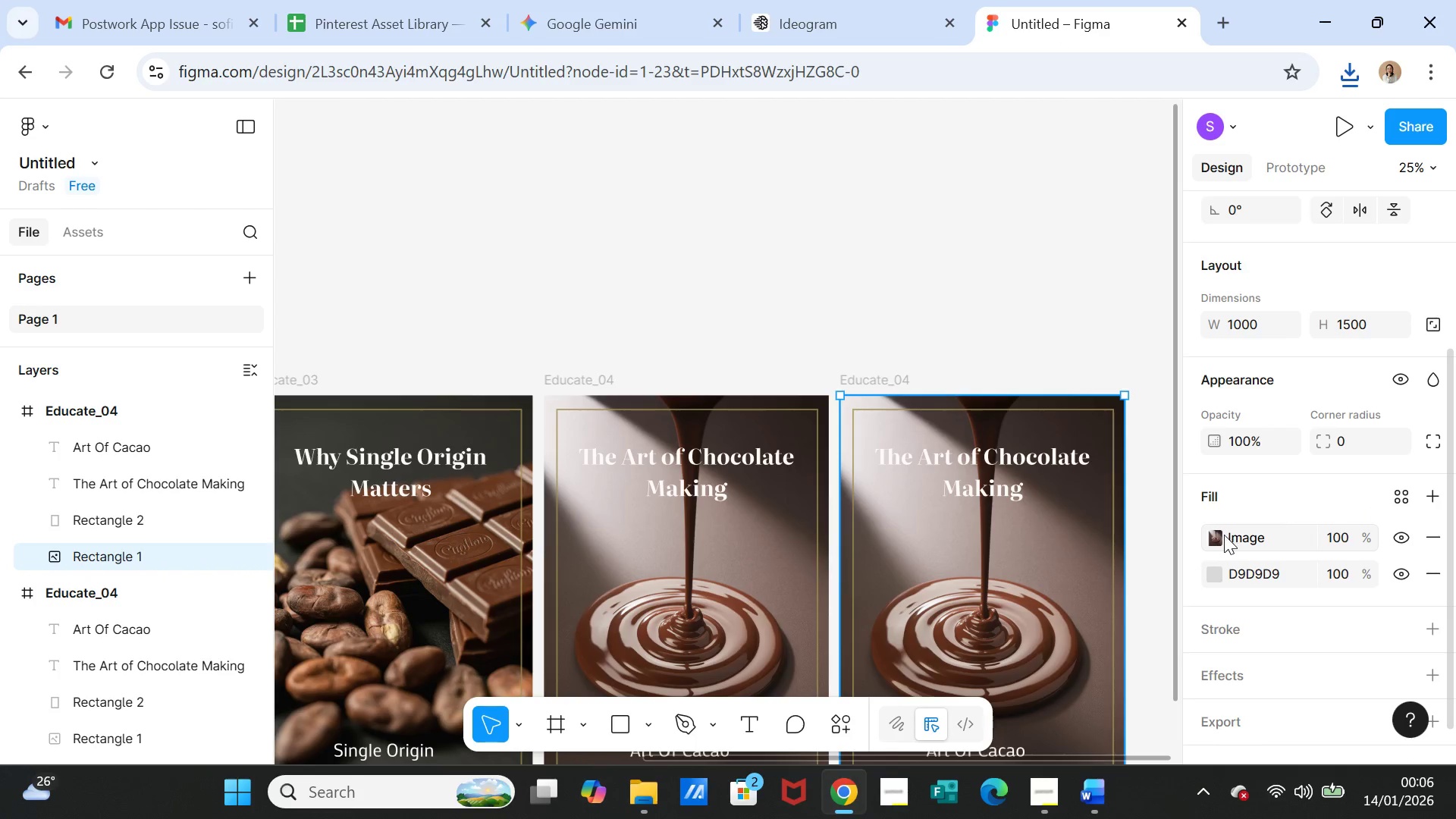 
left_click([1218, 536])
 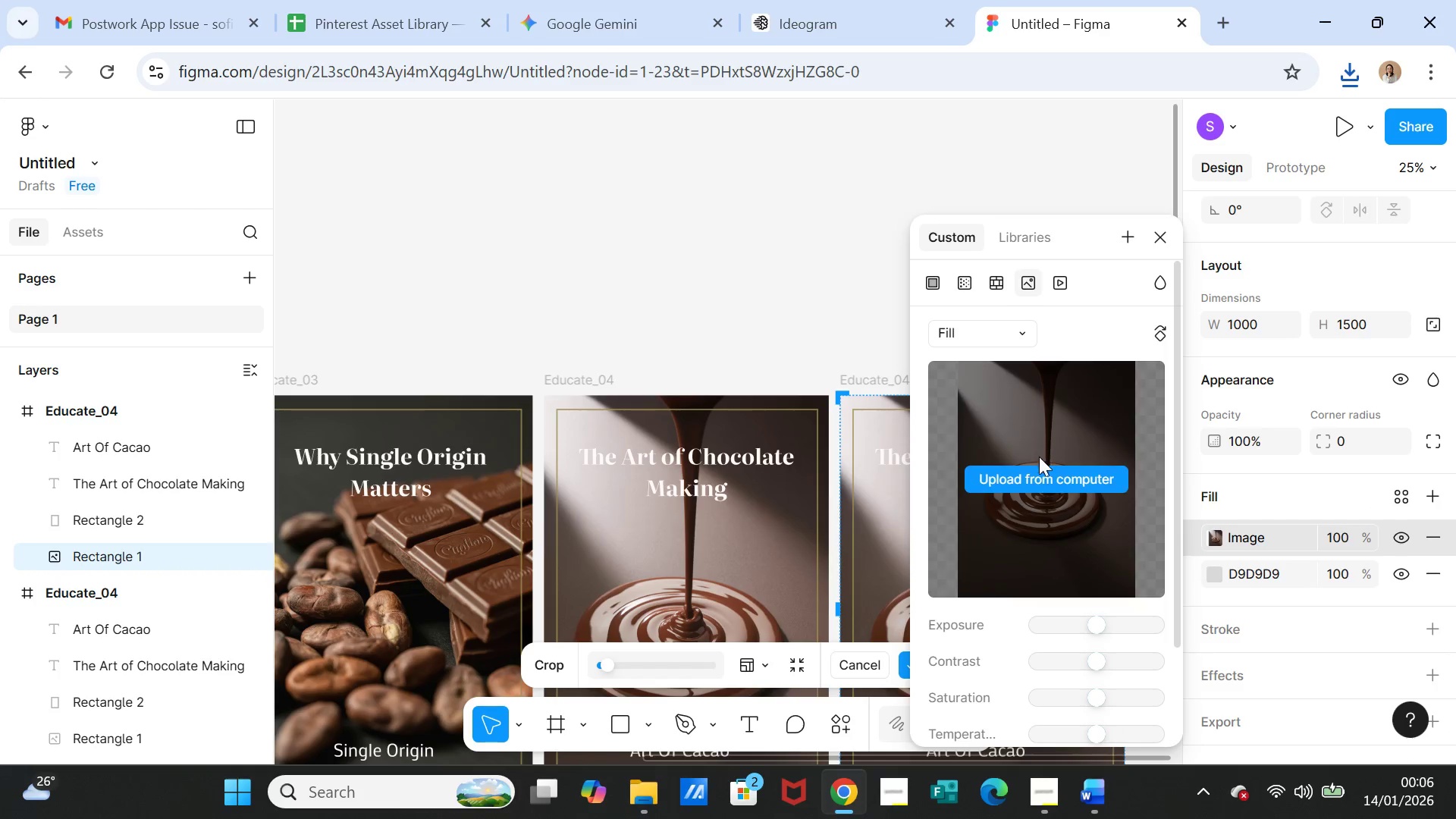 
left_click([1041, 475])
 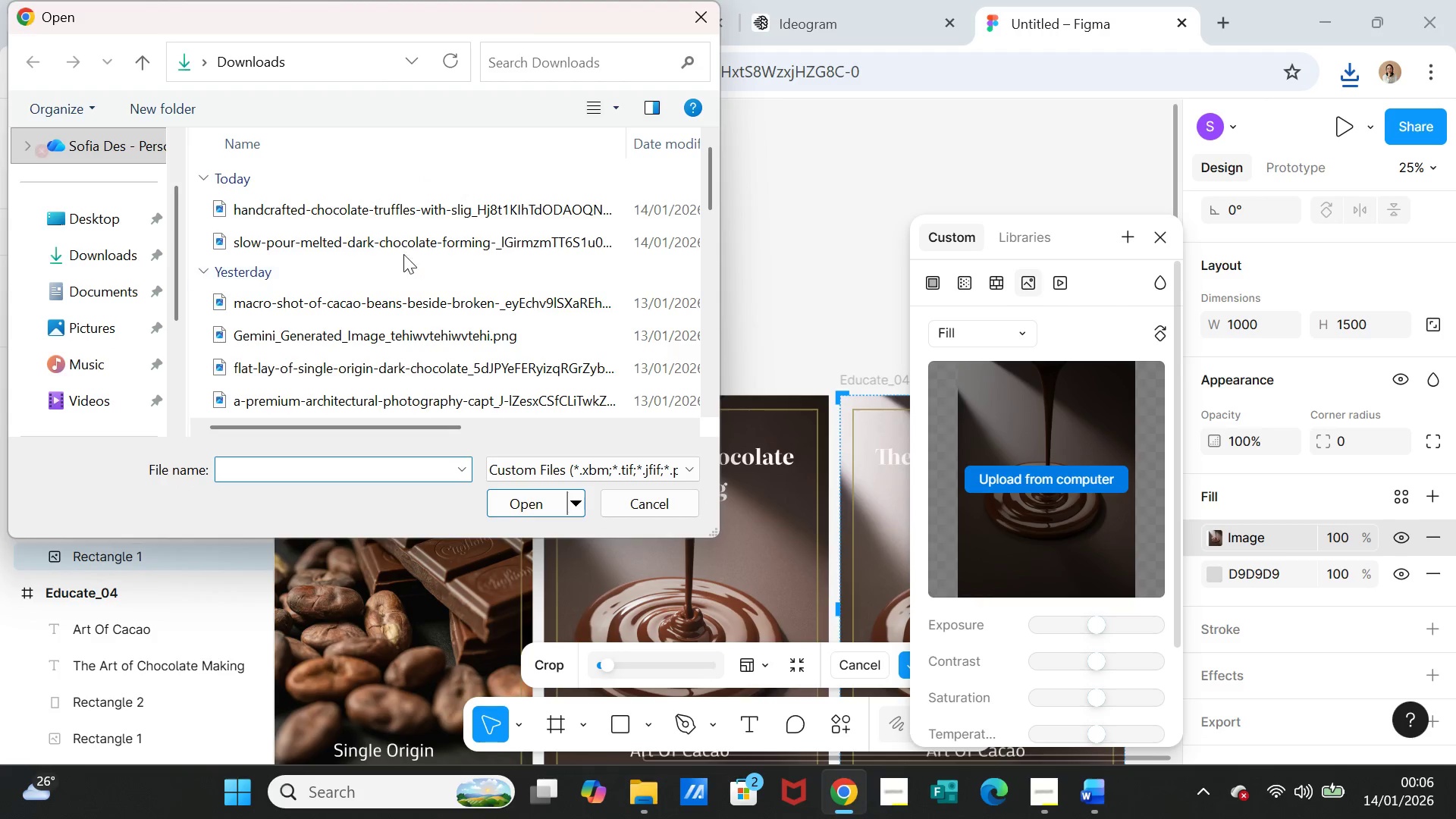 
left_click([384, 209])
 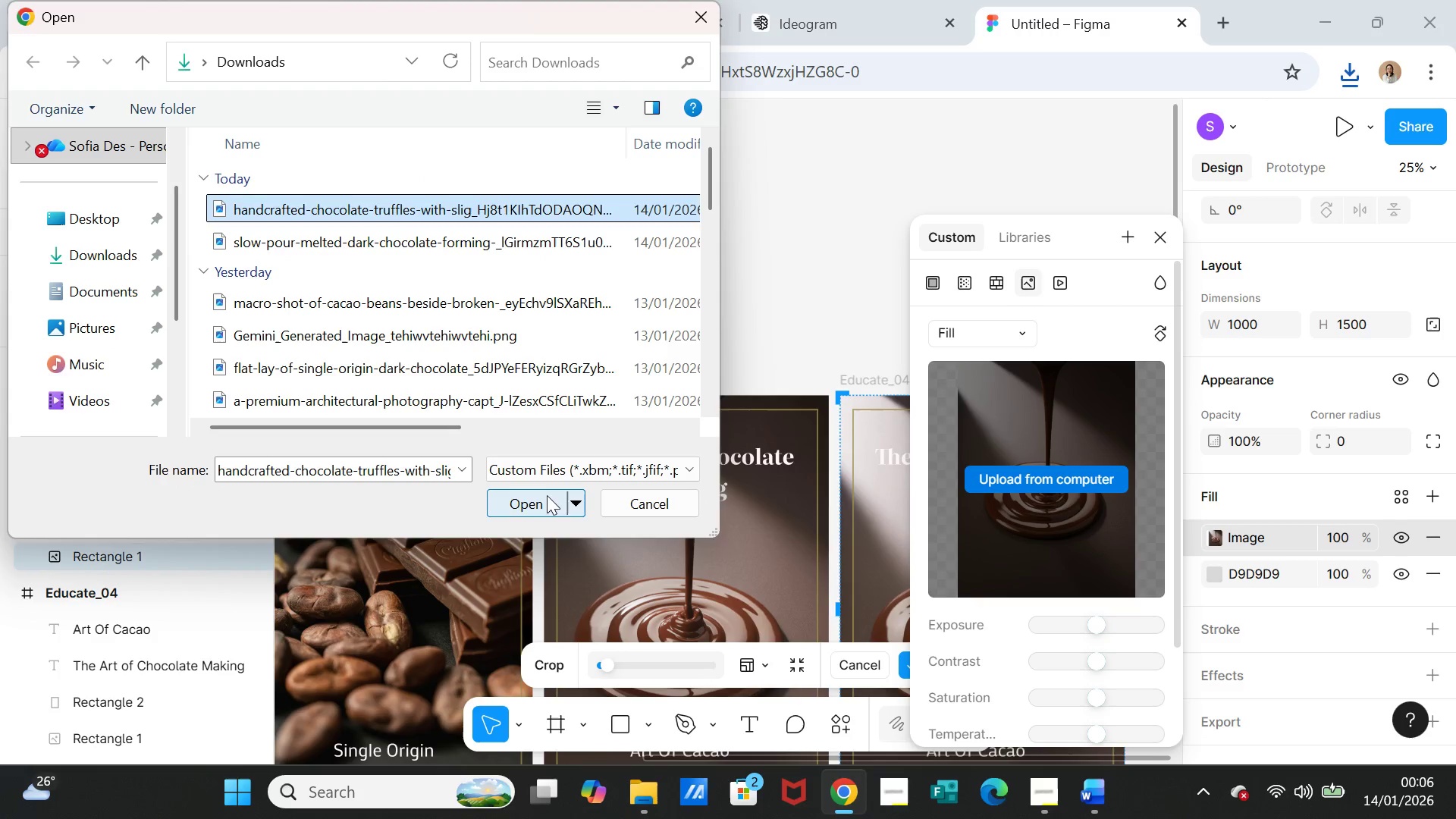 
left_click([541, 497])
 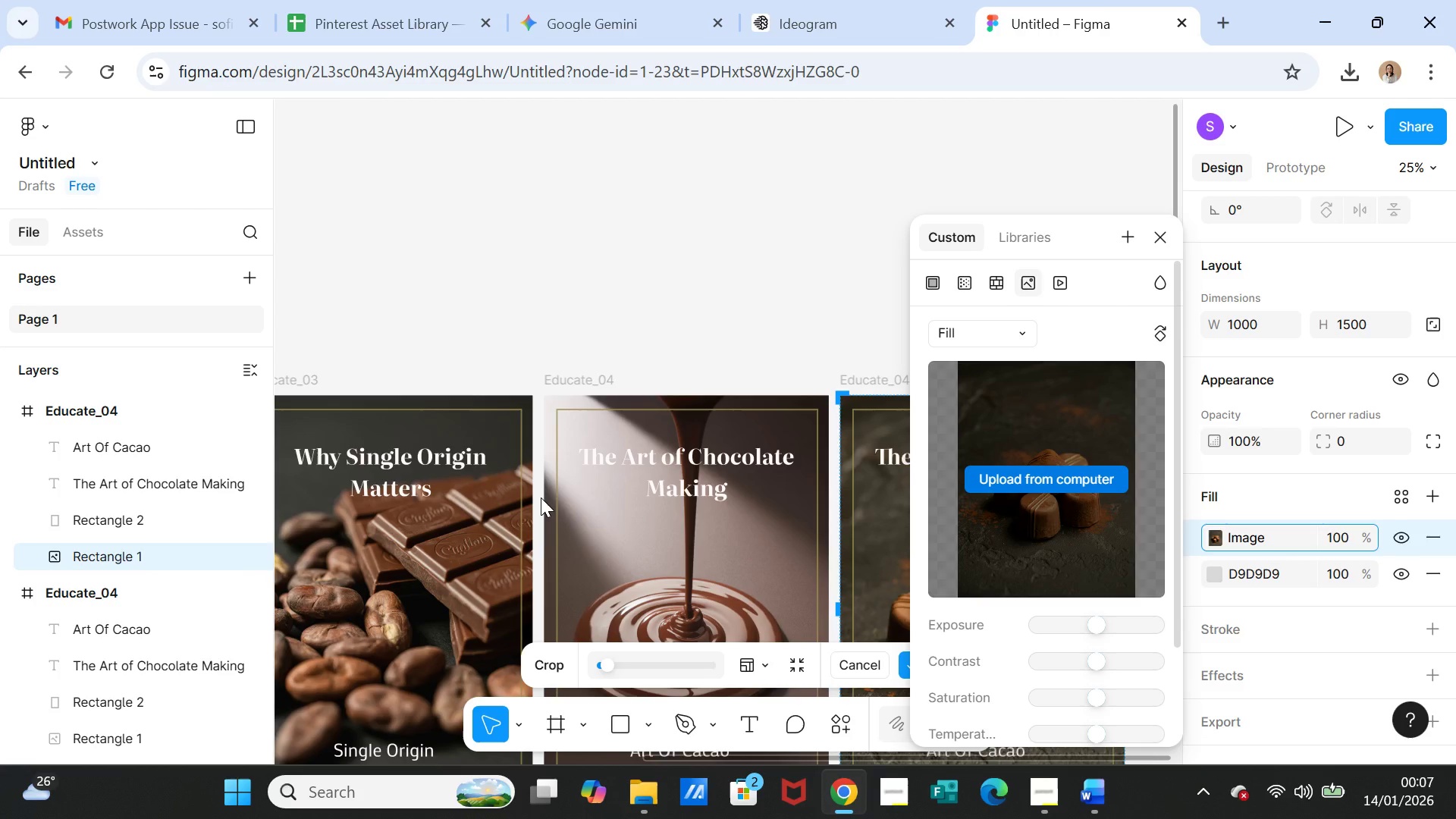 
wait(61.16)
 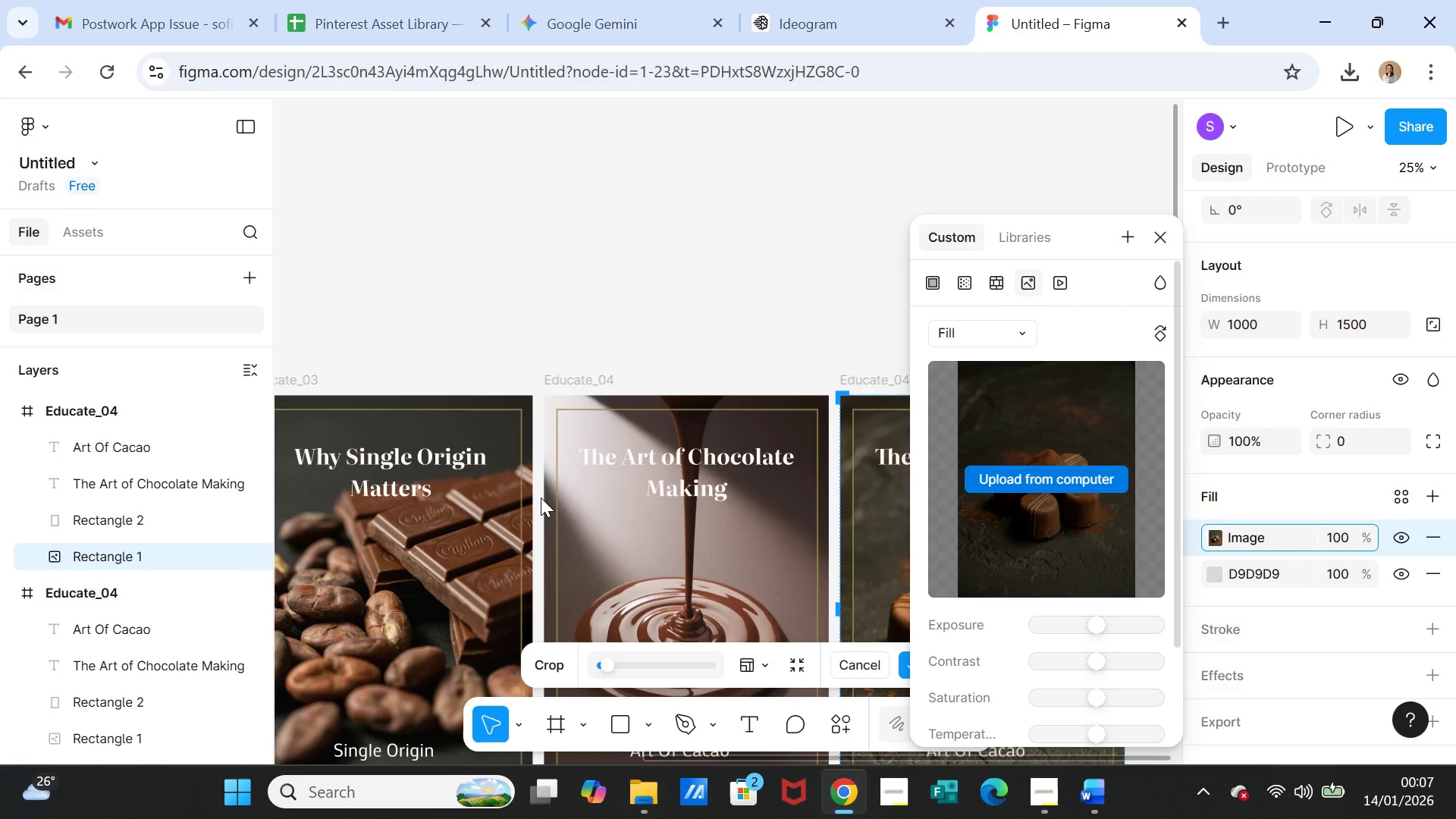 
double_click([1059, 173])
 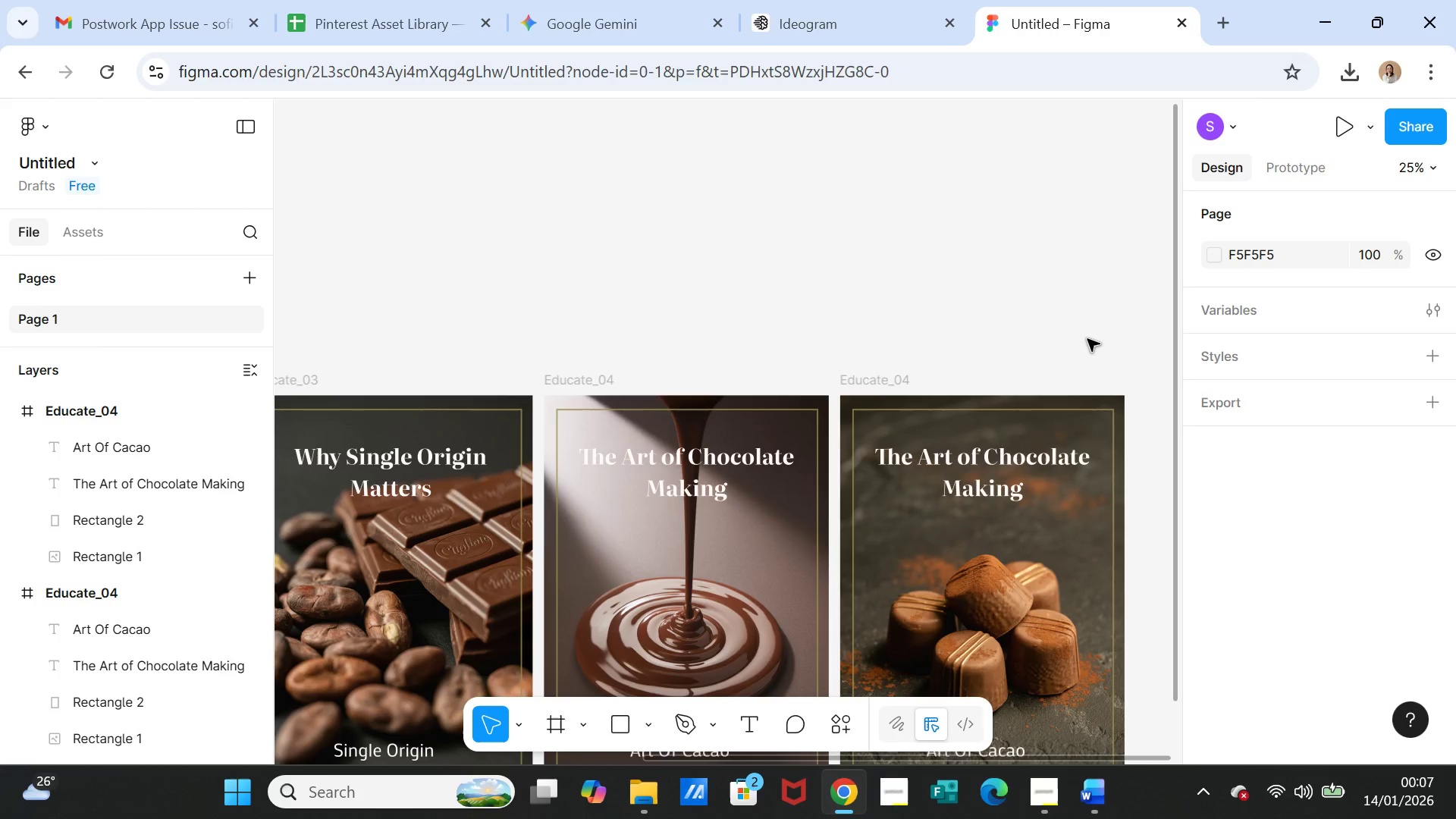 
scroll: coordinate [1049, 425], scroll_direction: down, amount: 6.0
 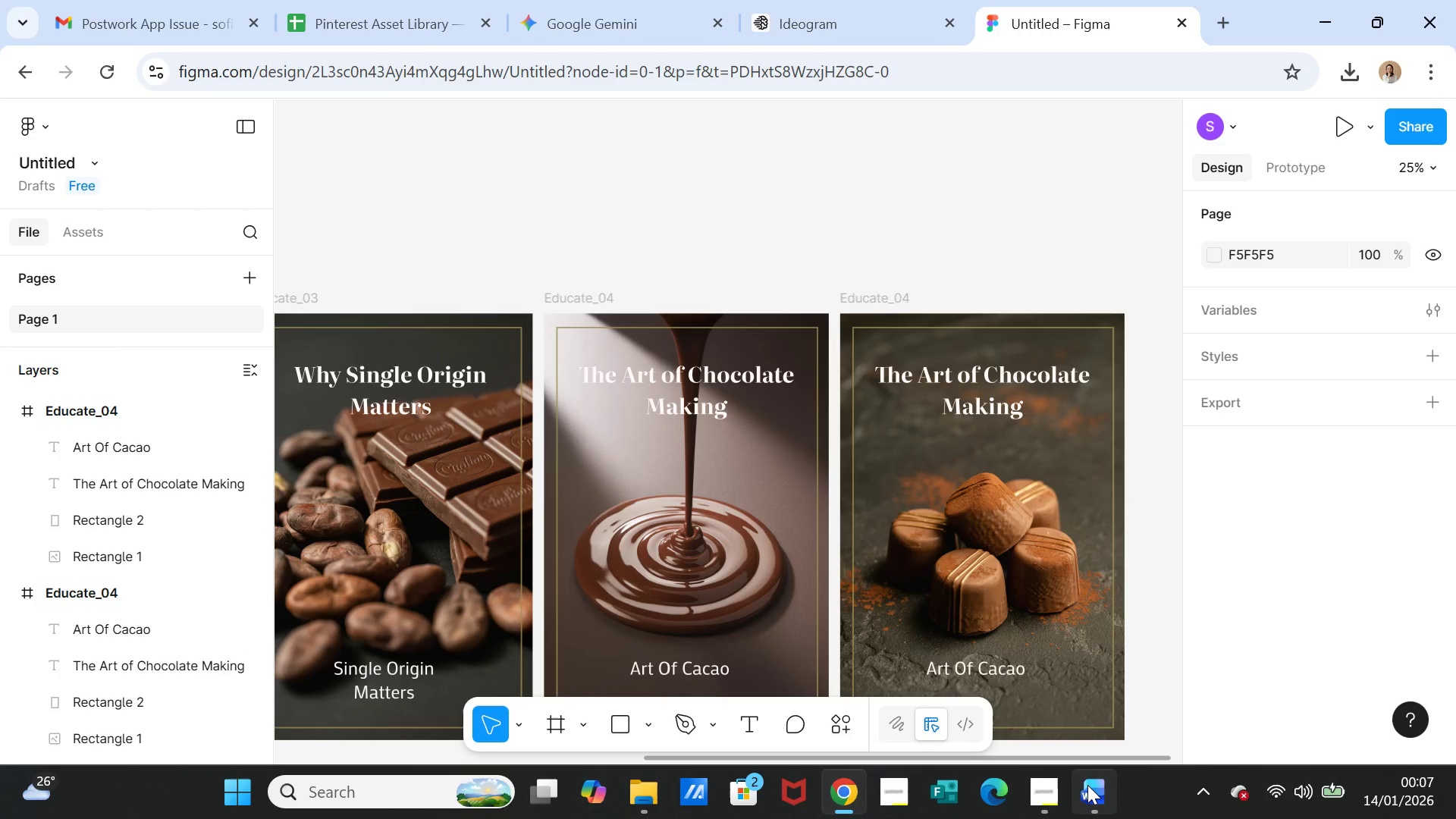 
left_click([1097, 796])
 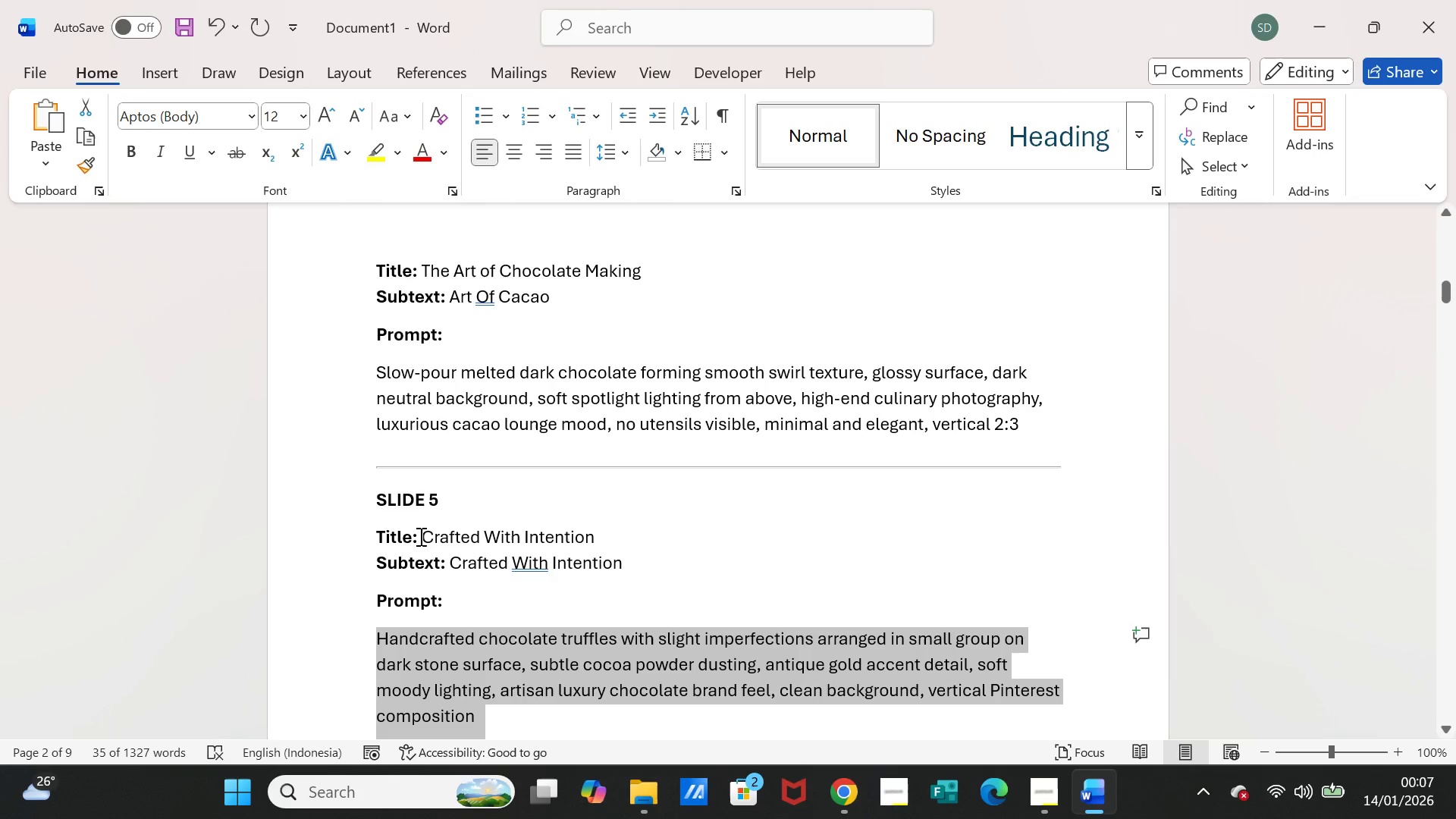 
left_click_drag(start_coordinate=[422, 536], to_coordinate=[576, 536])
 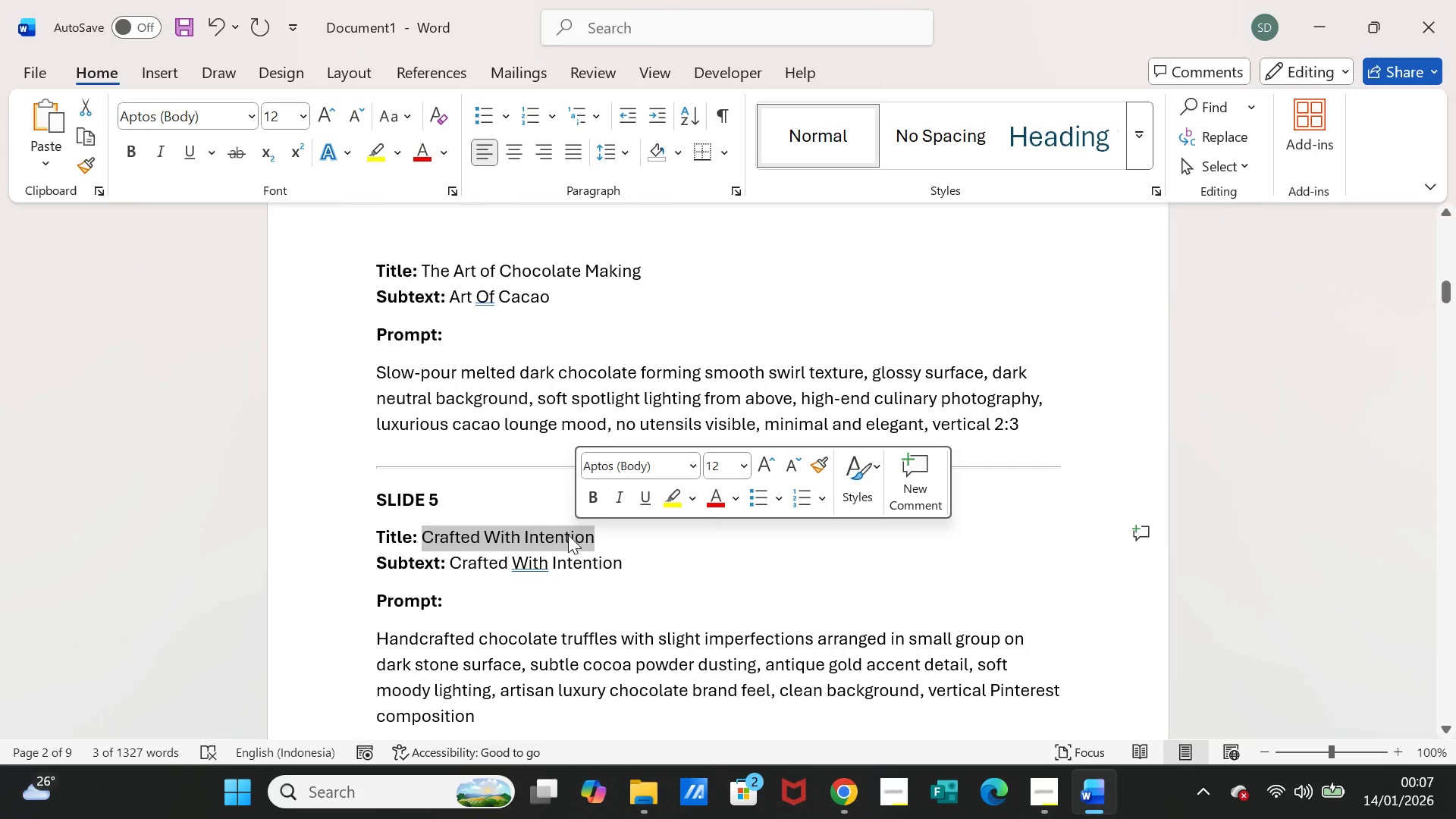 
key(Control+C)
 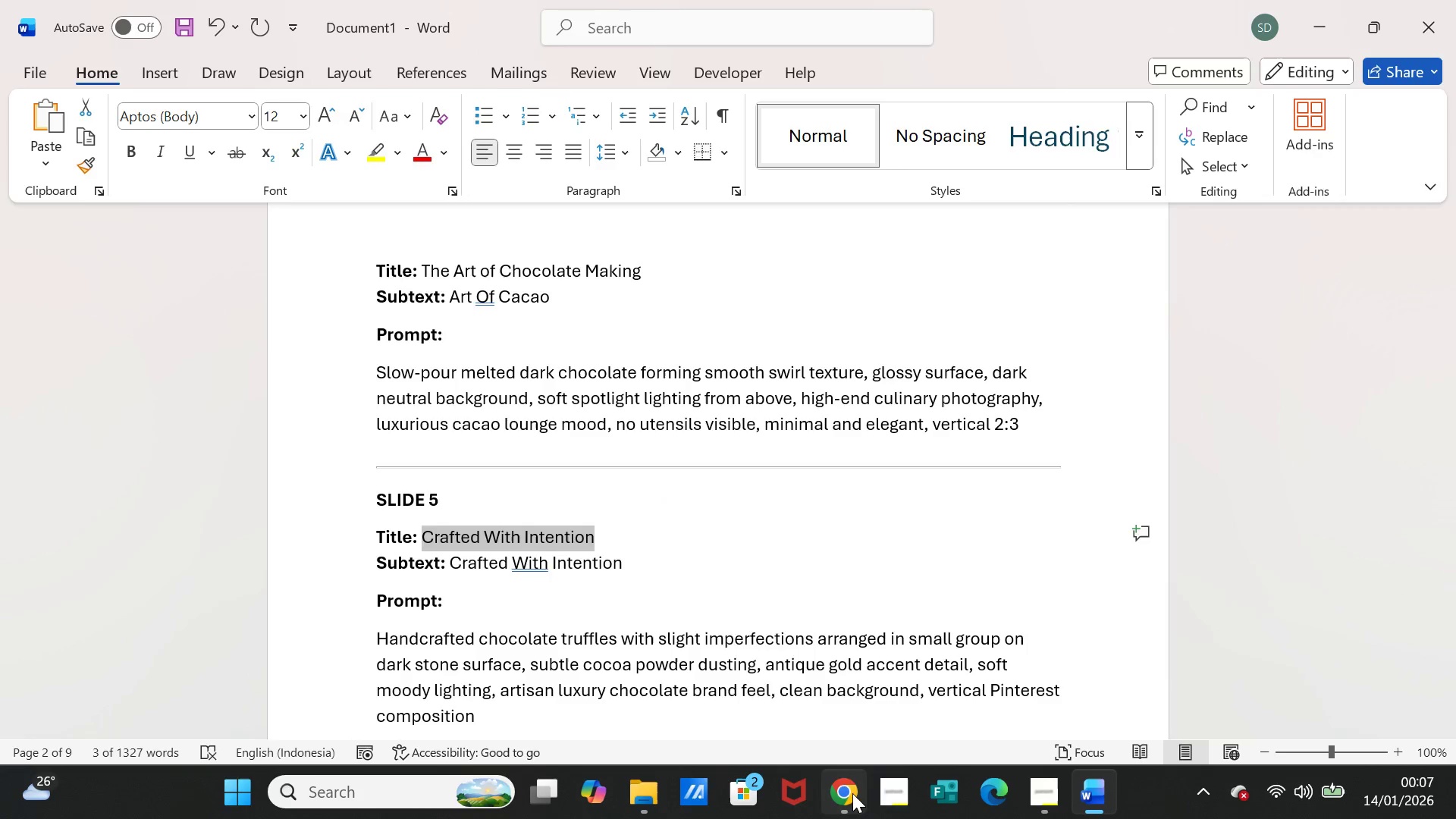 
left_click([852, 793])
 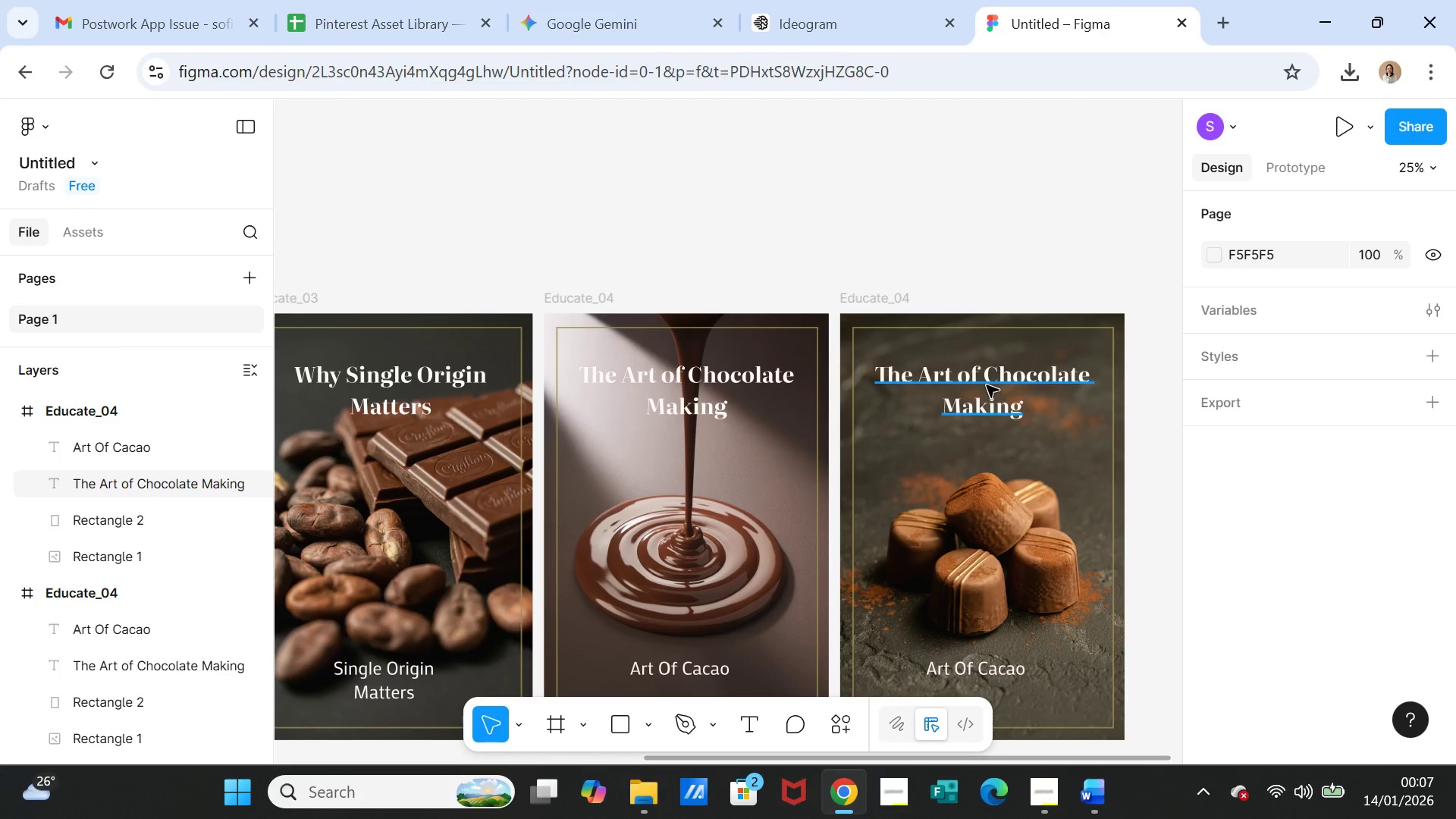 
double_click([987, 385])
 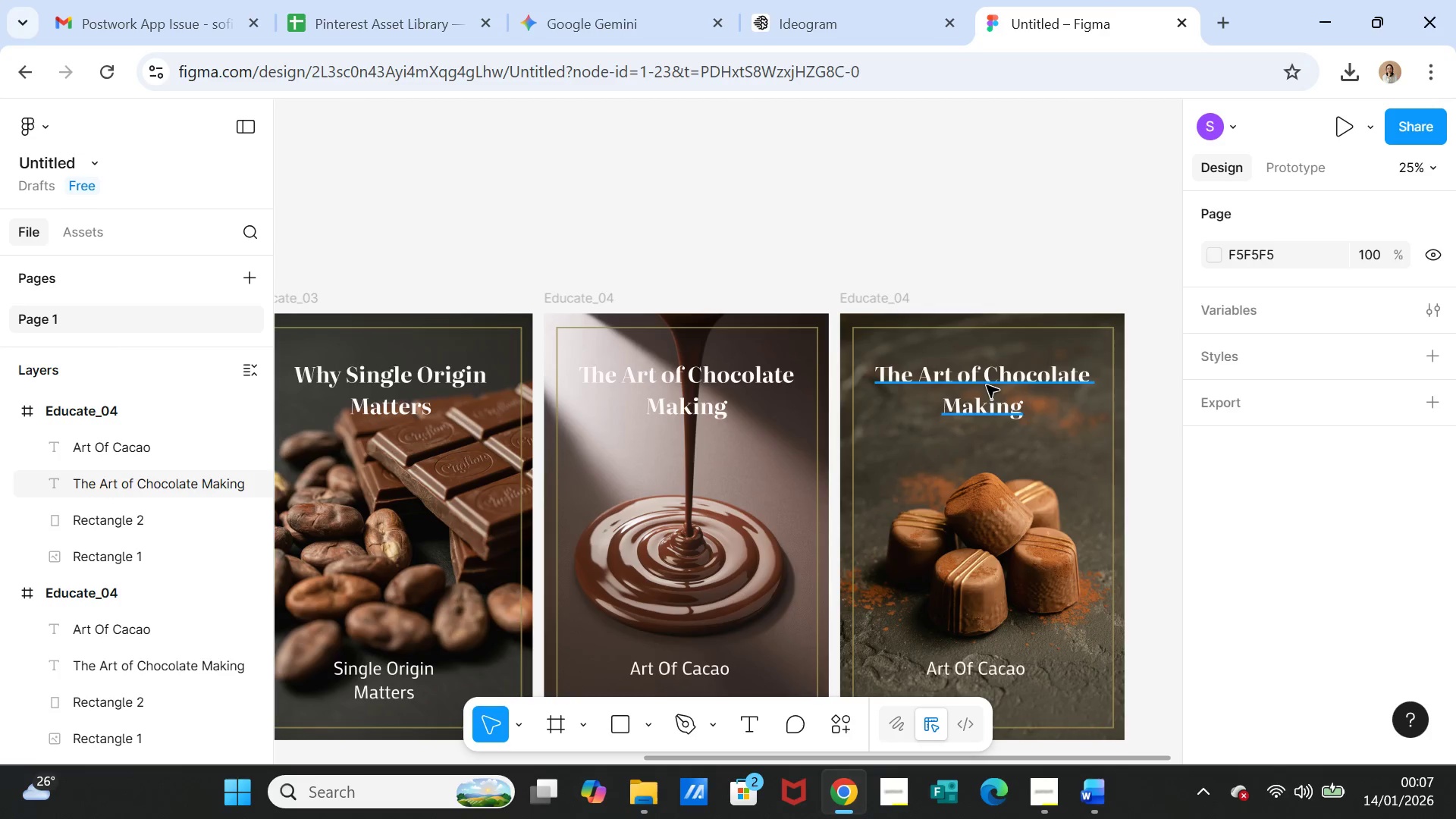 
triple_click([987, 385])
 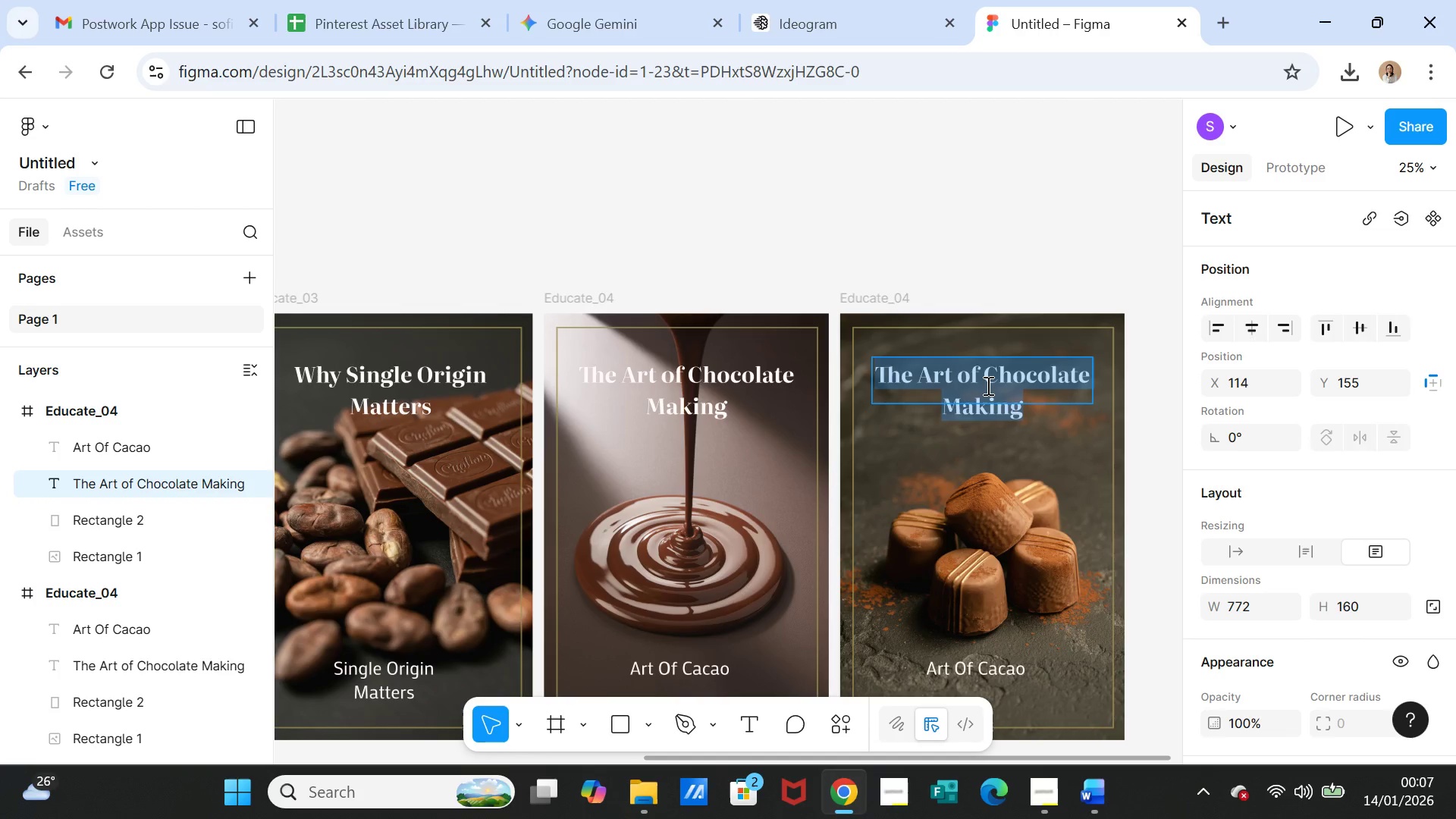 
key(Control+V)
 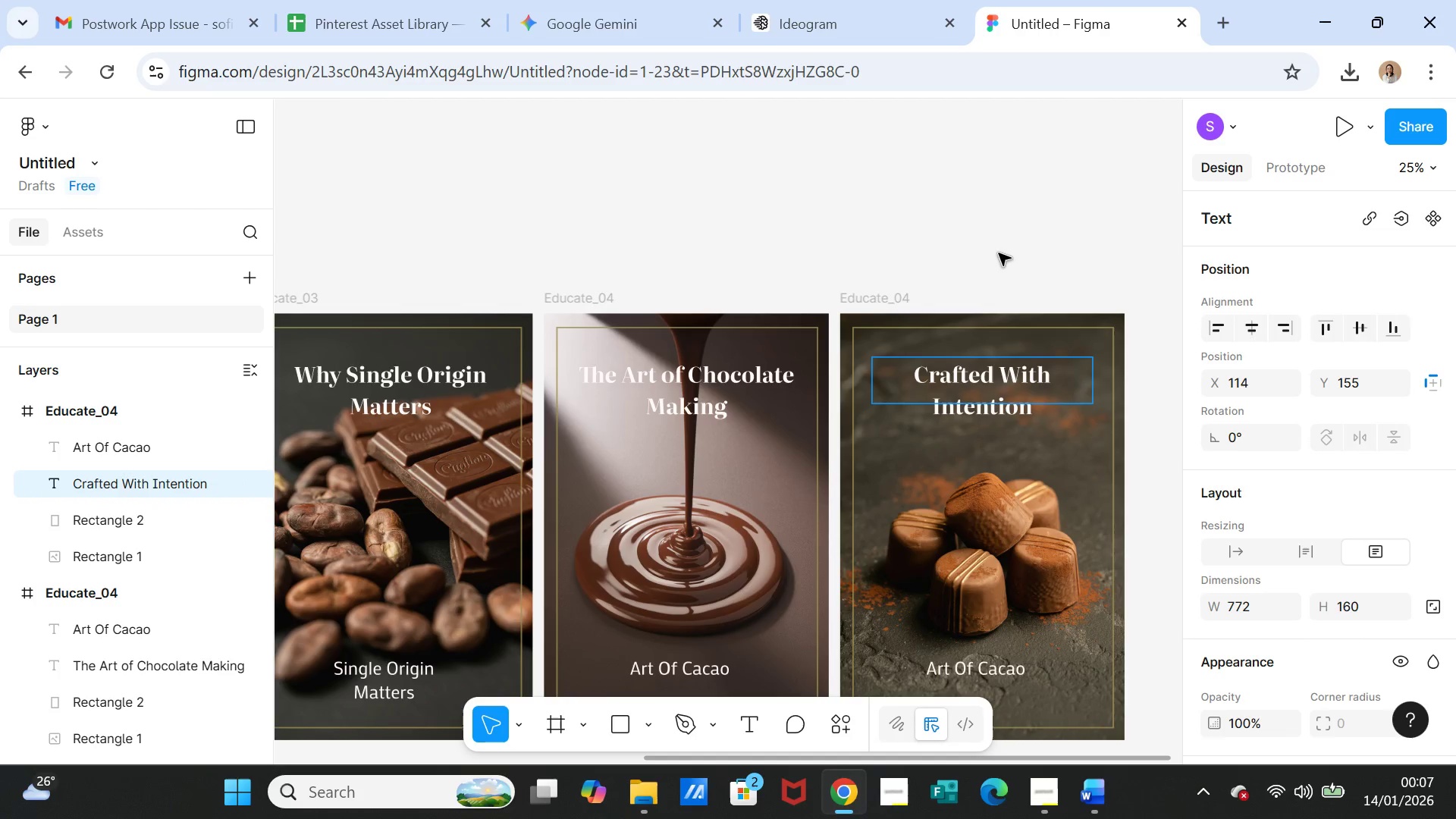 
left_click([999, 252])
 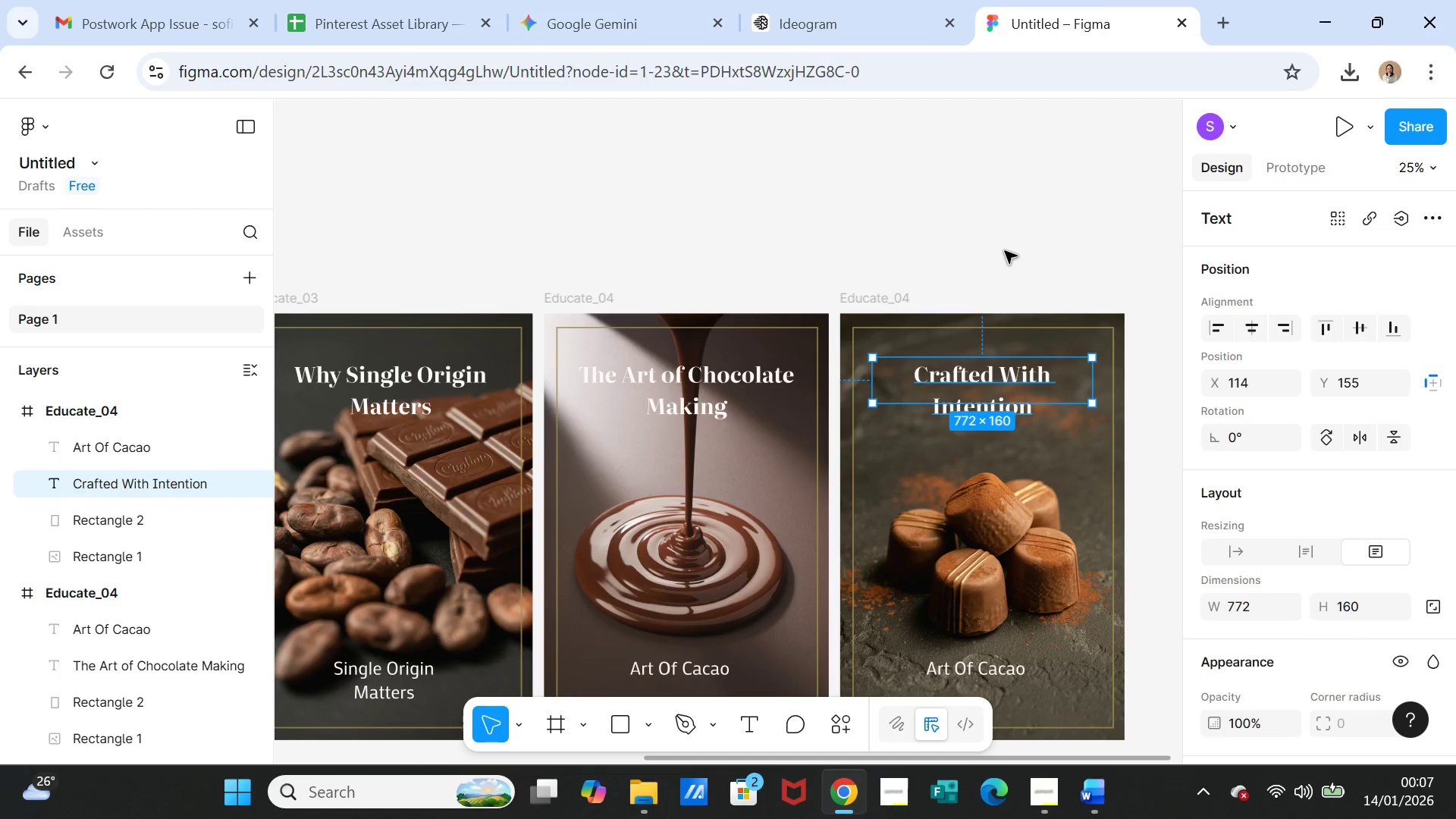 
left_click([1005, 251])
 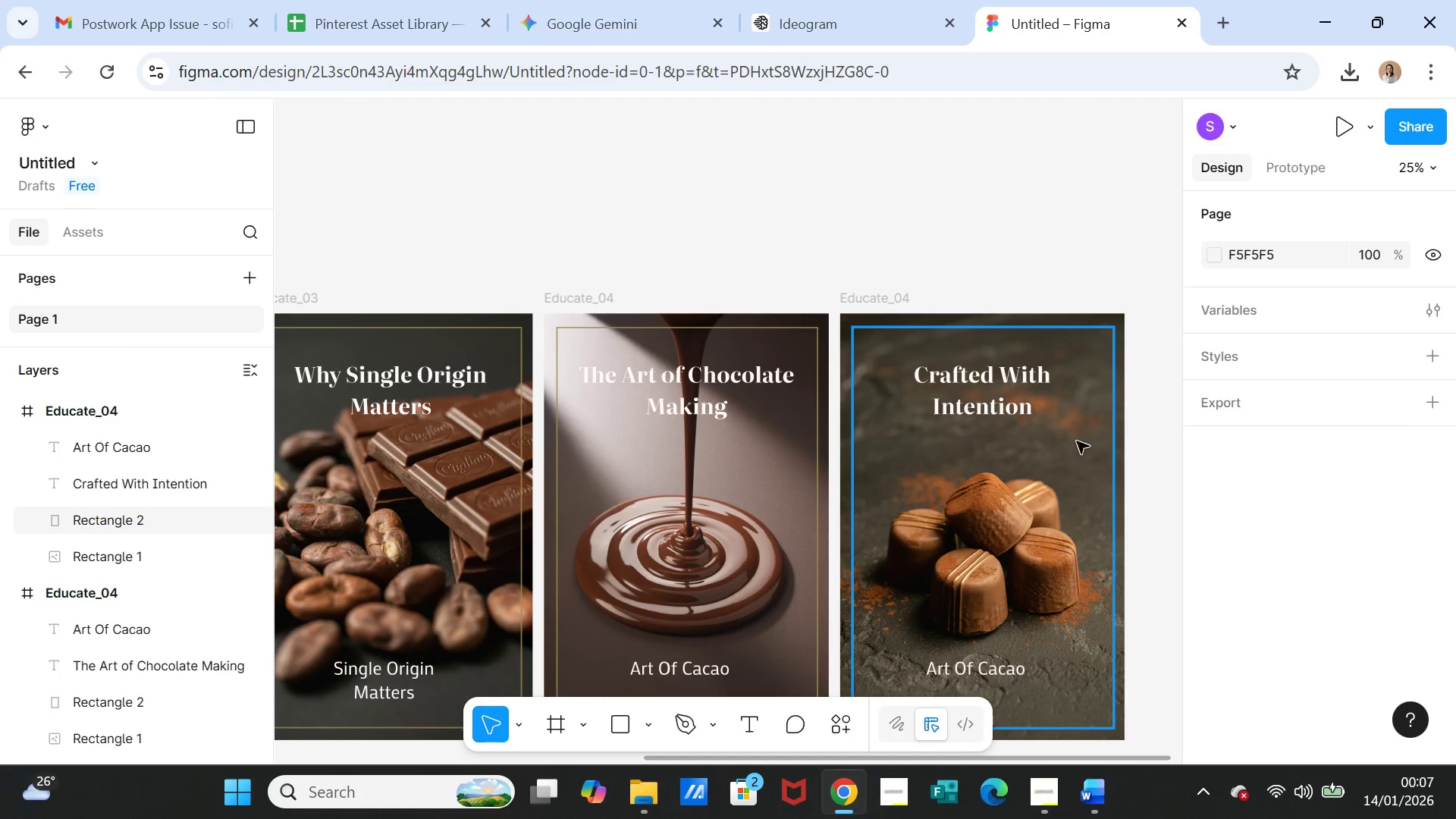 
scroll: coordinate [1068, 475], scroll_direction: down, amount: 1.0
 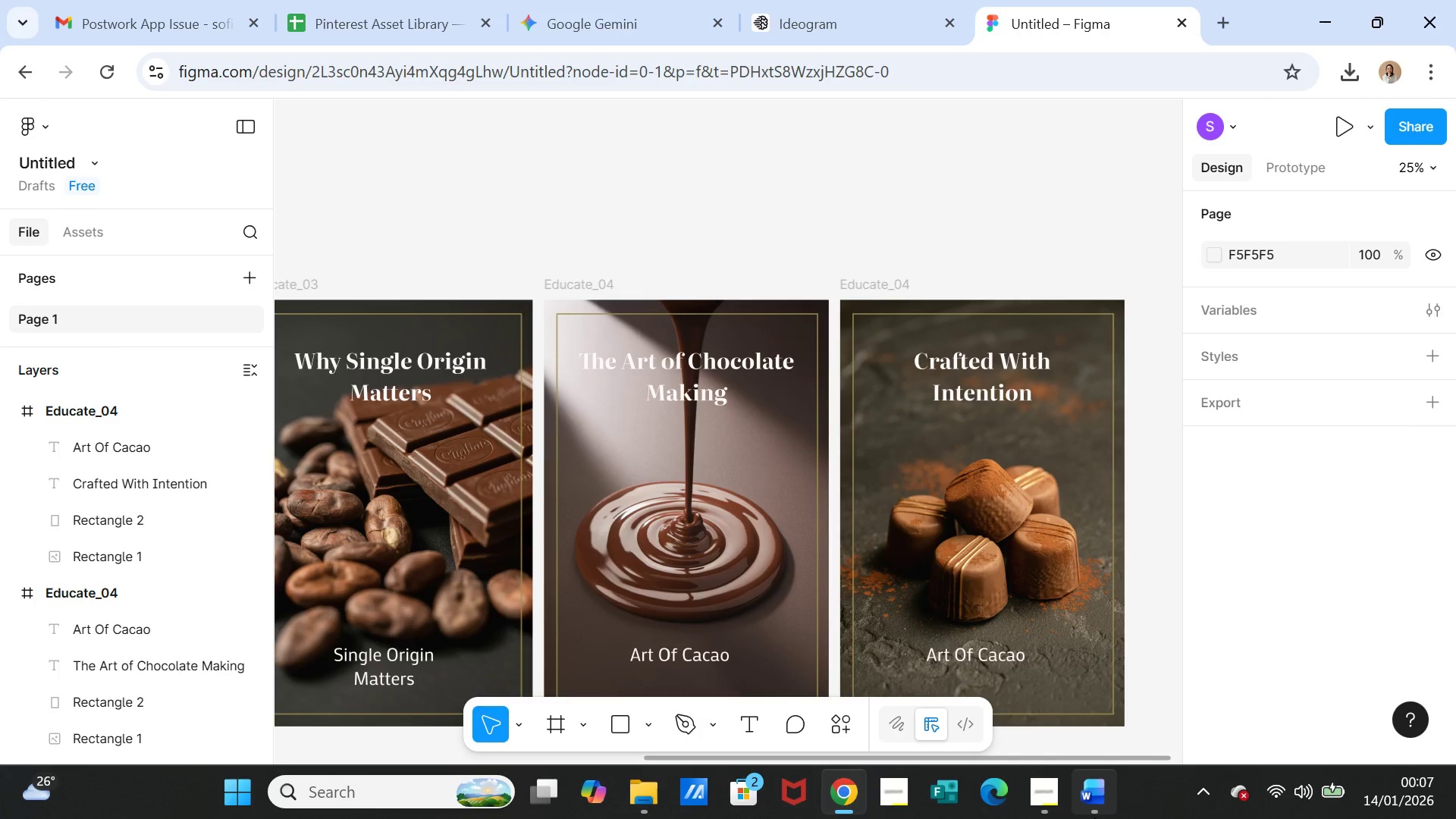 
left_click([1095, 812])
 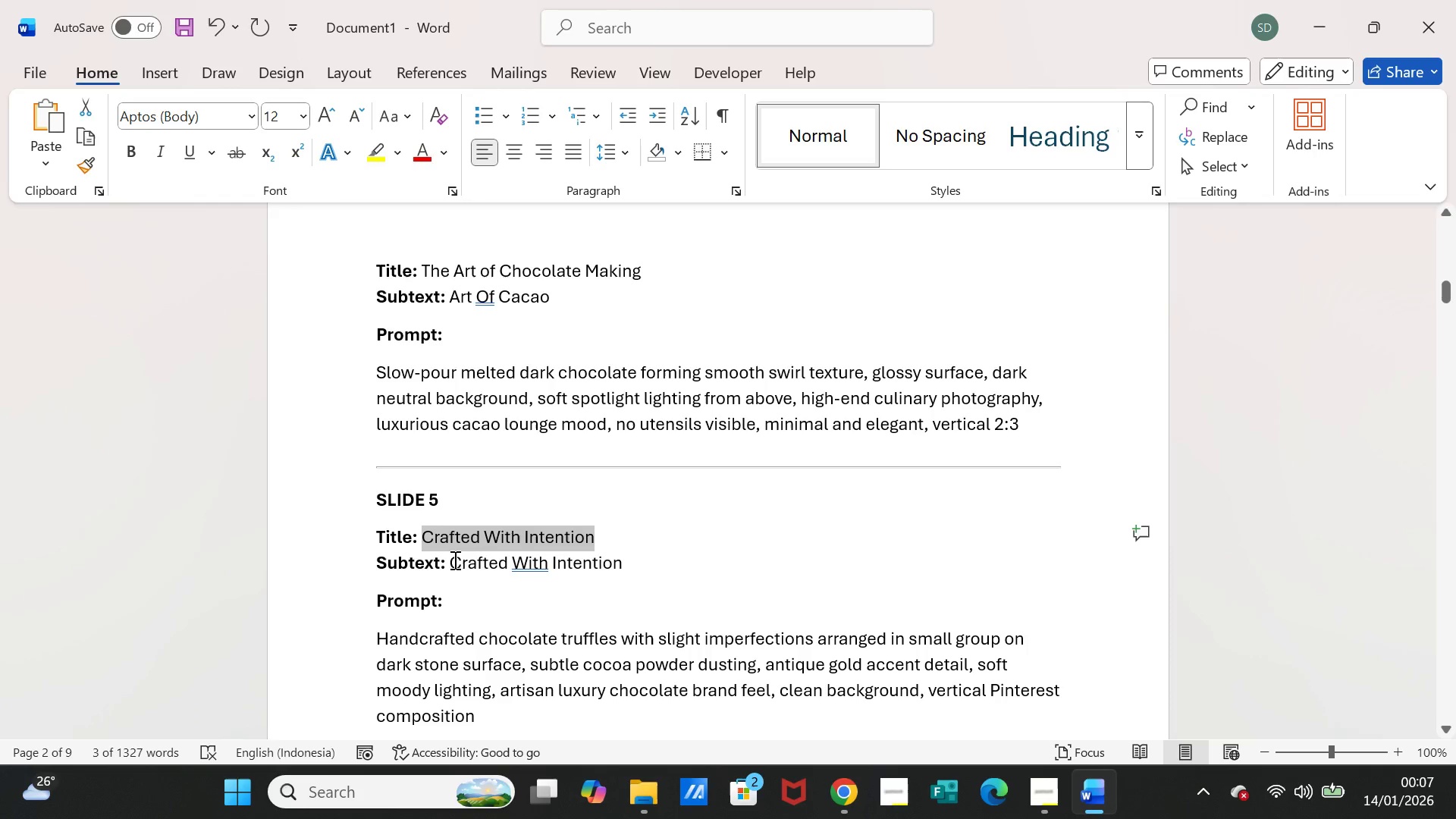 
left_click_drag(start_coordinate=[452, 560], to_coordinate=[609, 554])
 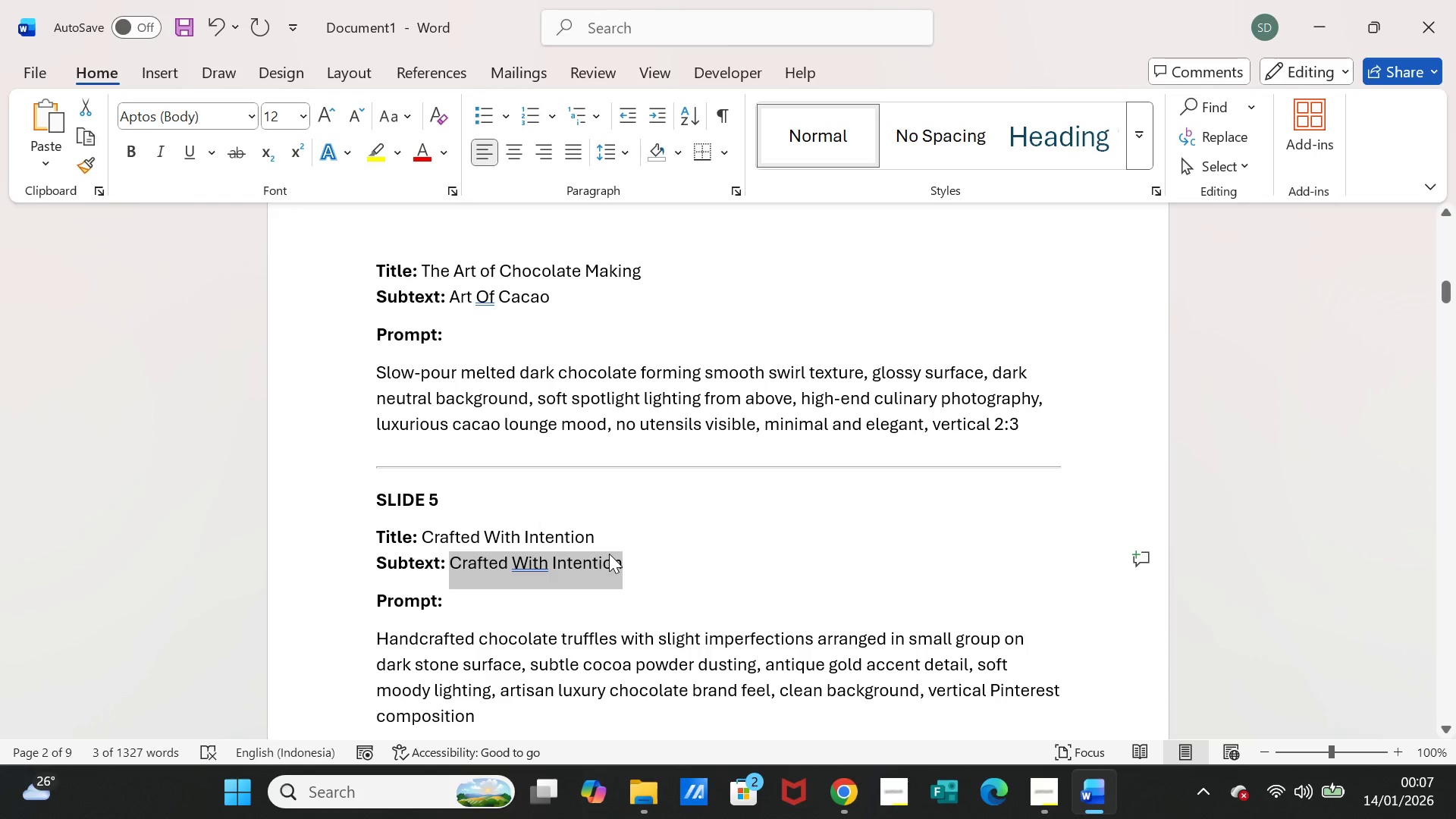 
key(Control+C)
 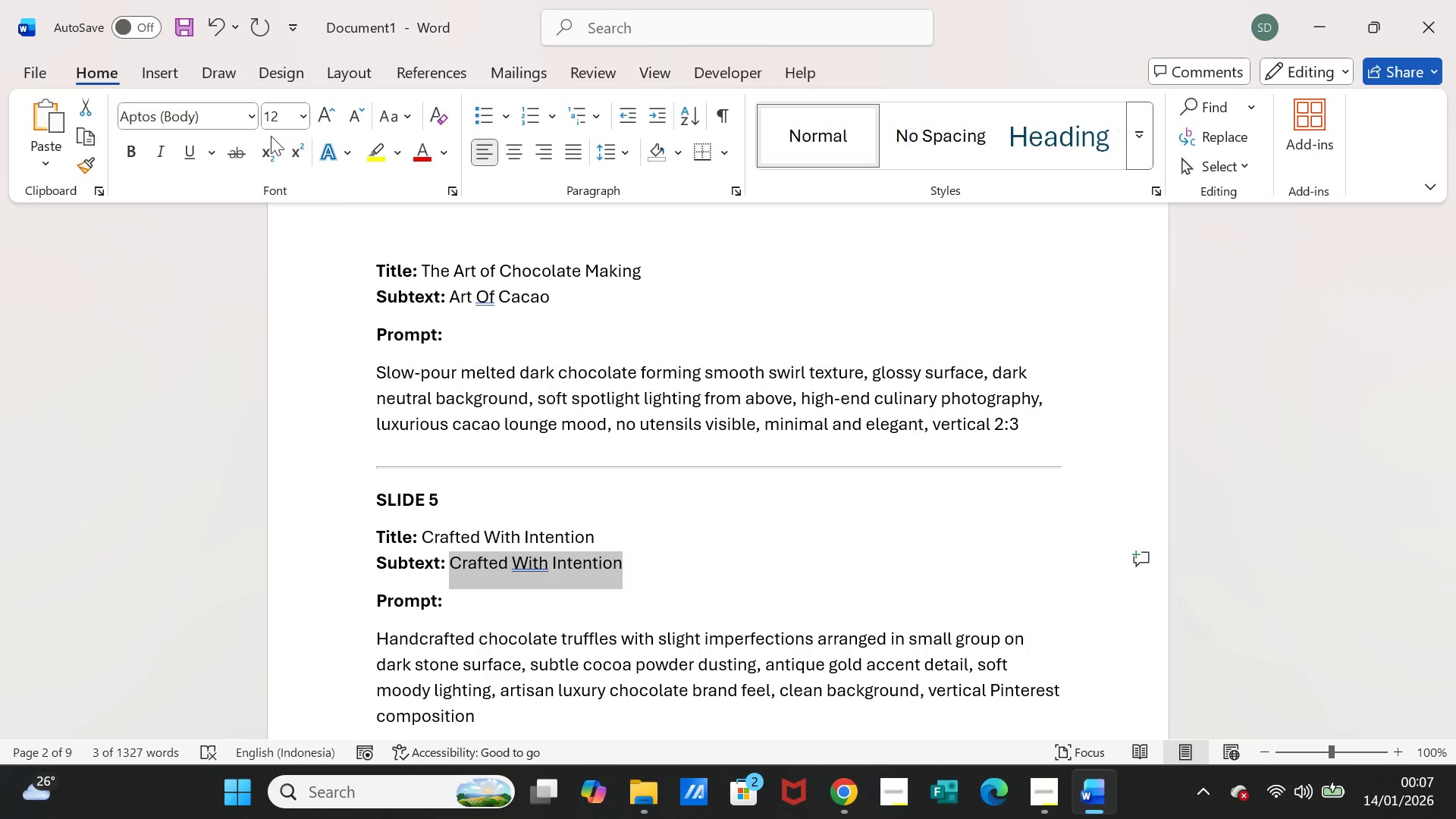 
wait(5.02)
 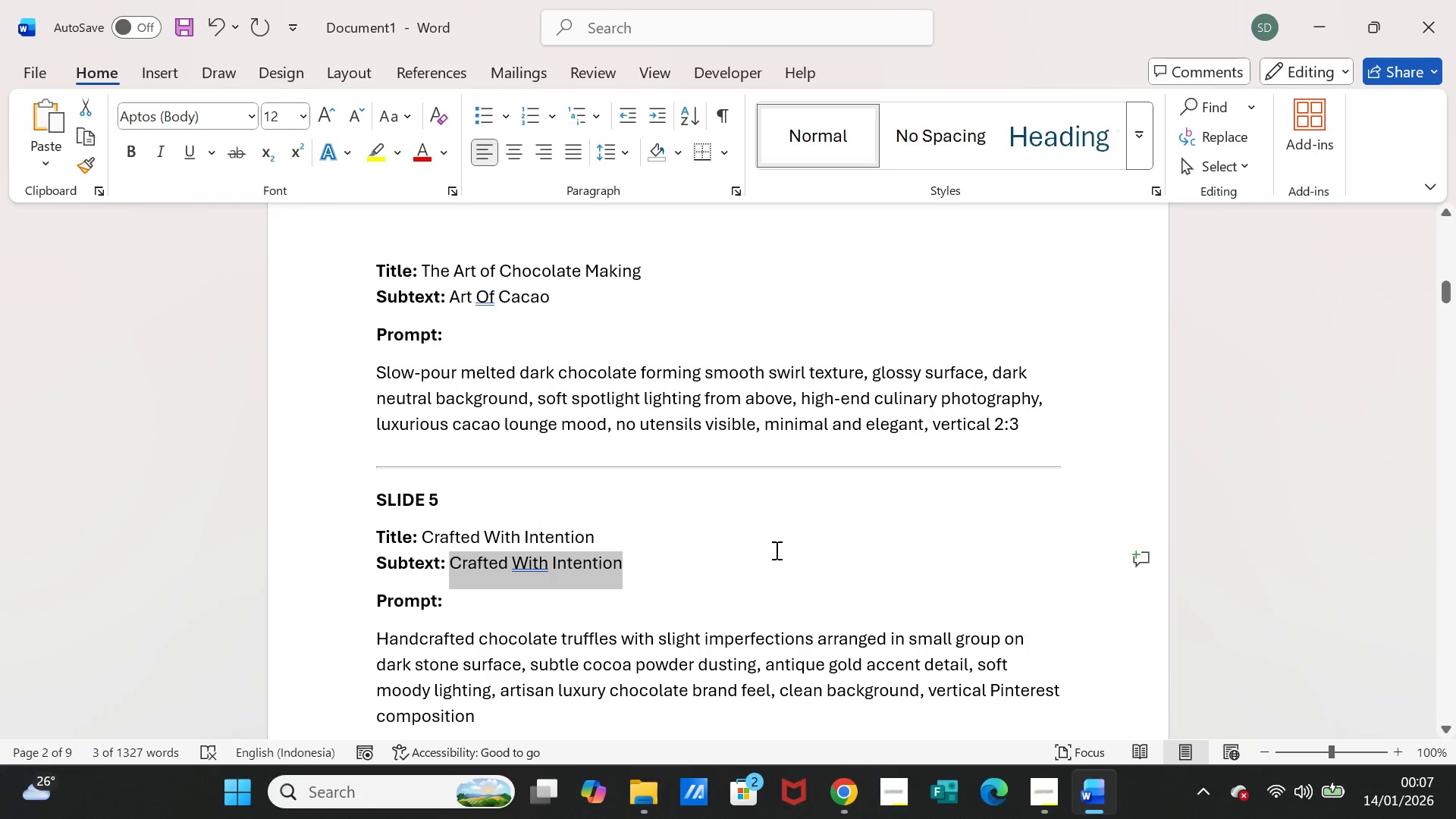 
mouse_move([211, 58])
 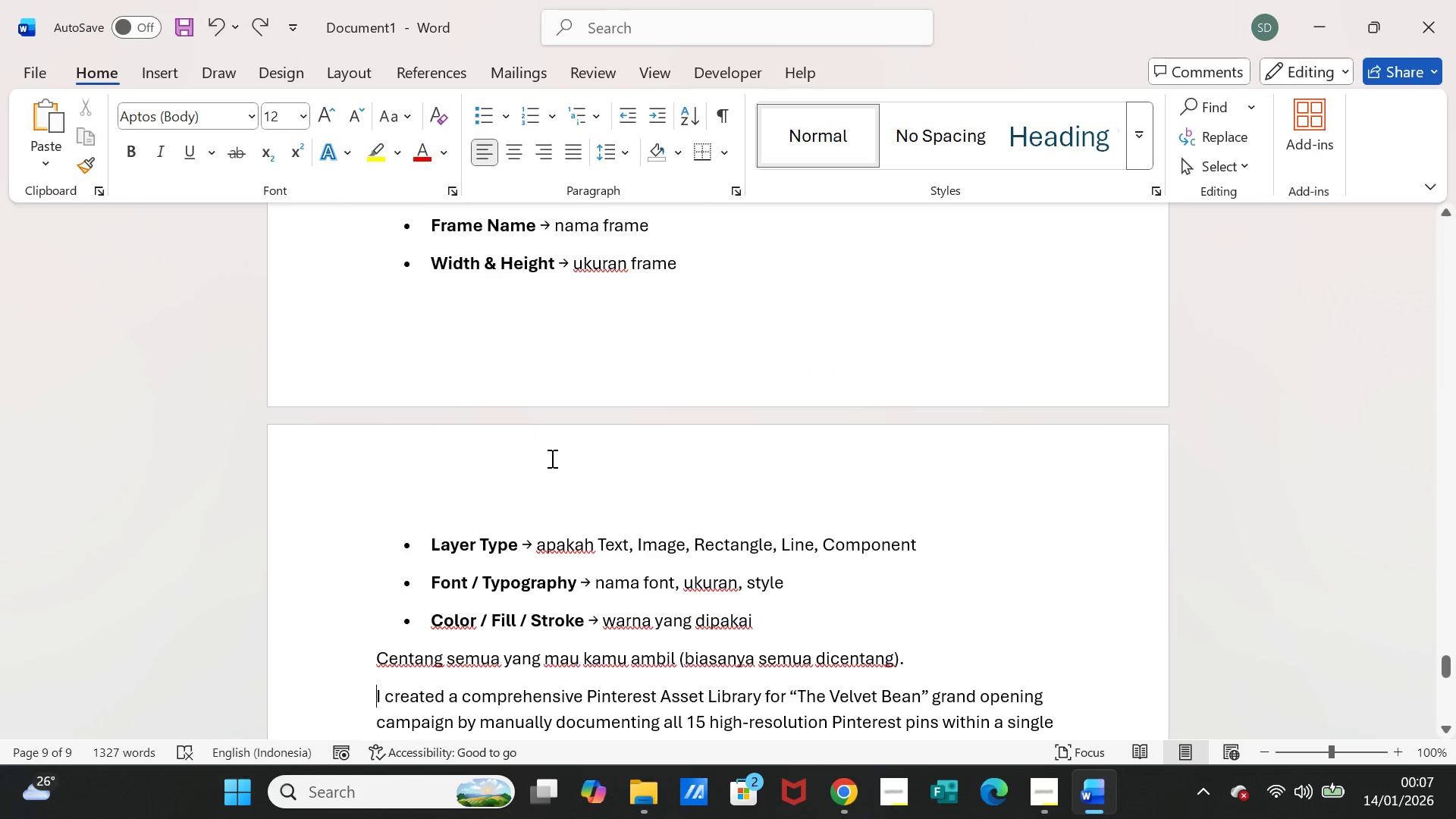 
scroll: coordinate [607, 540], scroll_direction: up, amount: 177.0
 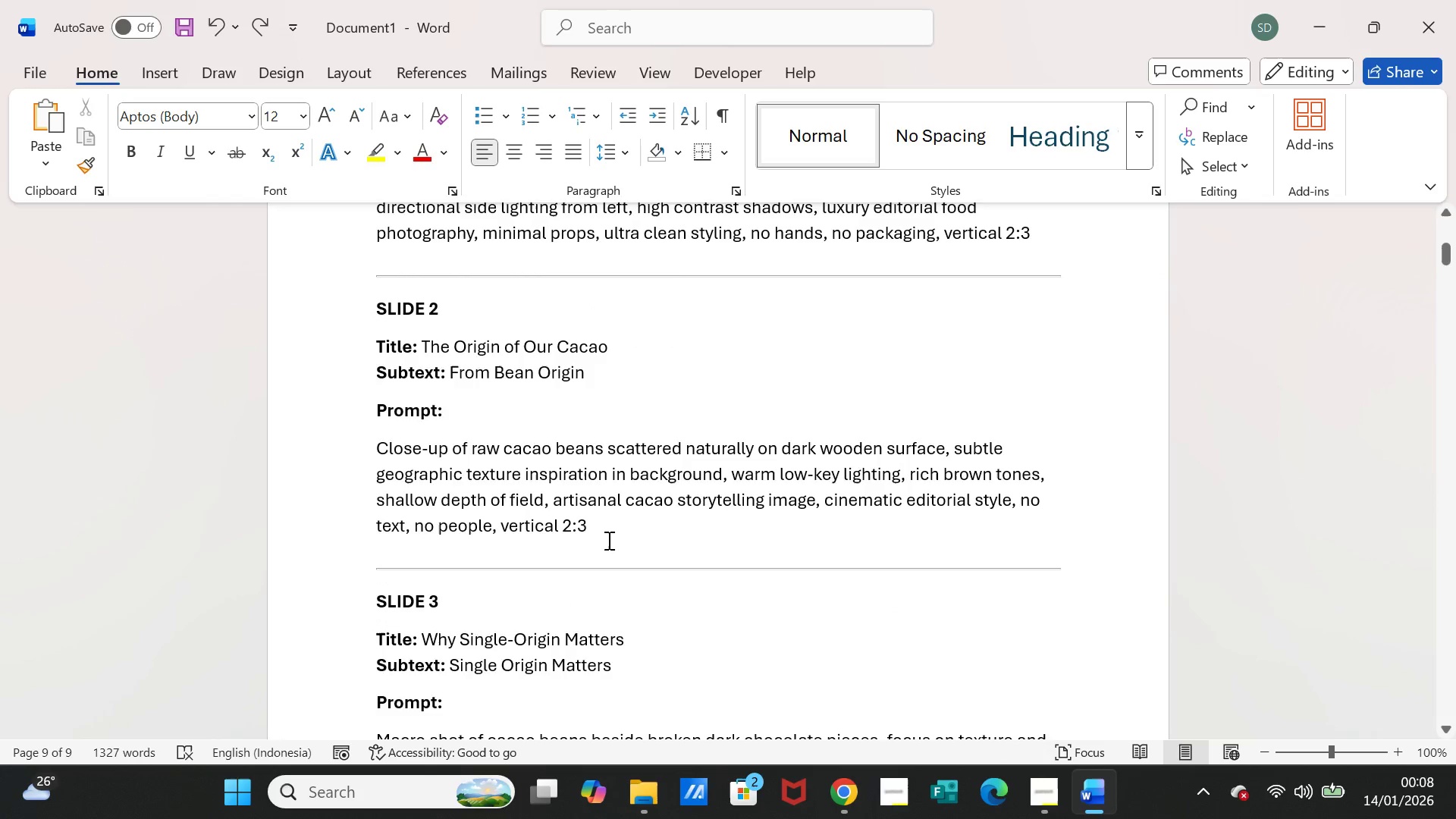 
scroll: coordinate [607, 552], scroll_direction: down, amount: 26.0
 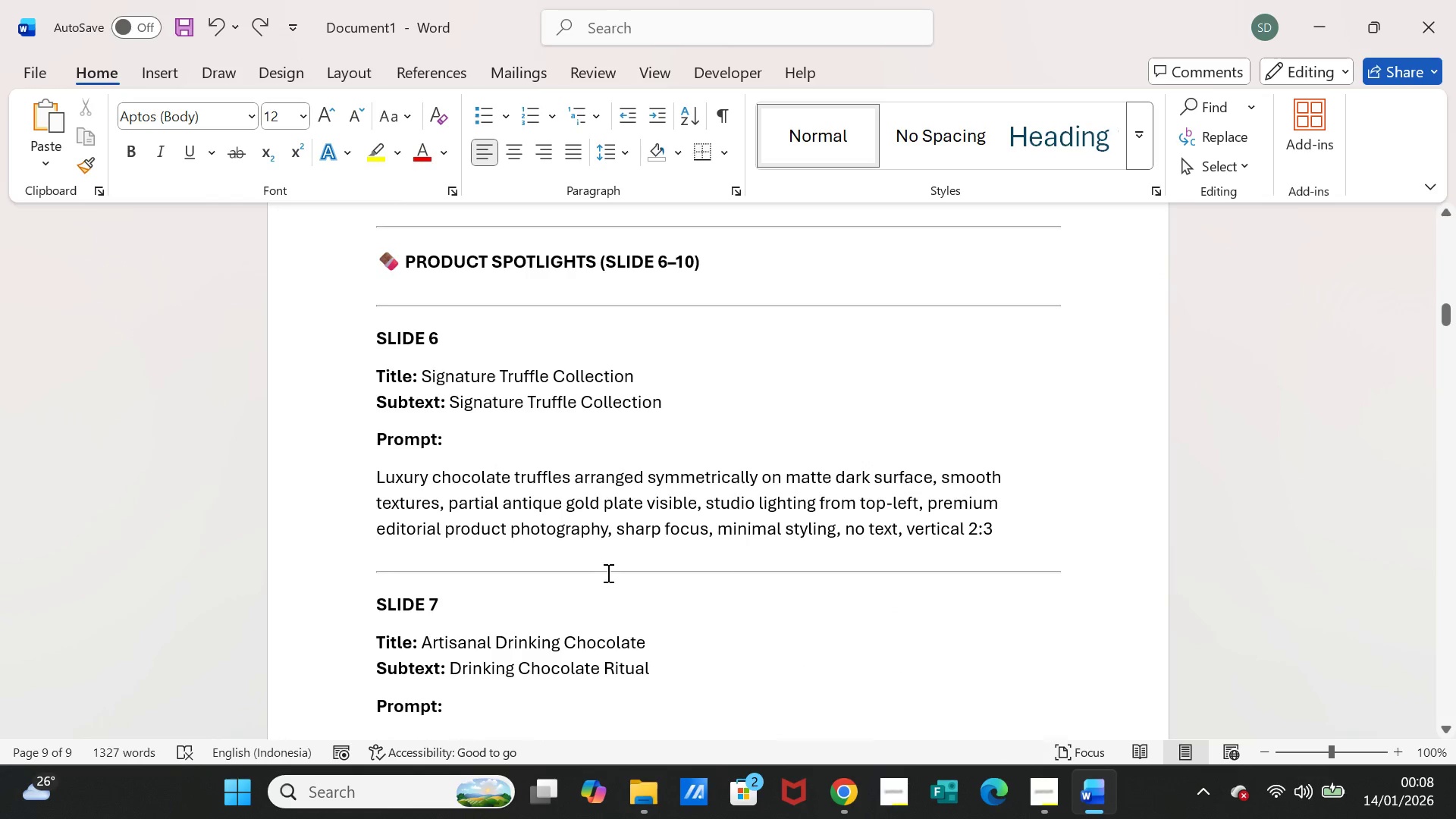 
scroll: coordinate [608, 557], scroll_direction: up, amount: 4.0
 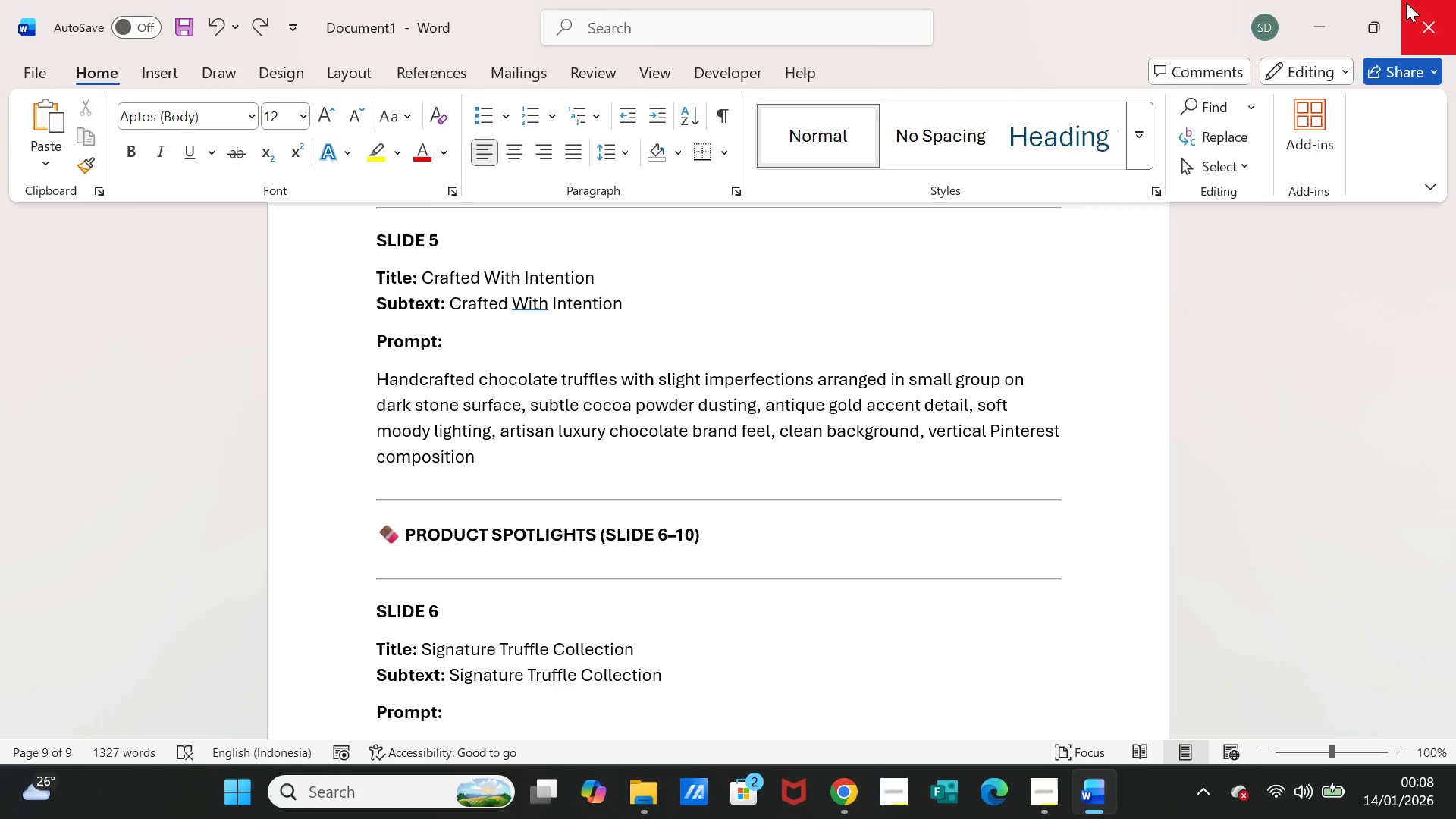 
left_click([1310, 32])
 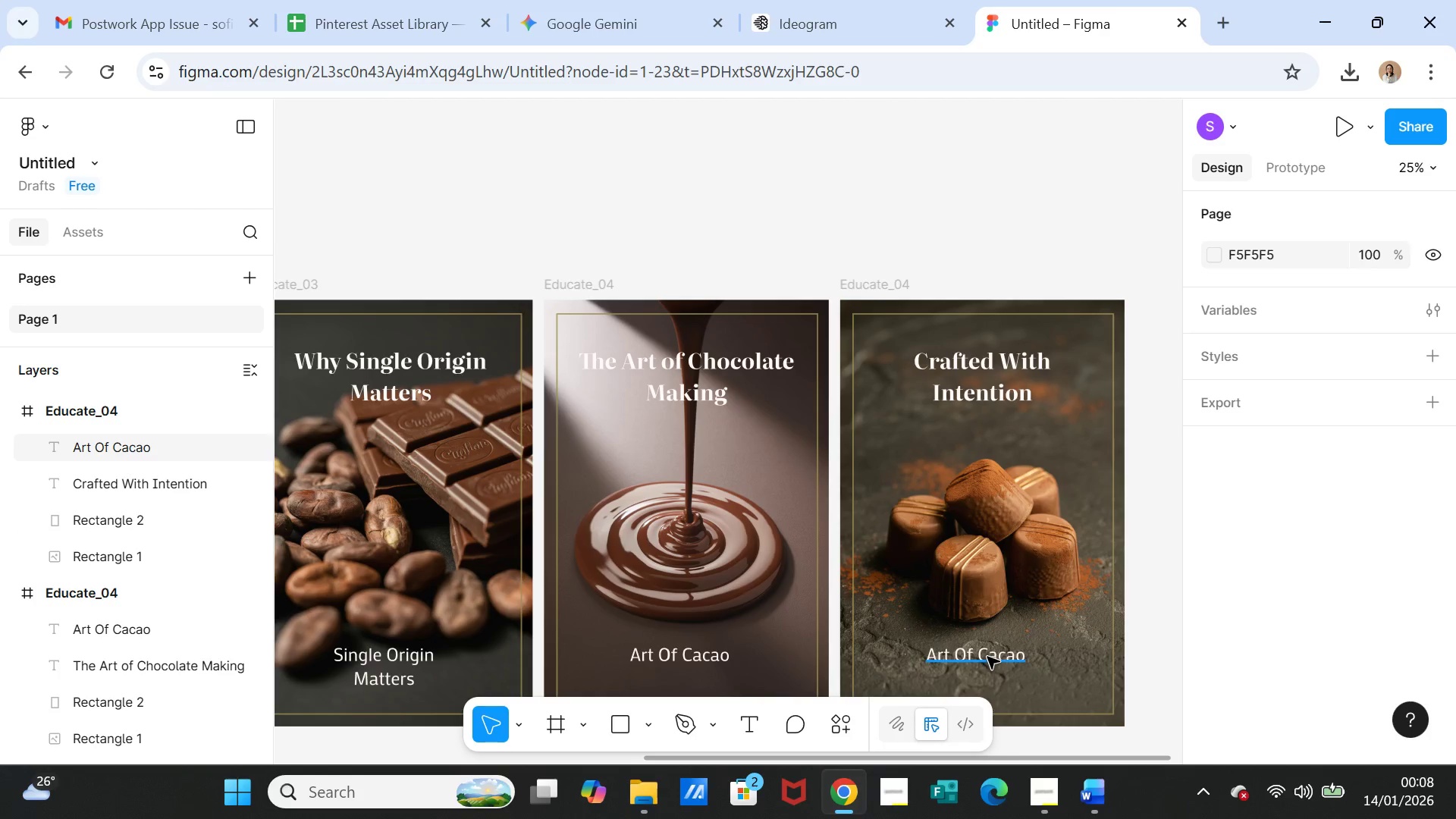 
key(Delete)
 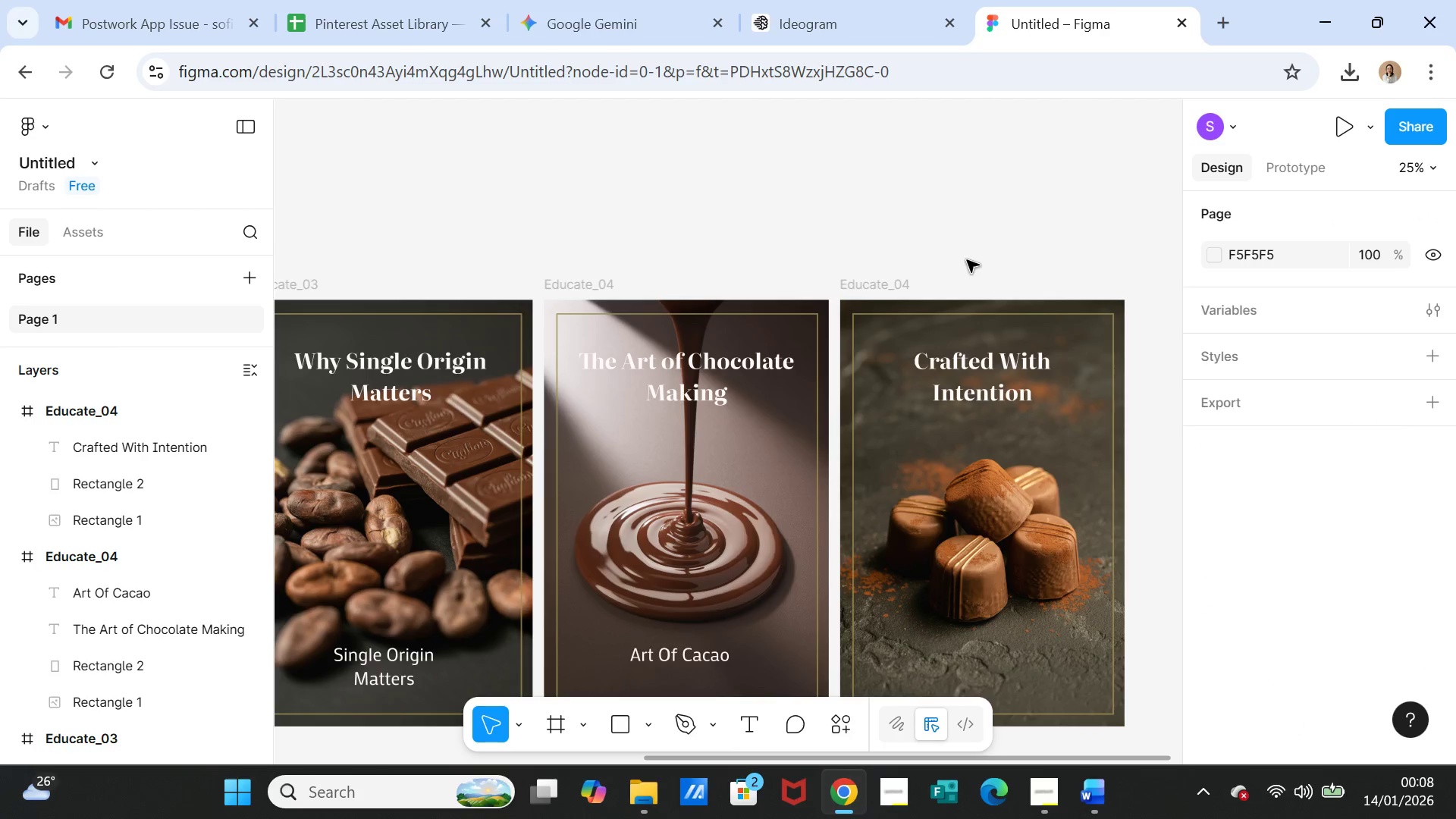 
left_click([969, 256])
 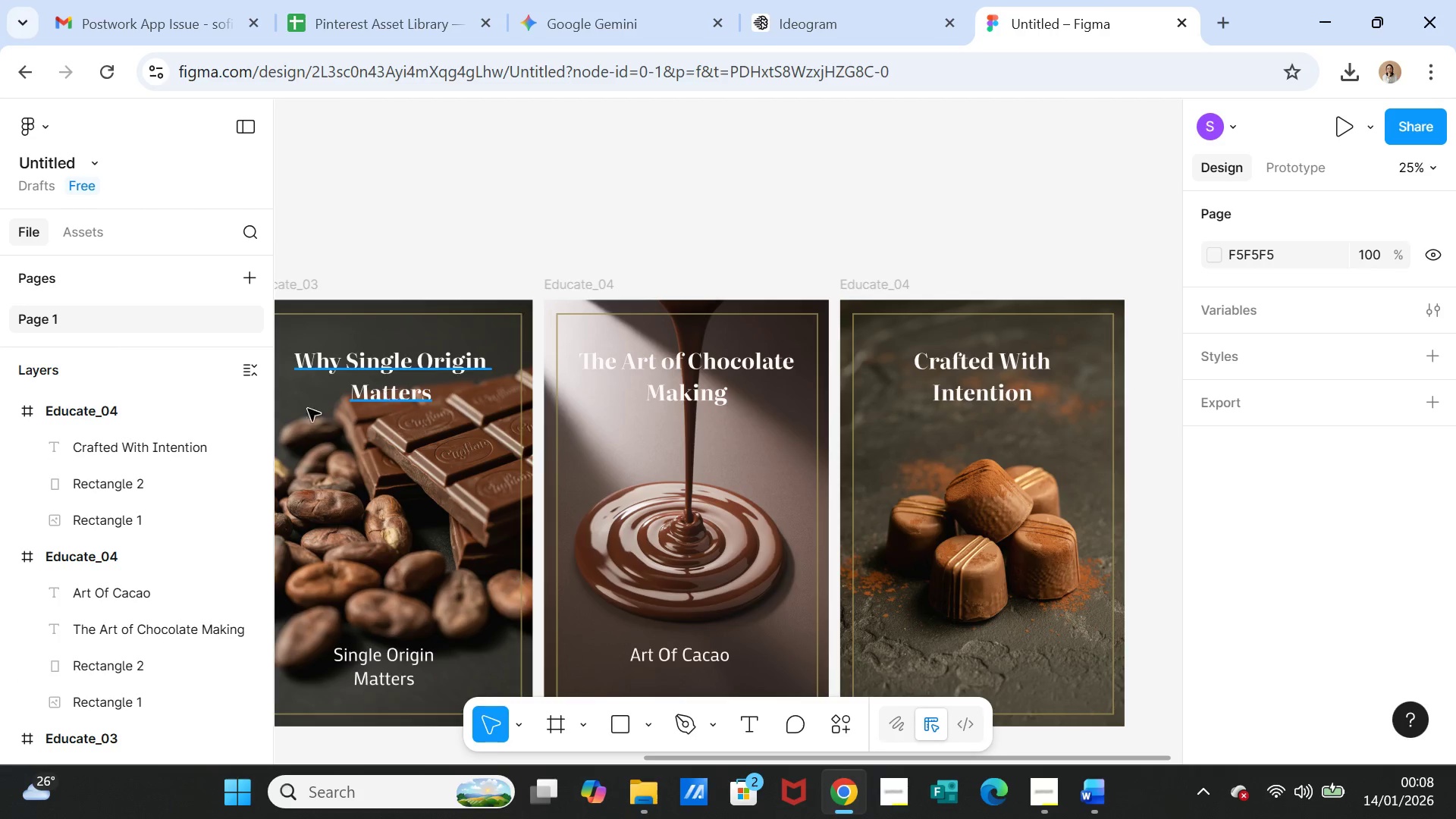 
wait(7.72)
 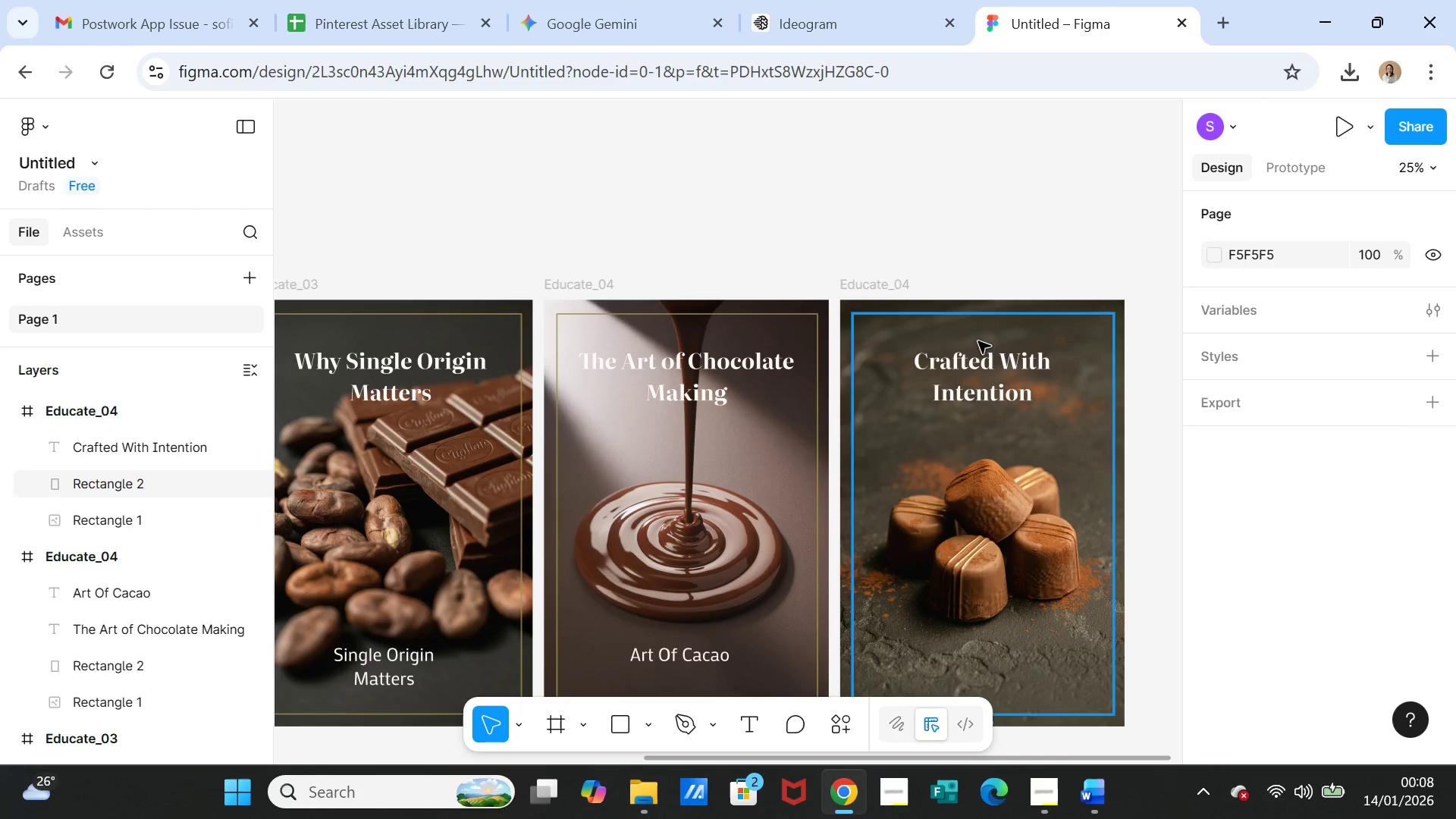 
double_click([95, 410])
 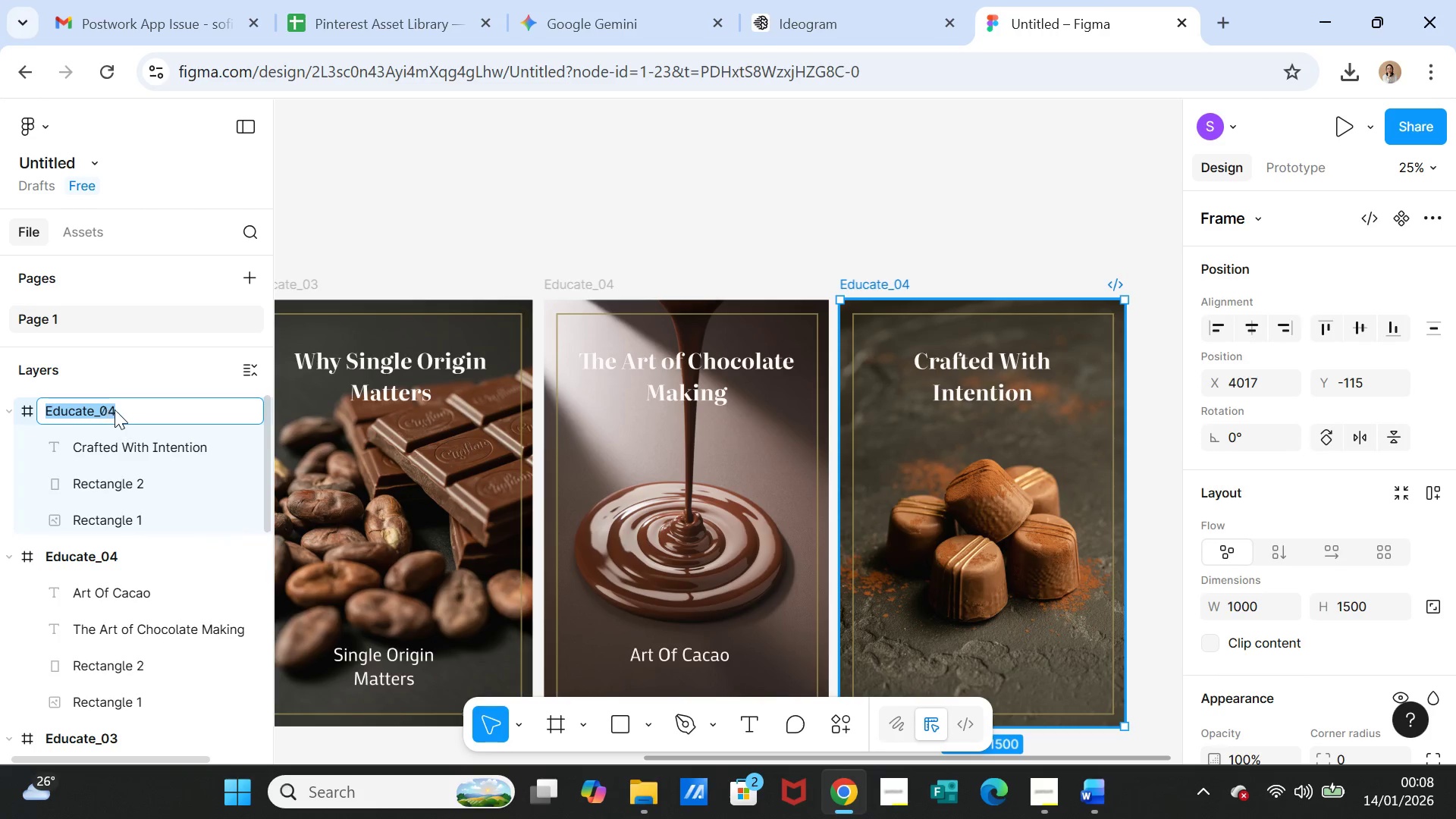 
left_click([121, 410])
 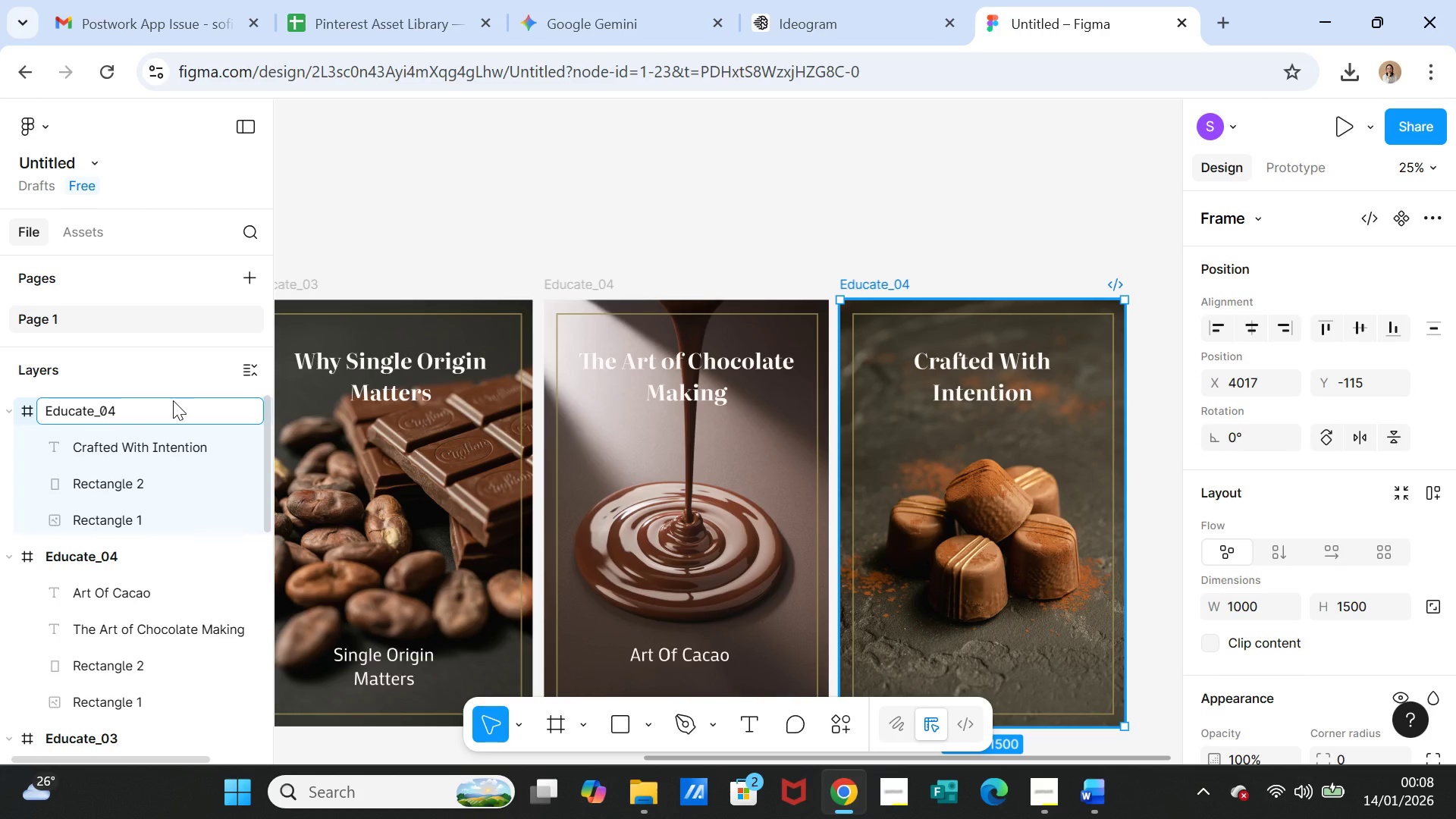 
key(Backspace)
 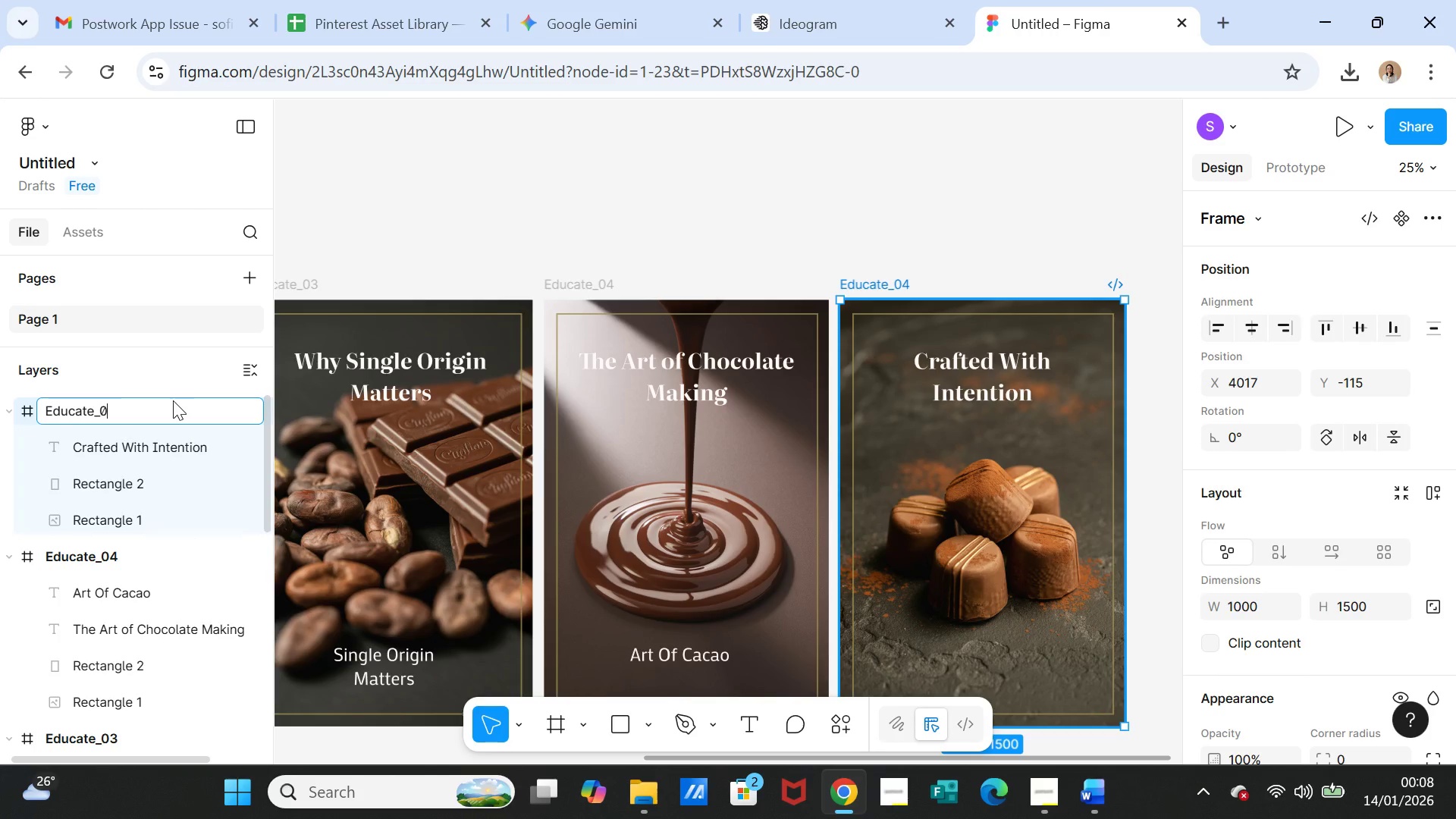 
key(5)
 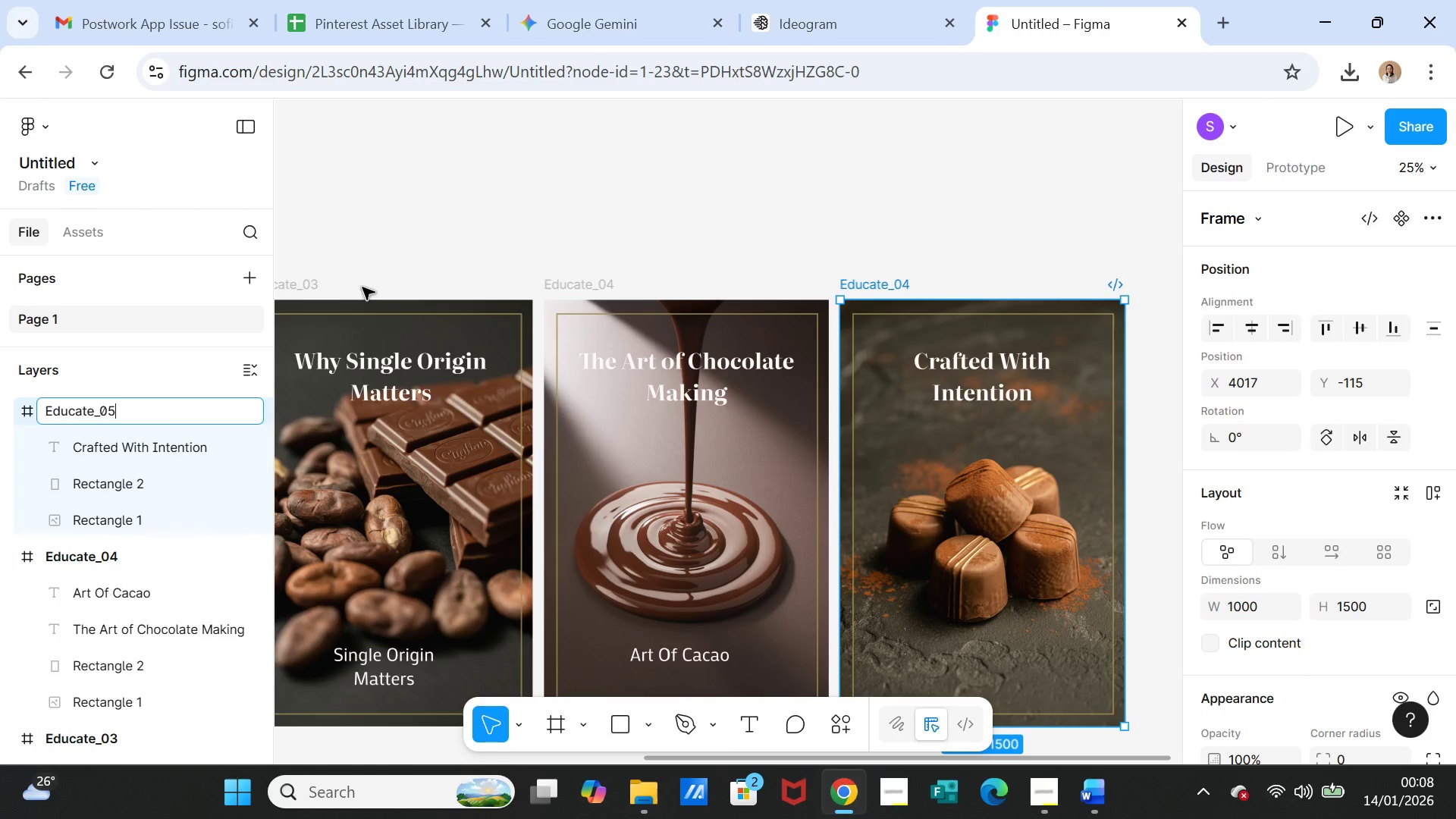 
left_click([441, 221])
 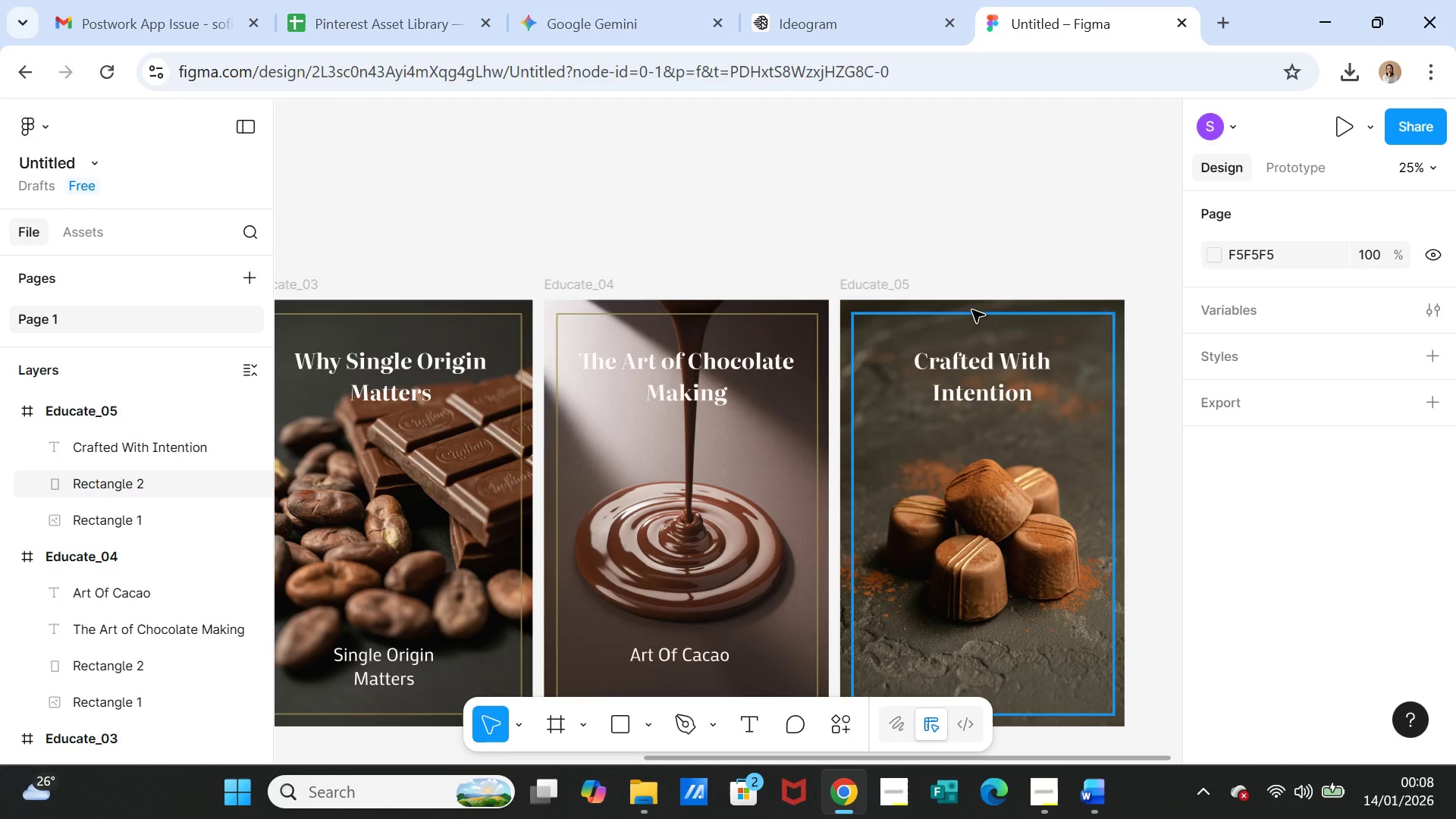 
left_click([972, 310])
 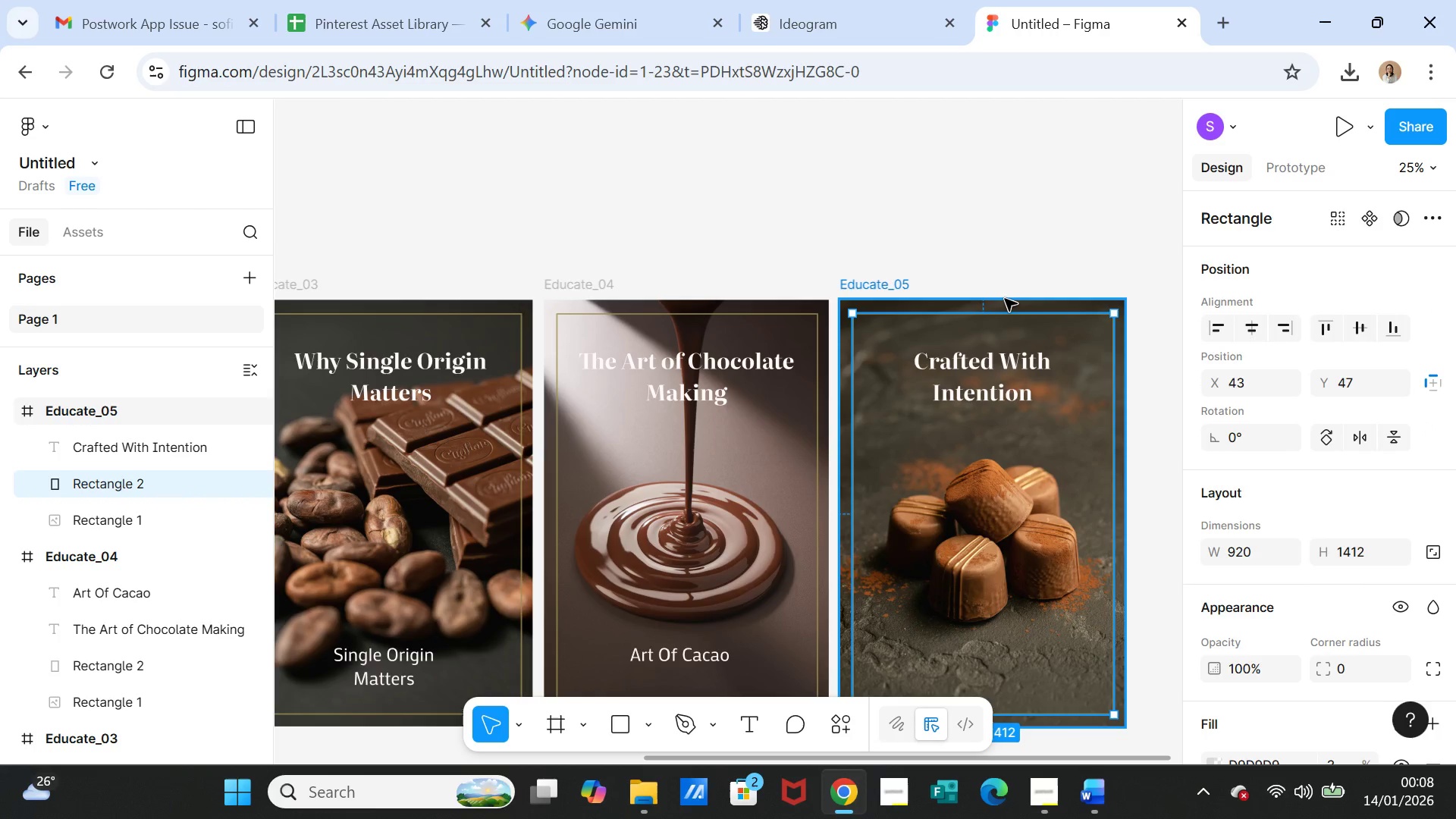 
left_click([1006, 299])
 